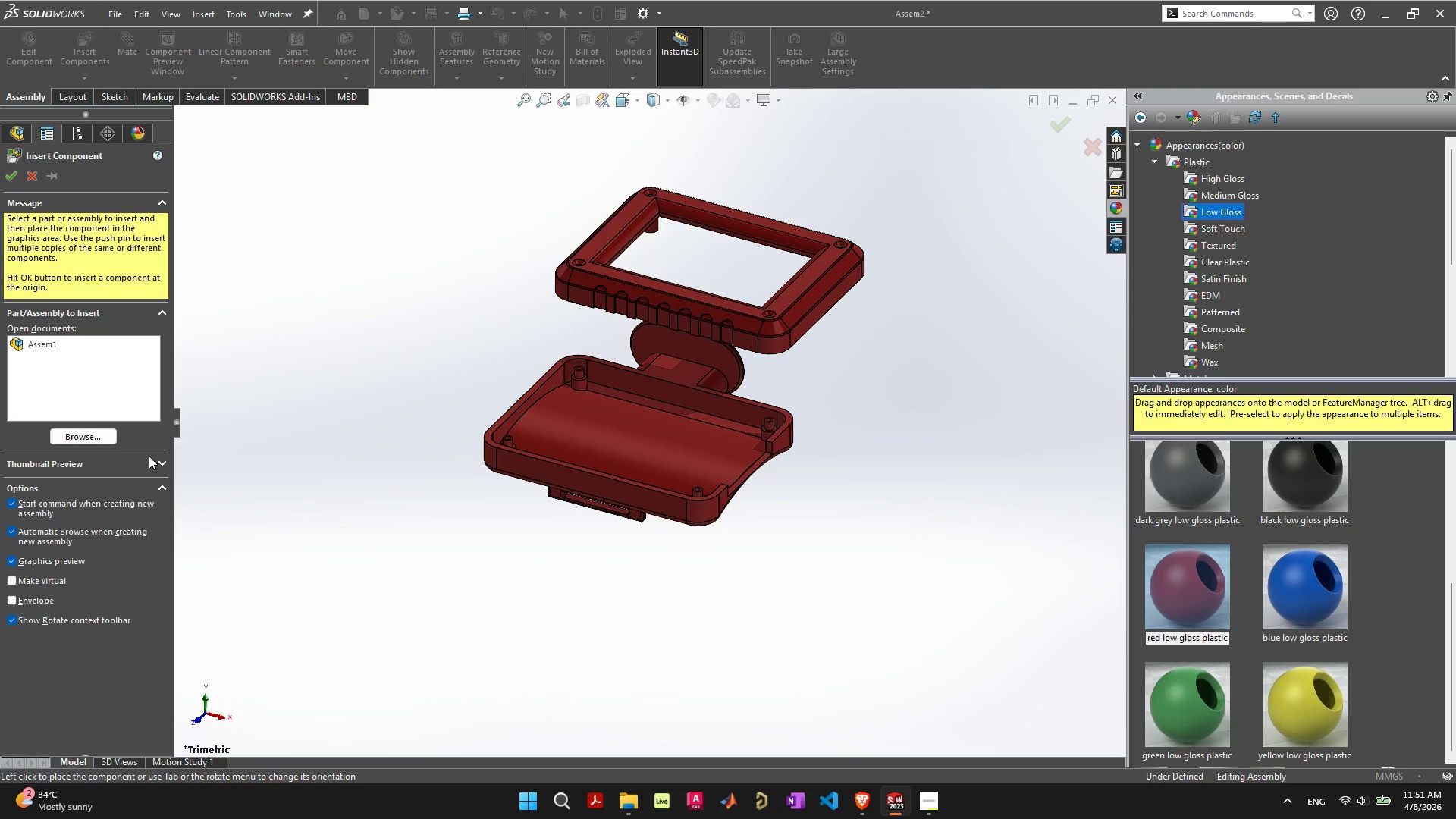 
left_click([109, 438])
 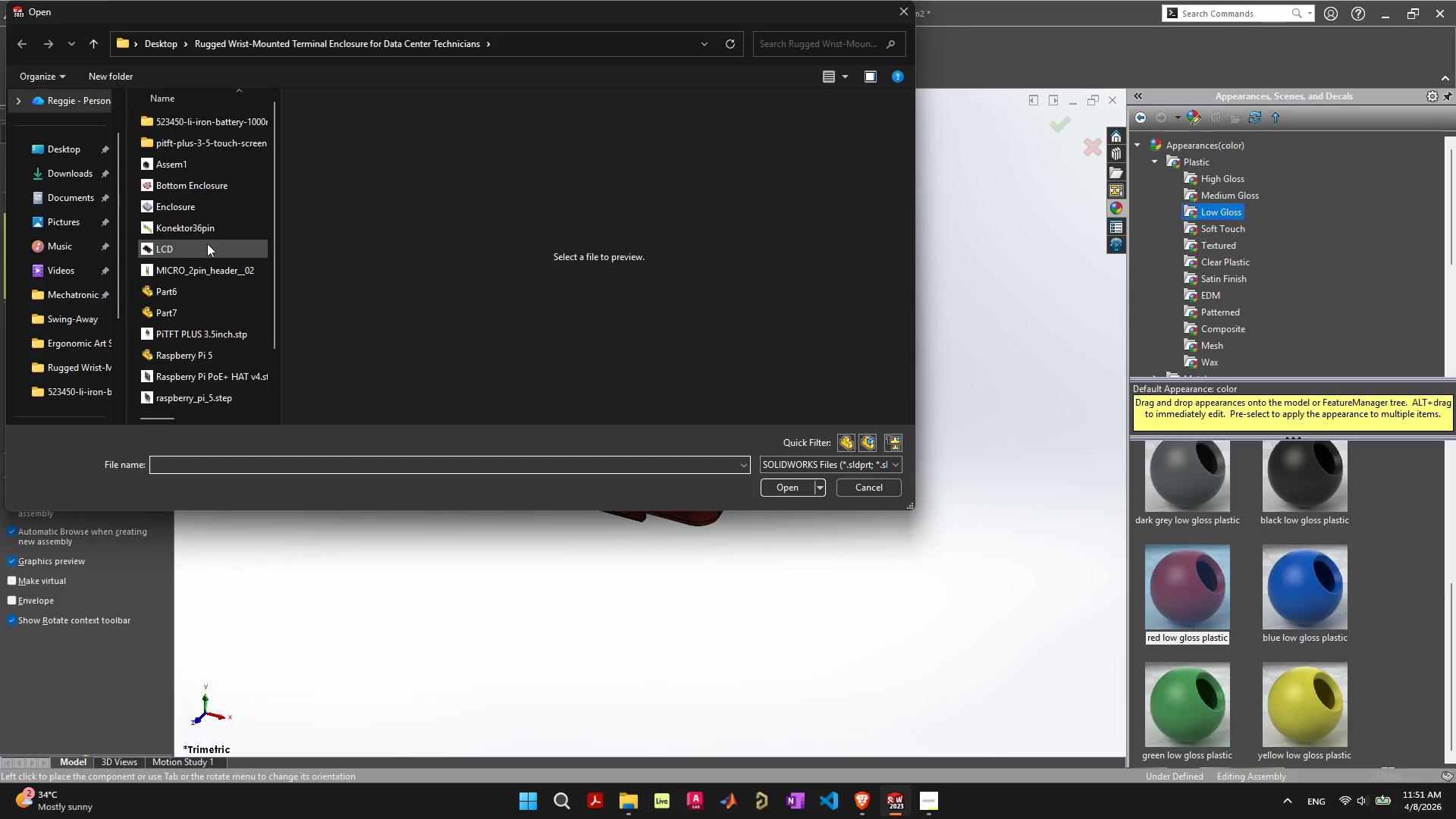 
left_click([207, 243])
 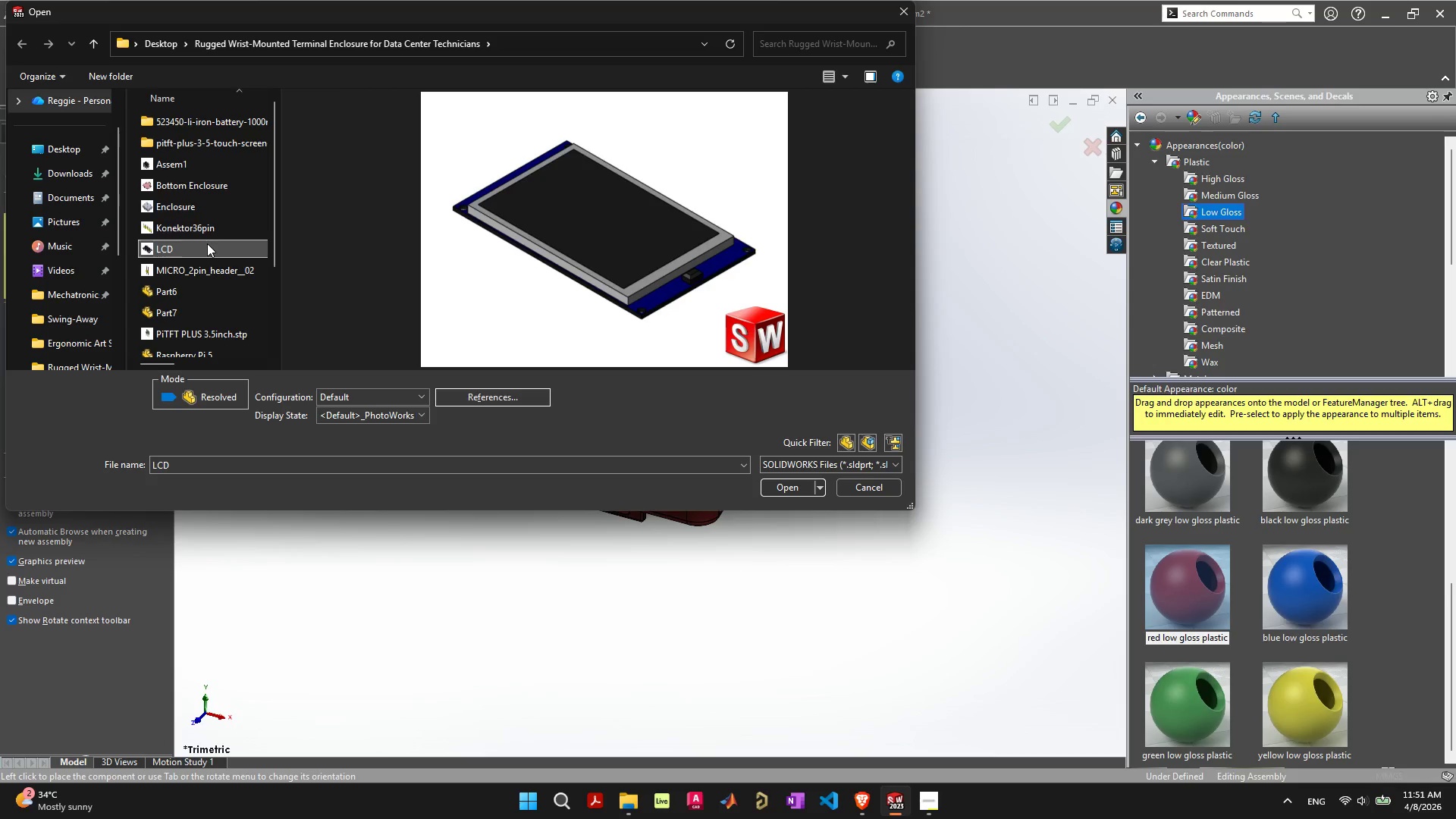 
left_click([203, 223])
 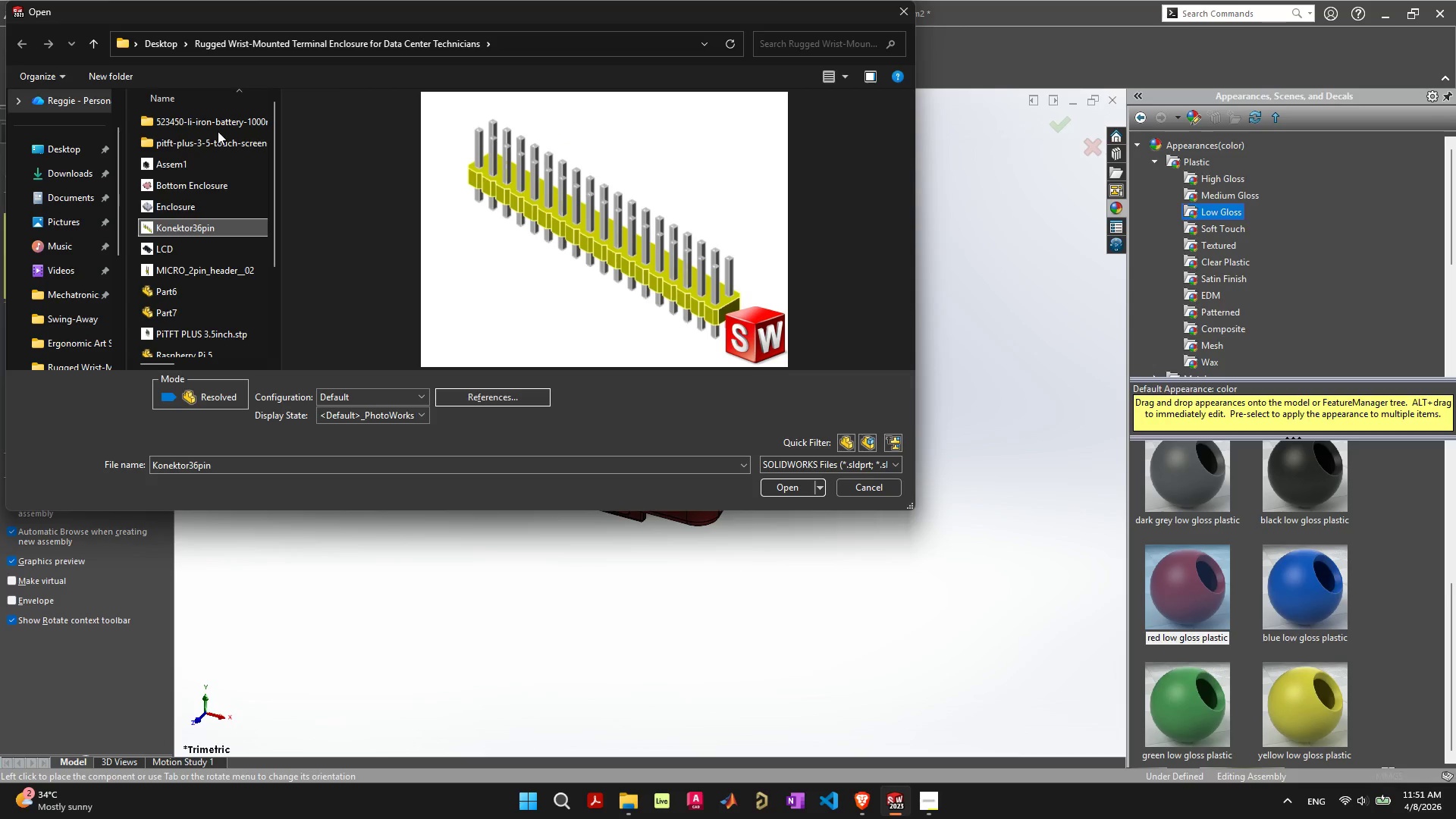 
double_click([218, 139])
 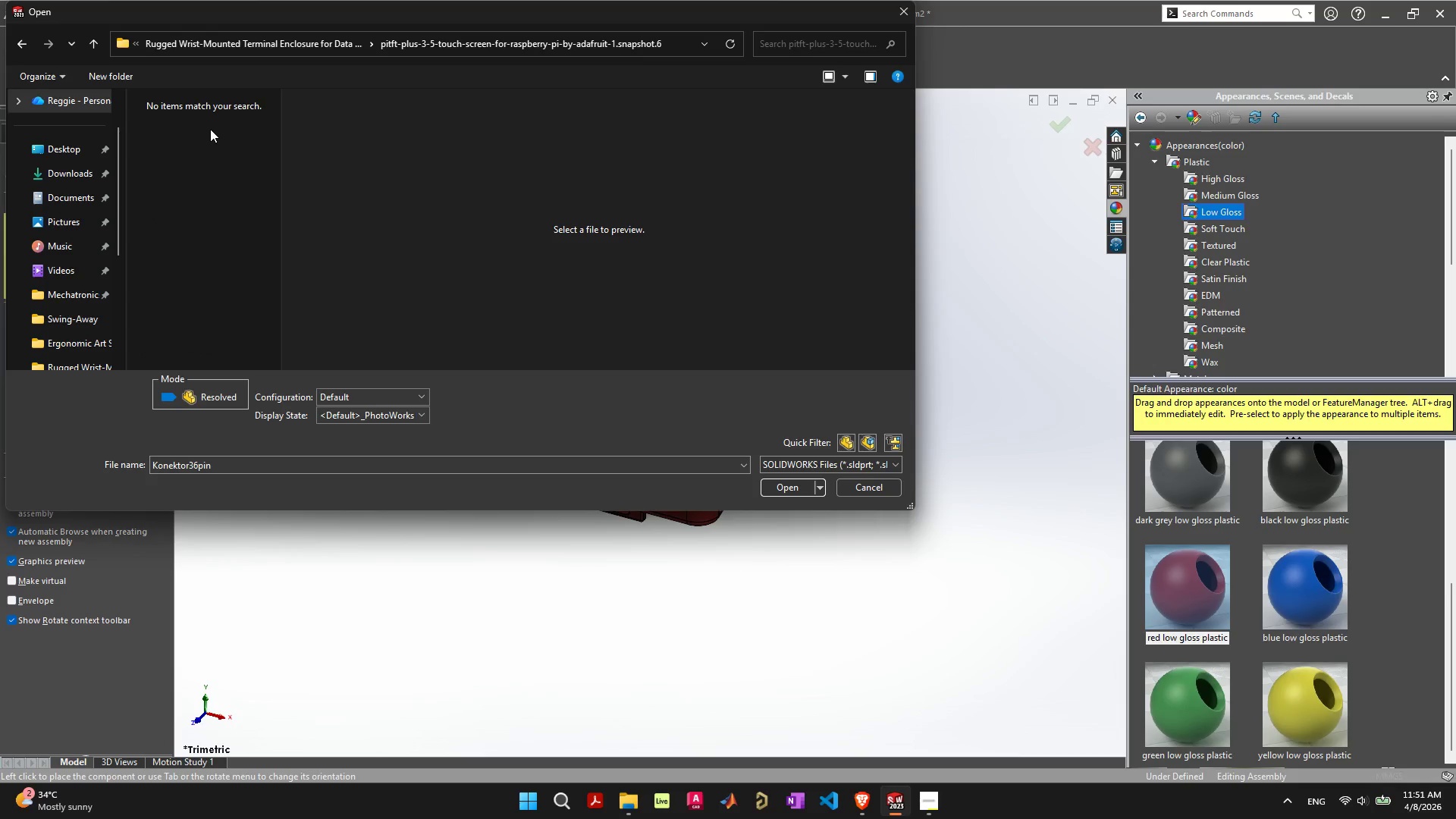 
 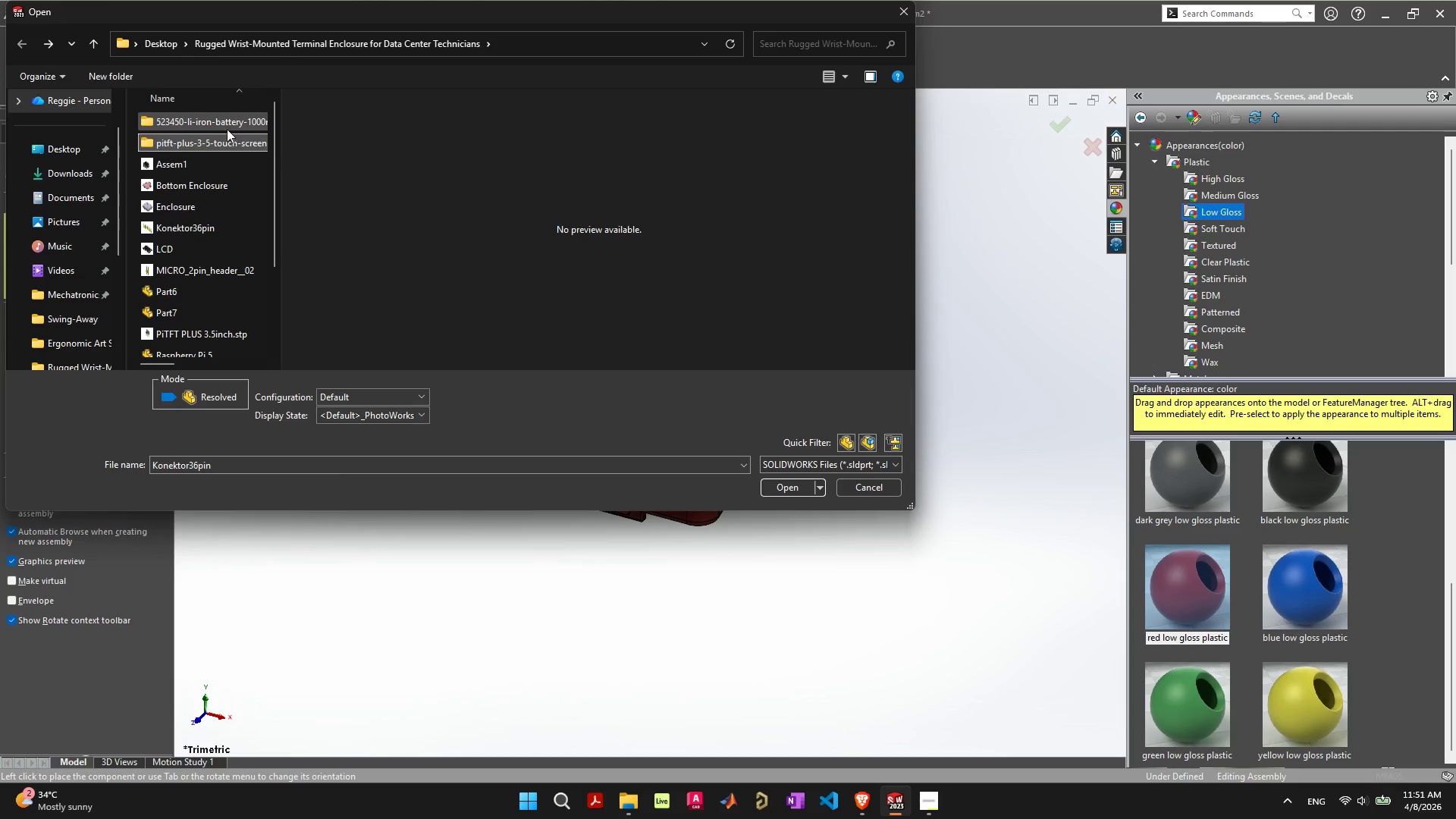 
double_click([228, 127])
 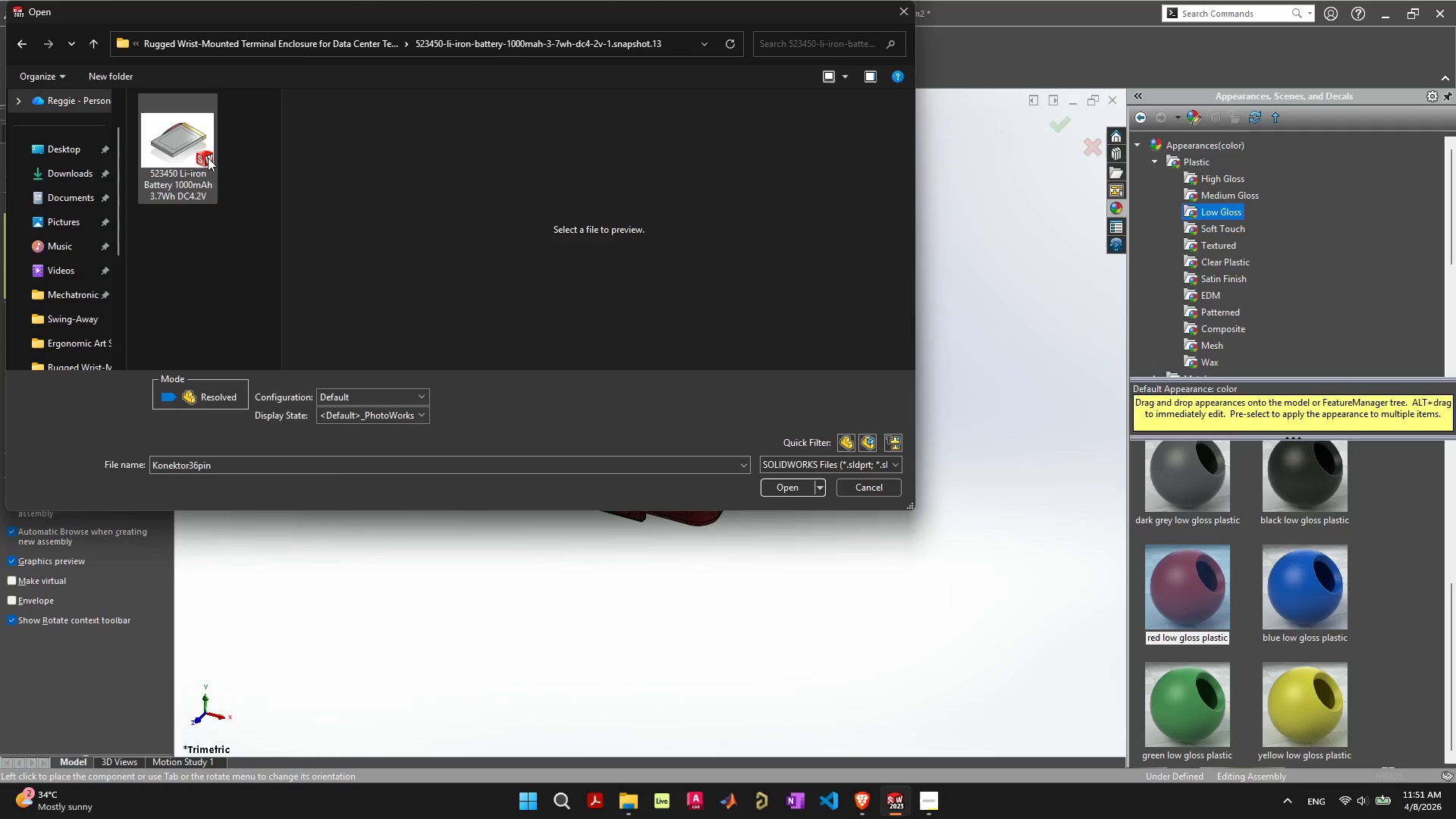 
left_click([165, 146])
 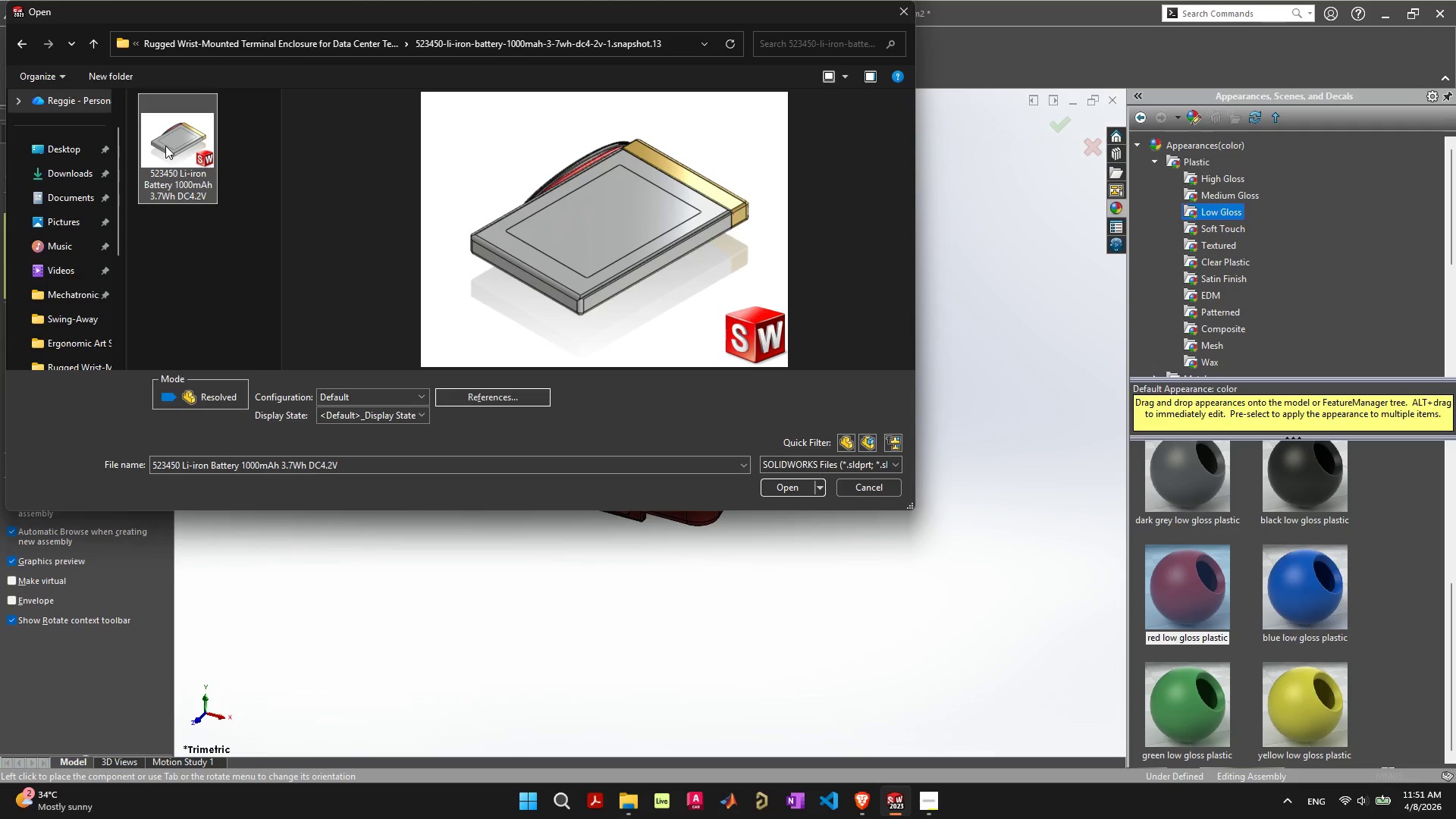 
double_click([165, 146])
 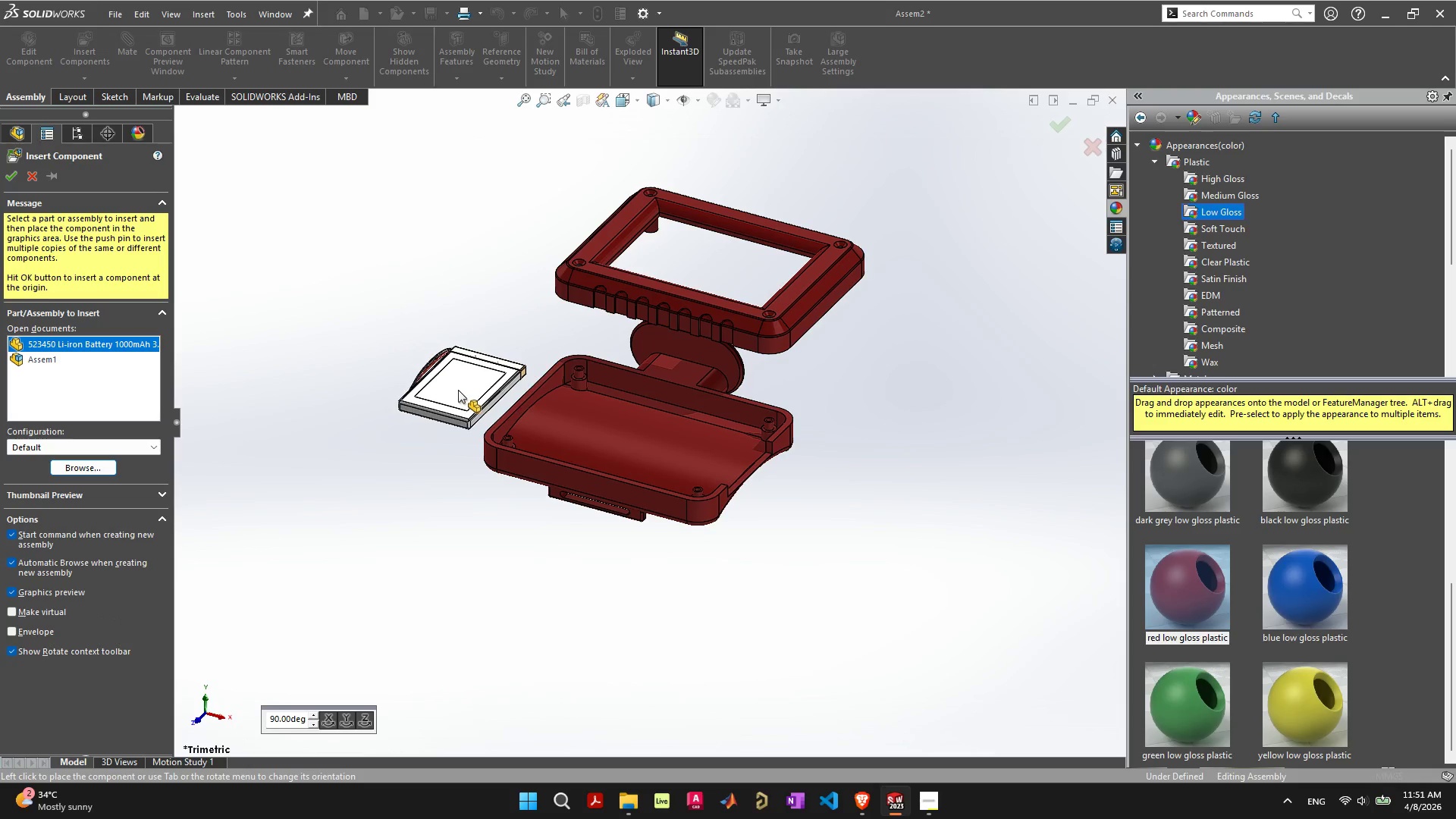 
wait(6.03)
 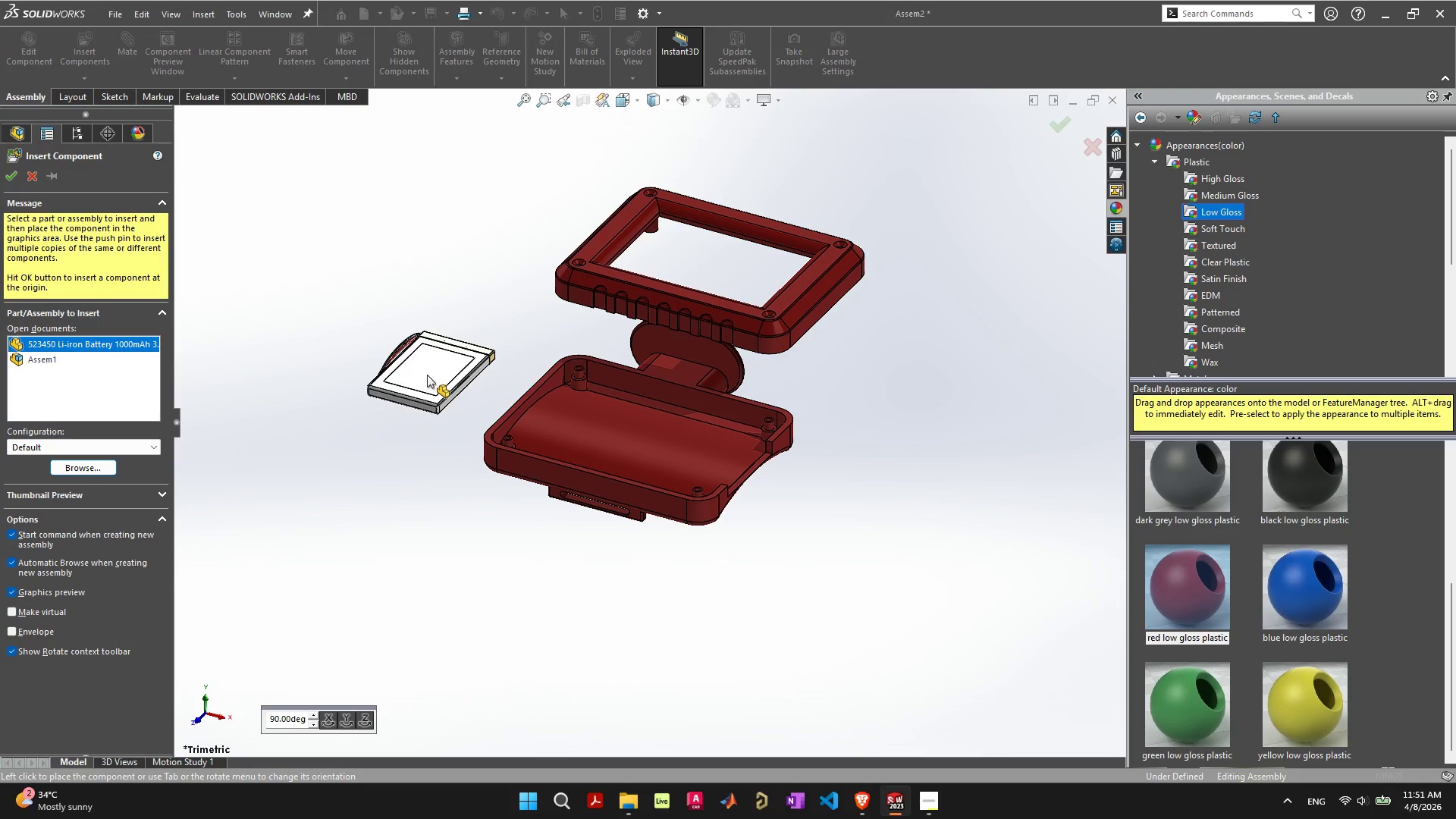 
left_click([445, 331])
 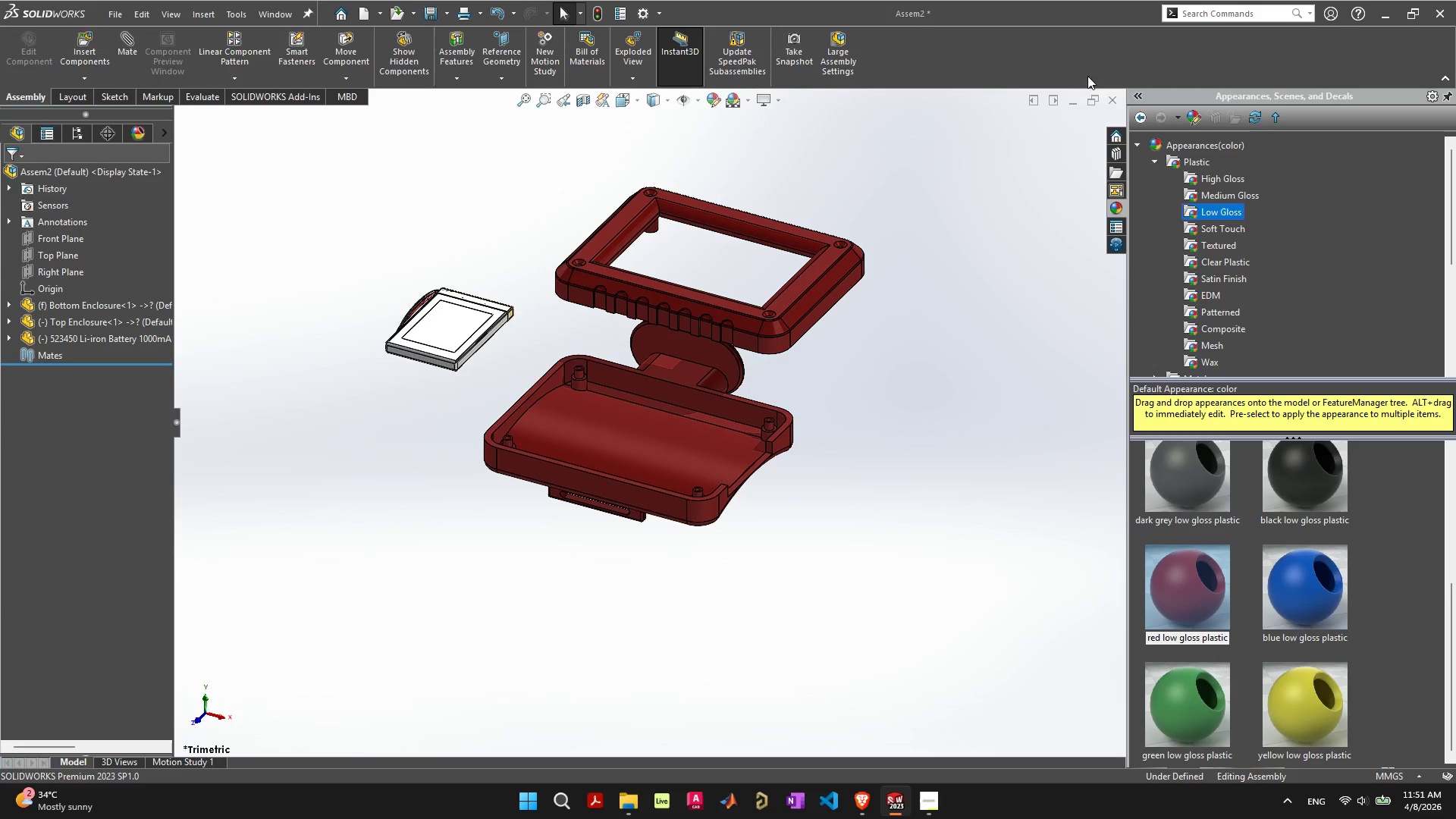 
left_click([1112, 98])
 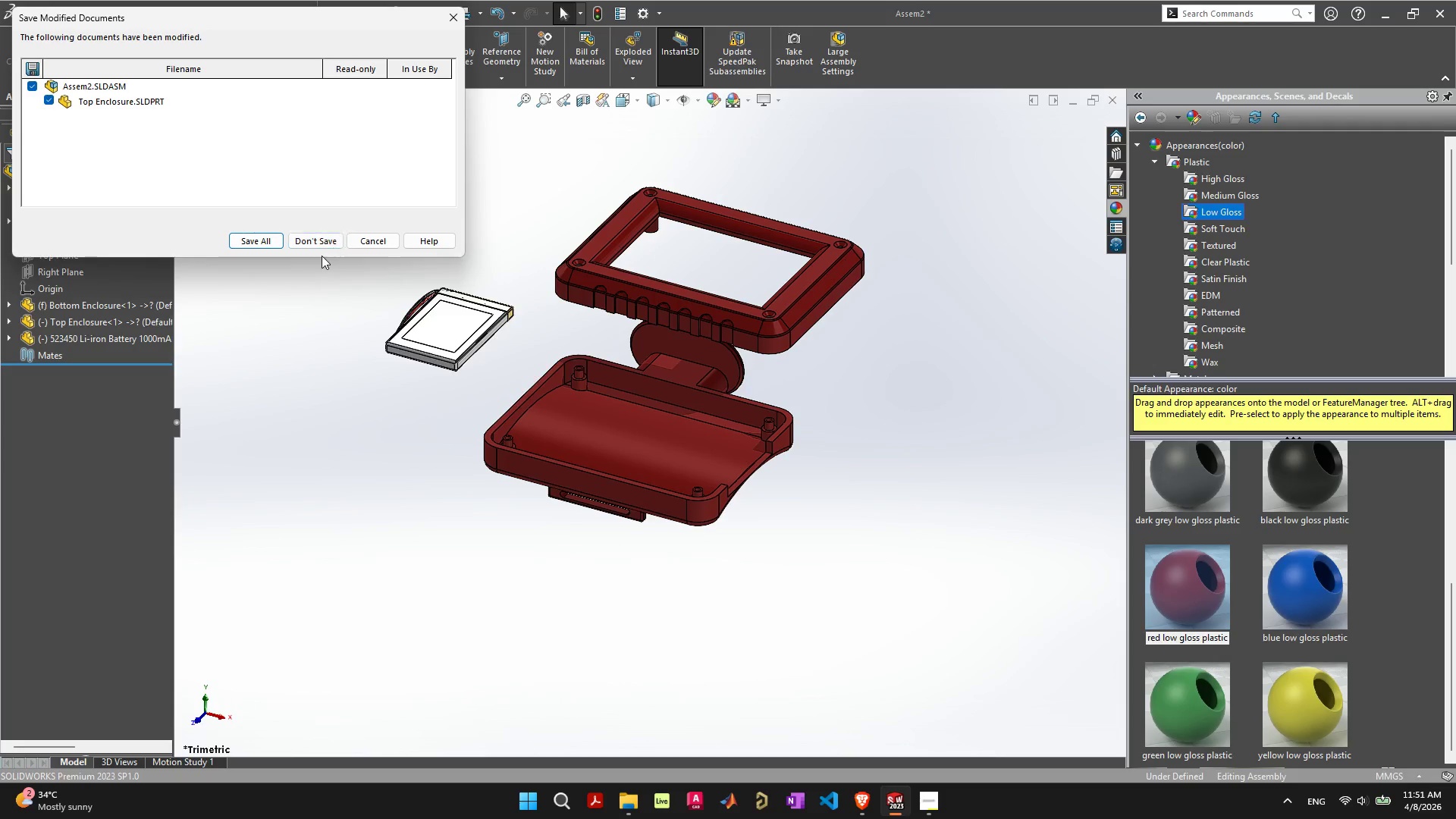 
left_click([322, 243])
 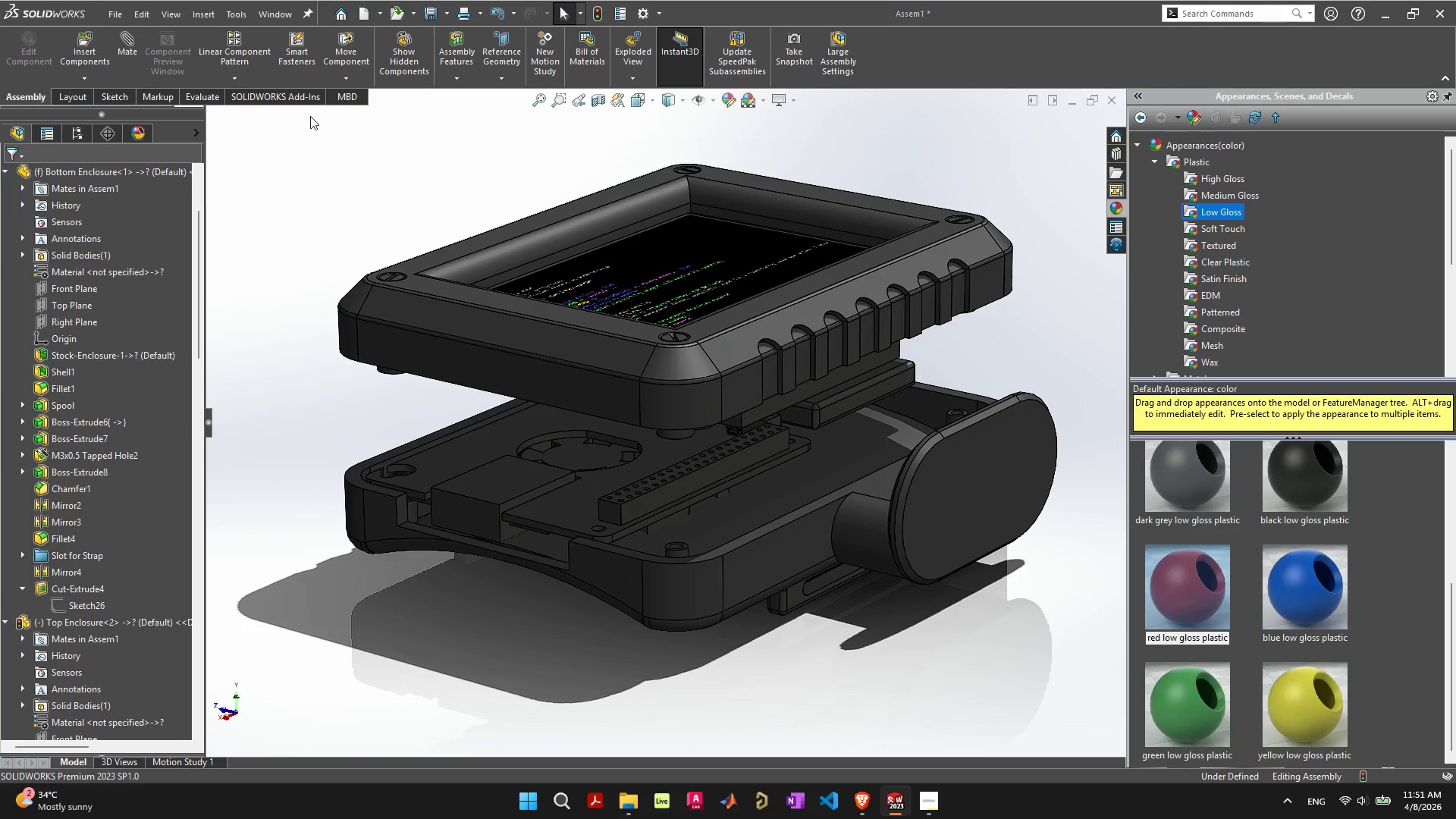 
wait(6.81)
 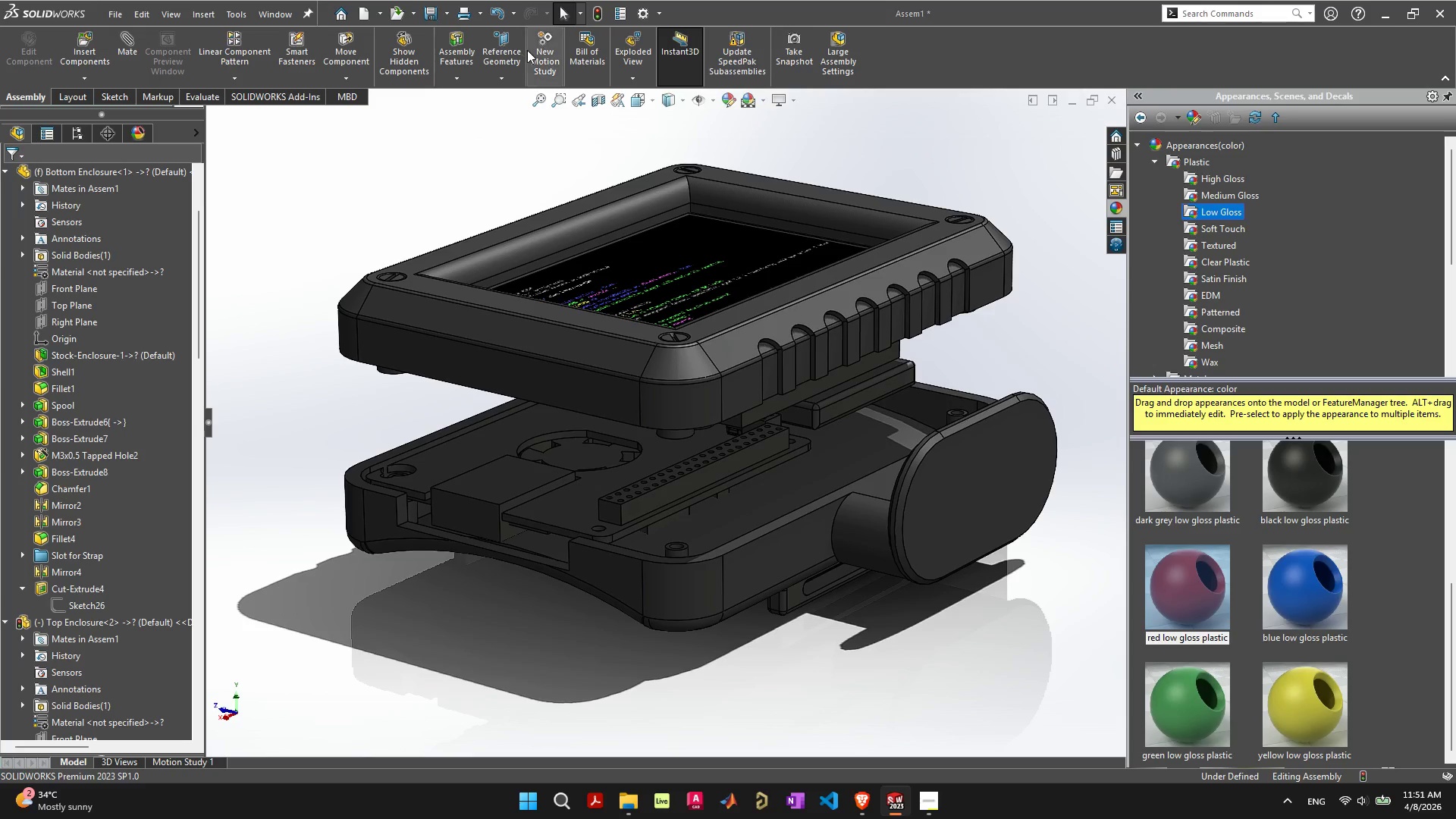 
left_click([261, 99])
 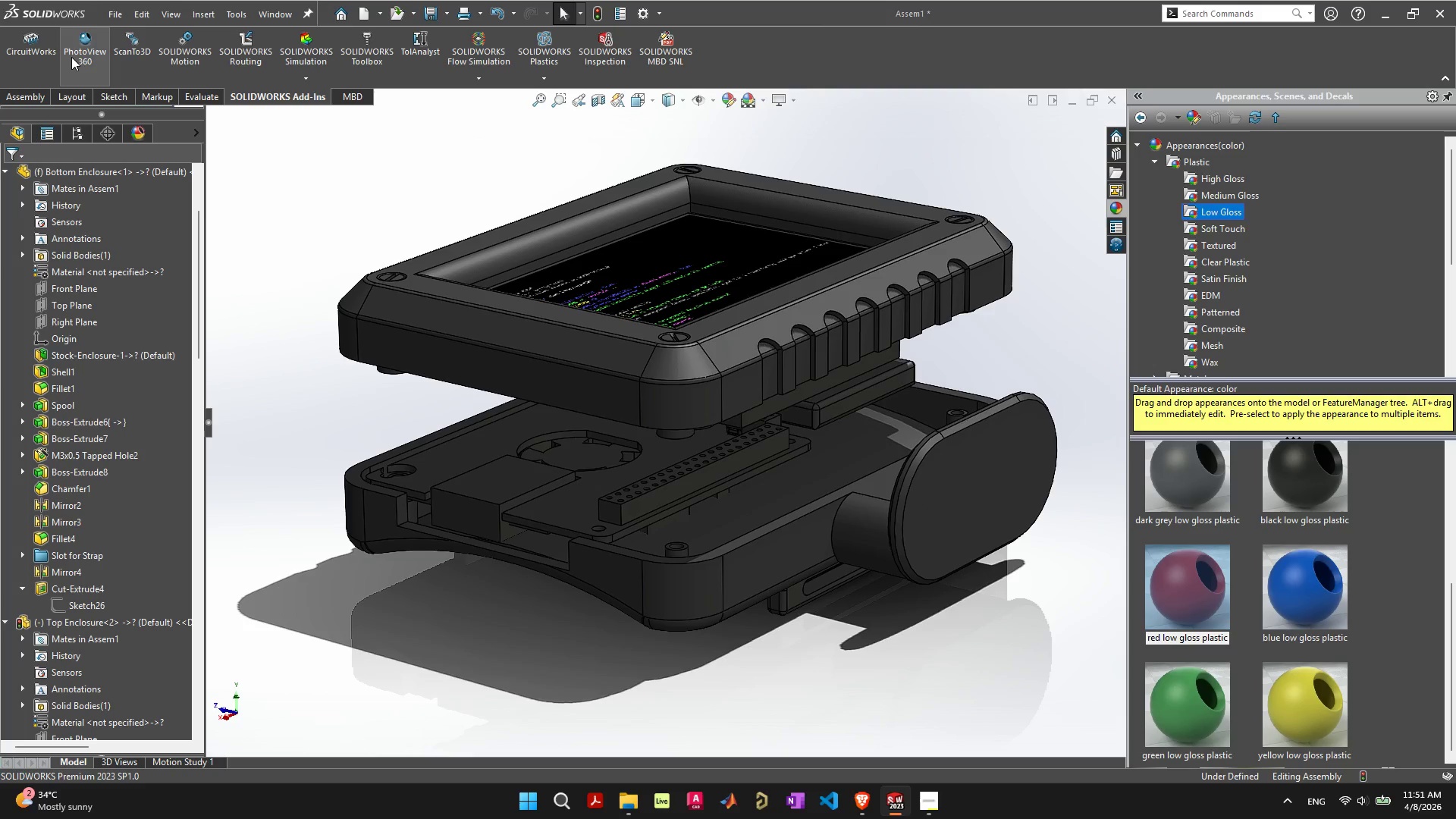 
left_click([82, 55])
 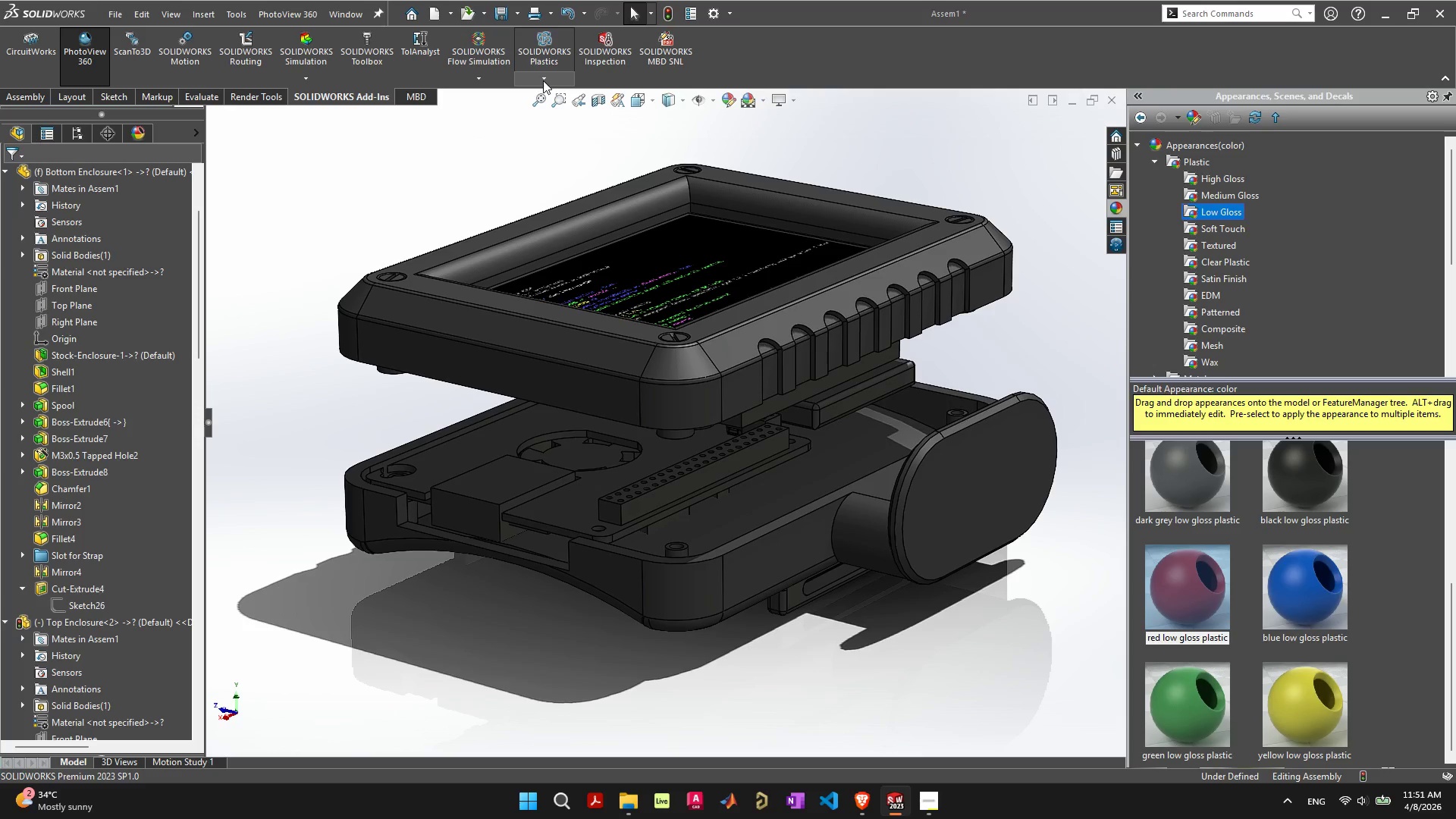 
wait(5.89)
 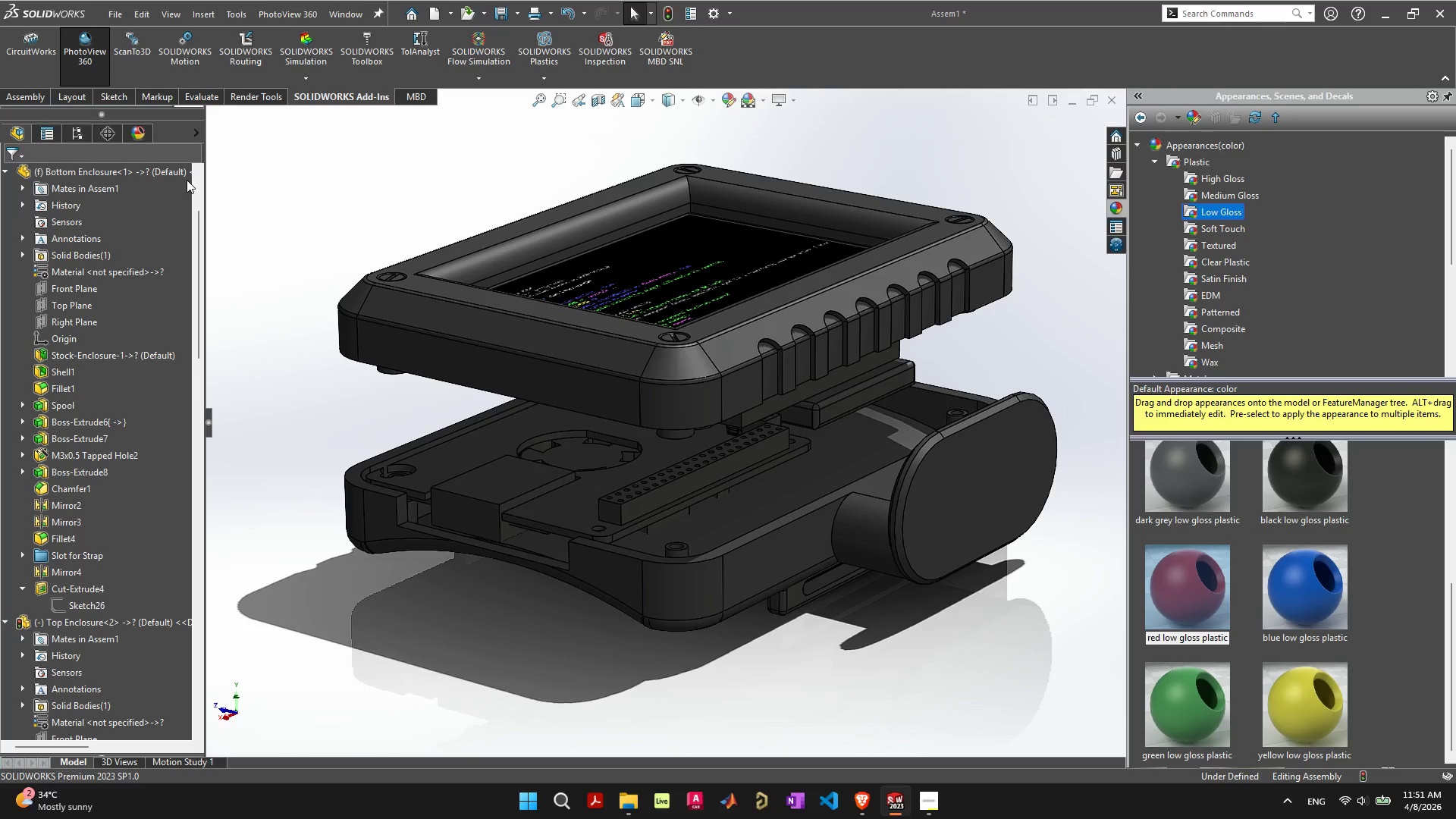 
left_click([268, 91])
 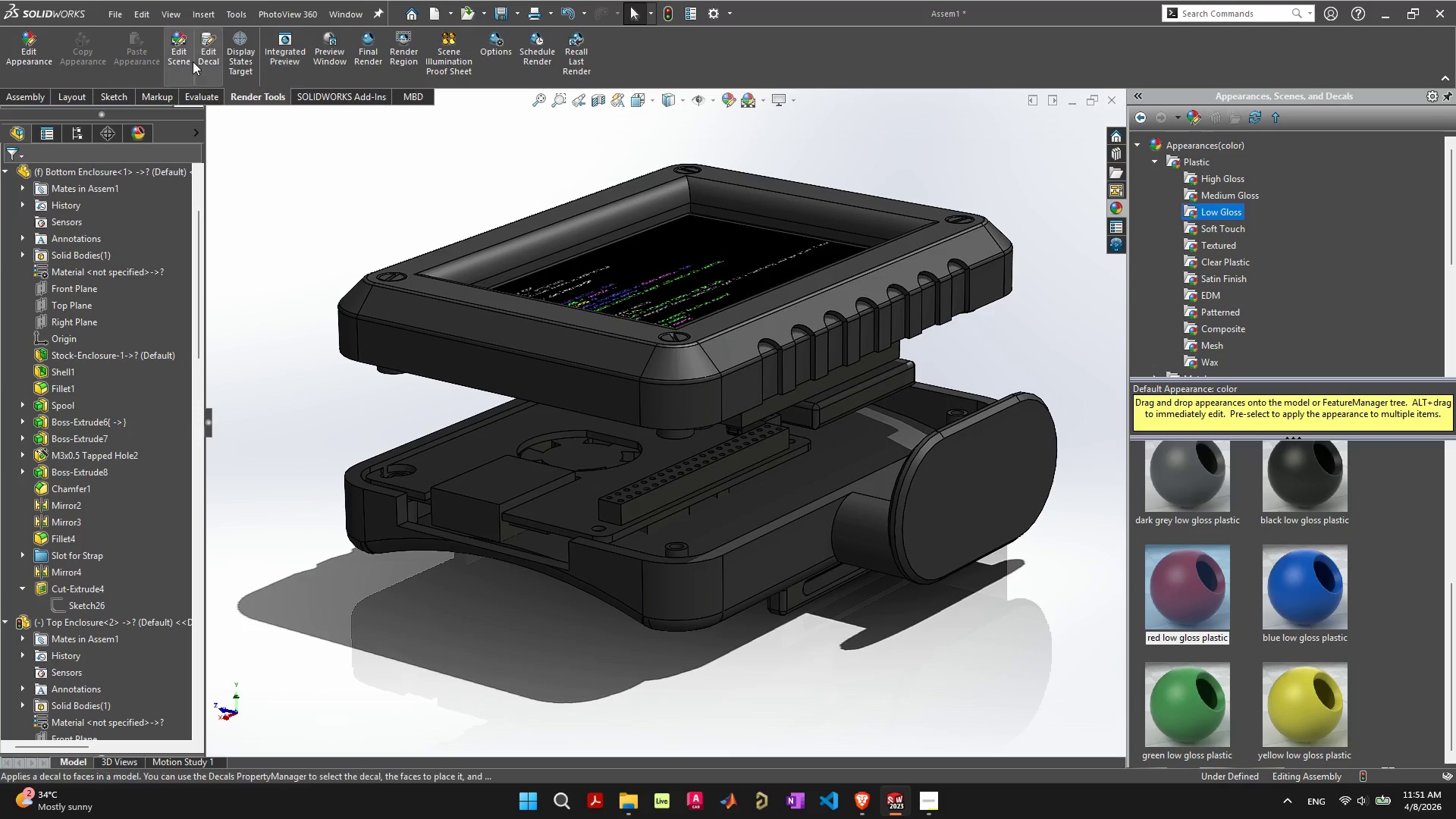 
left_click([180, 61])
 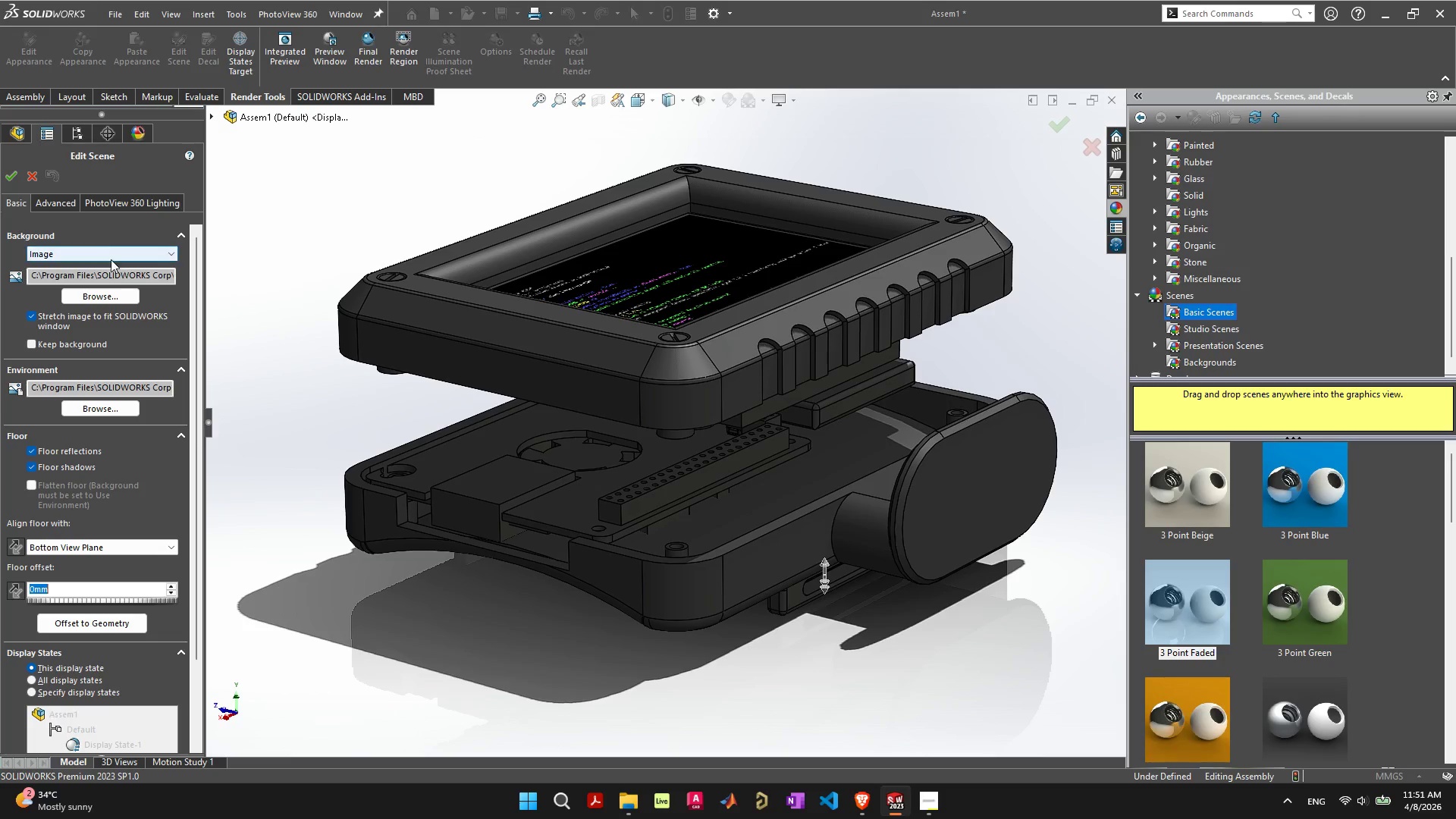 
left_click([52, 259])
 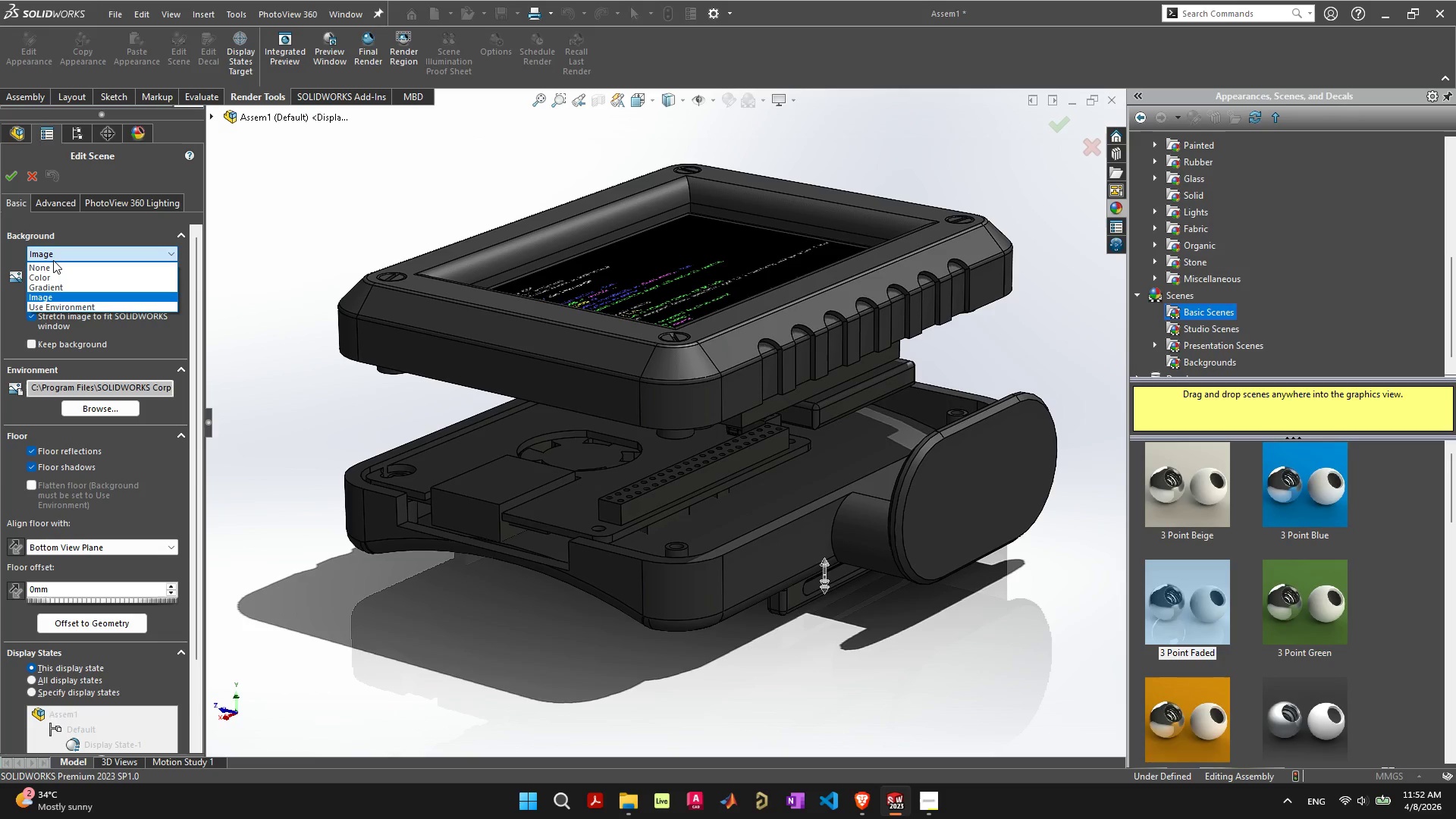 
left_click([54, 260])
 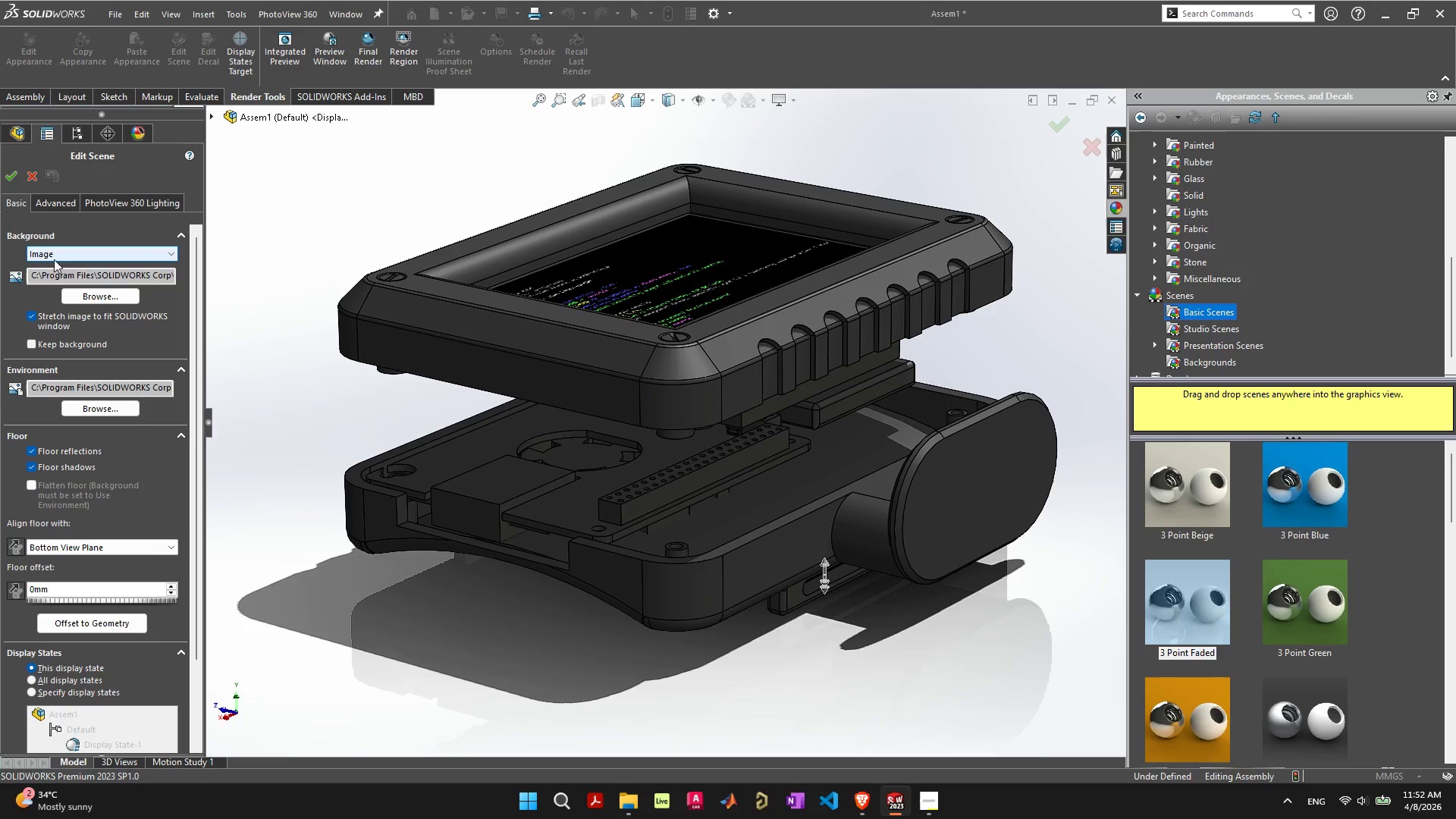 
left_click([55, 256])
 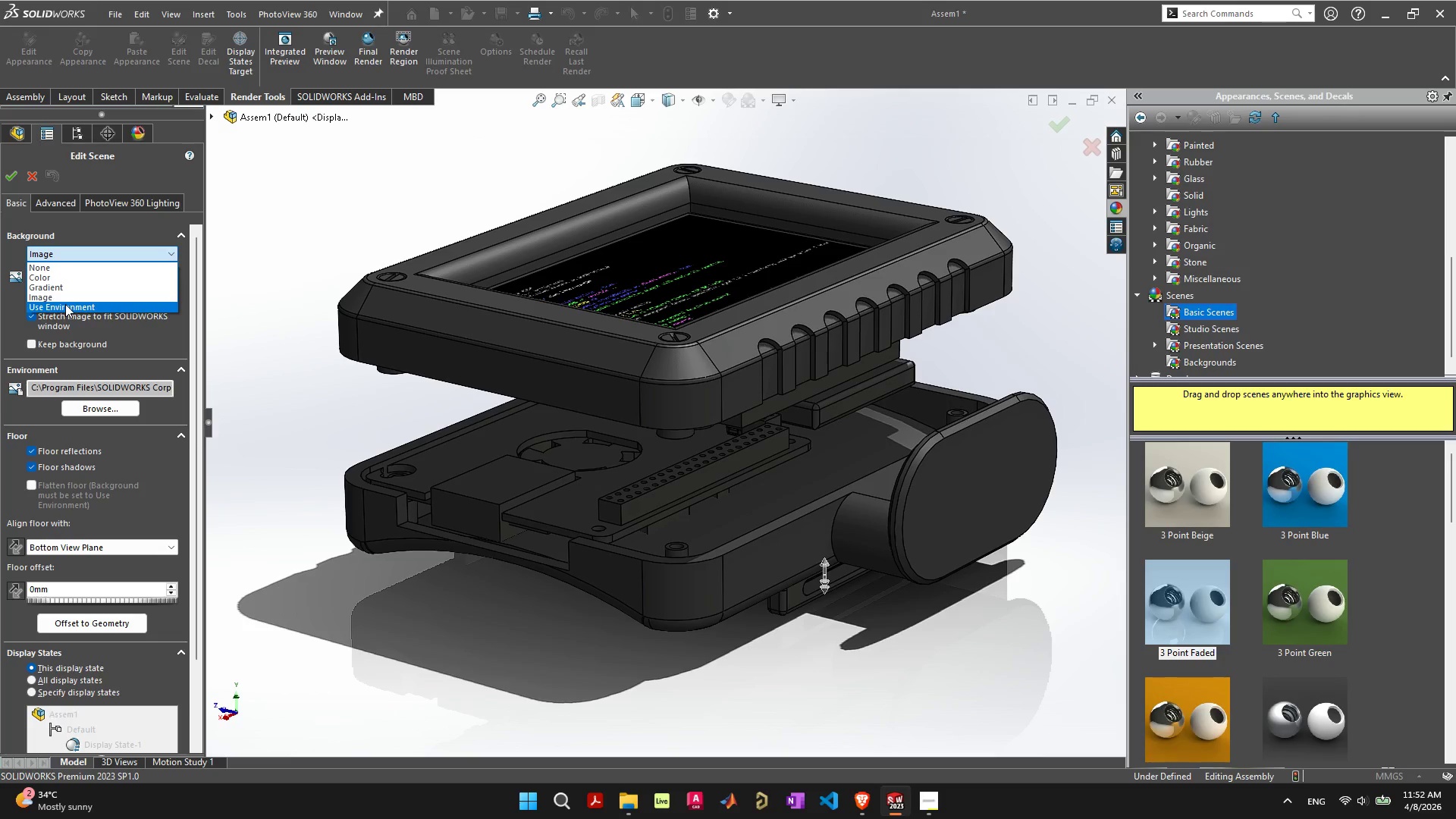 
left_click([65, 304])
 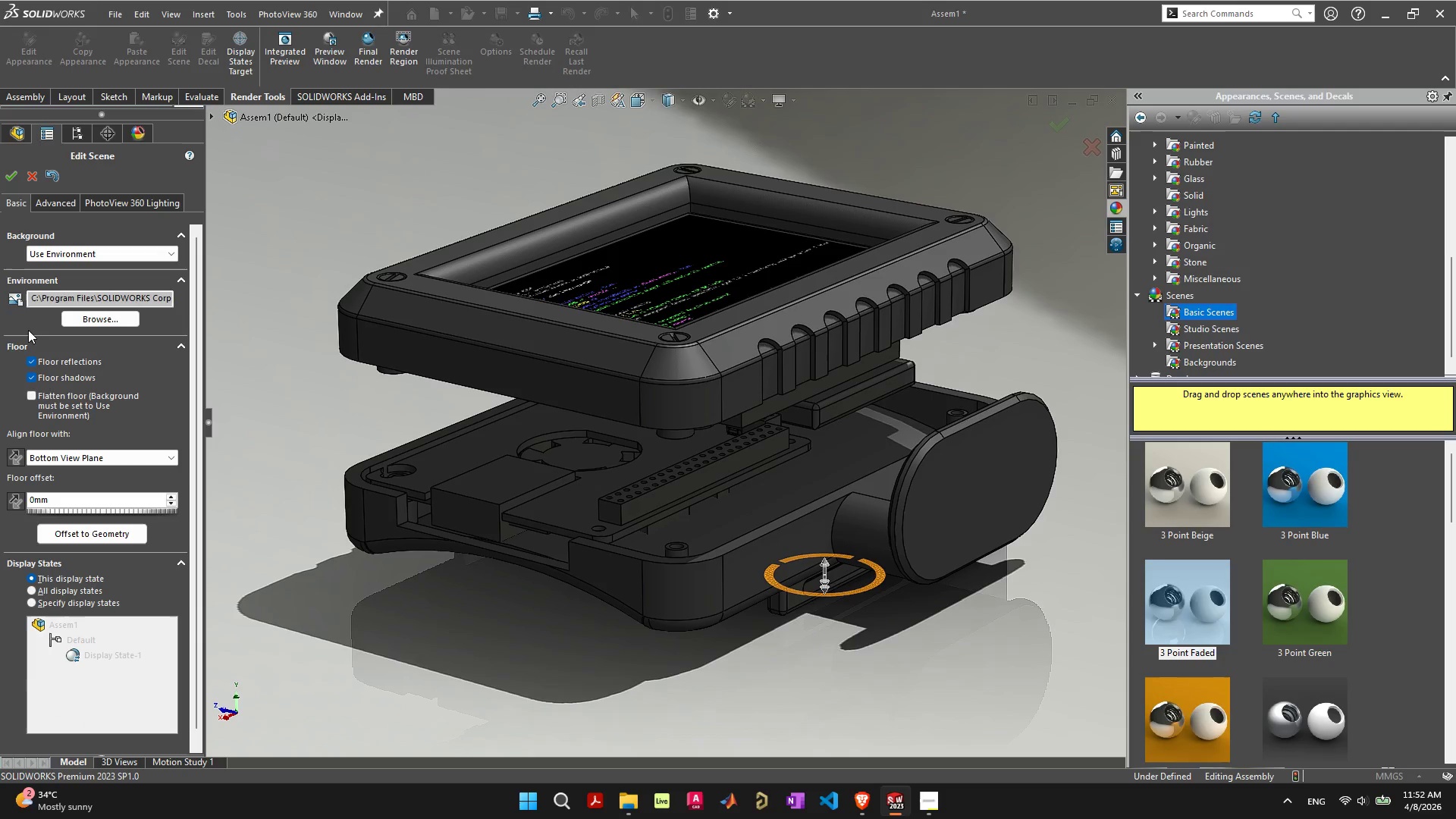 
wait(5.52)
 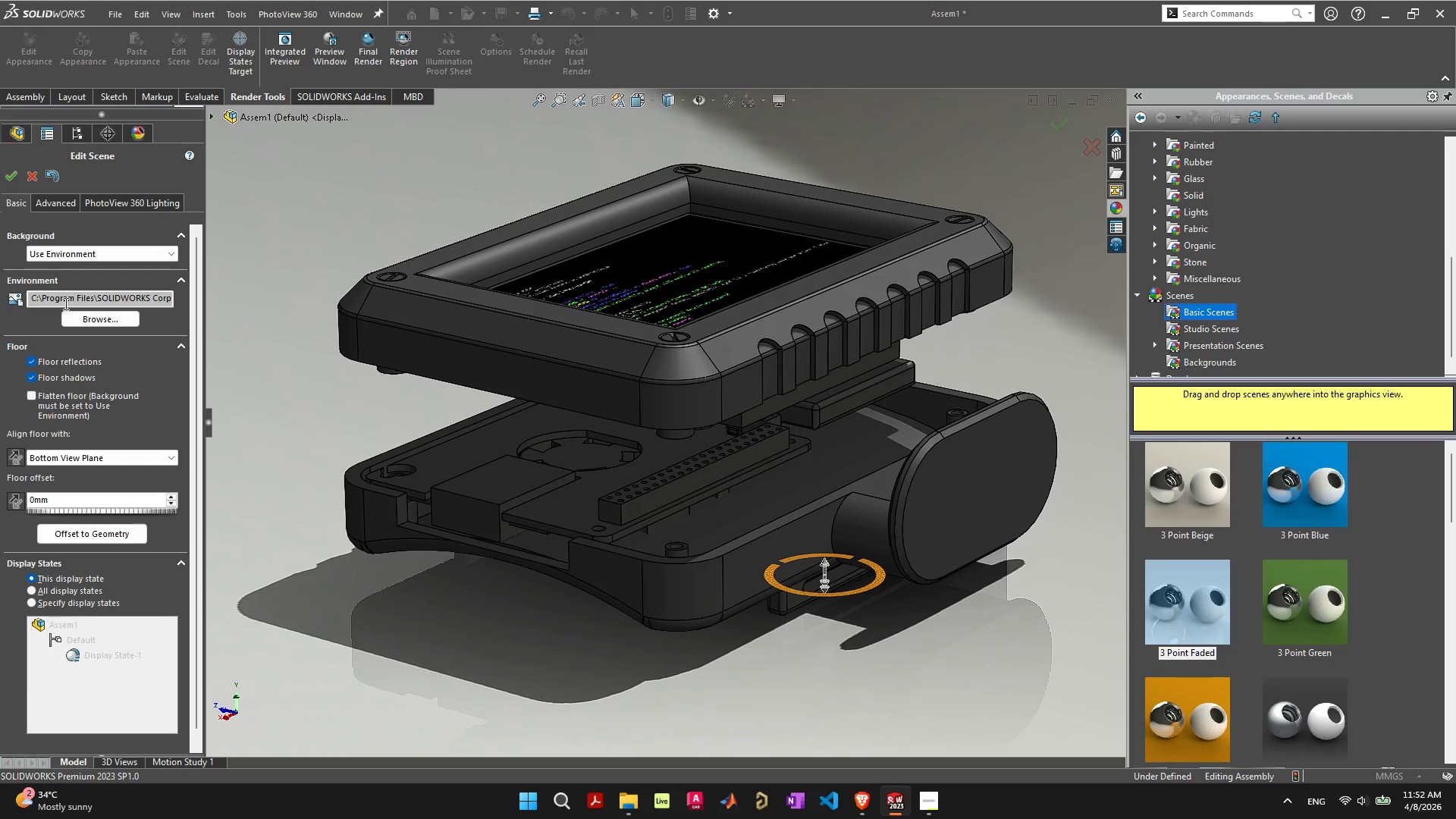 
left_click([55, 204])
 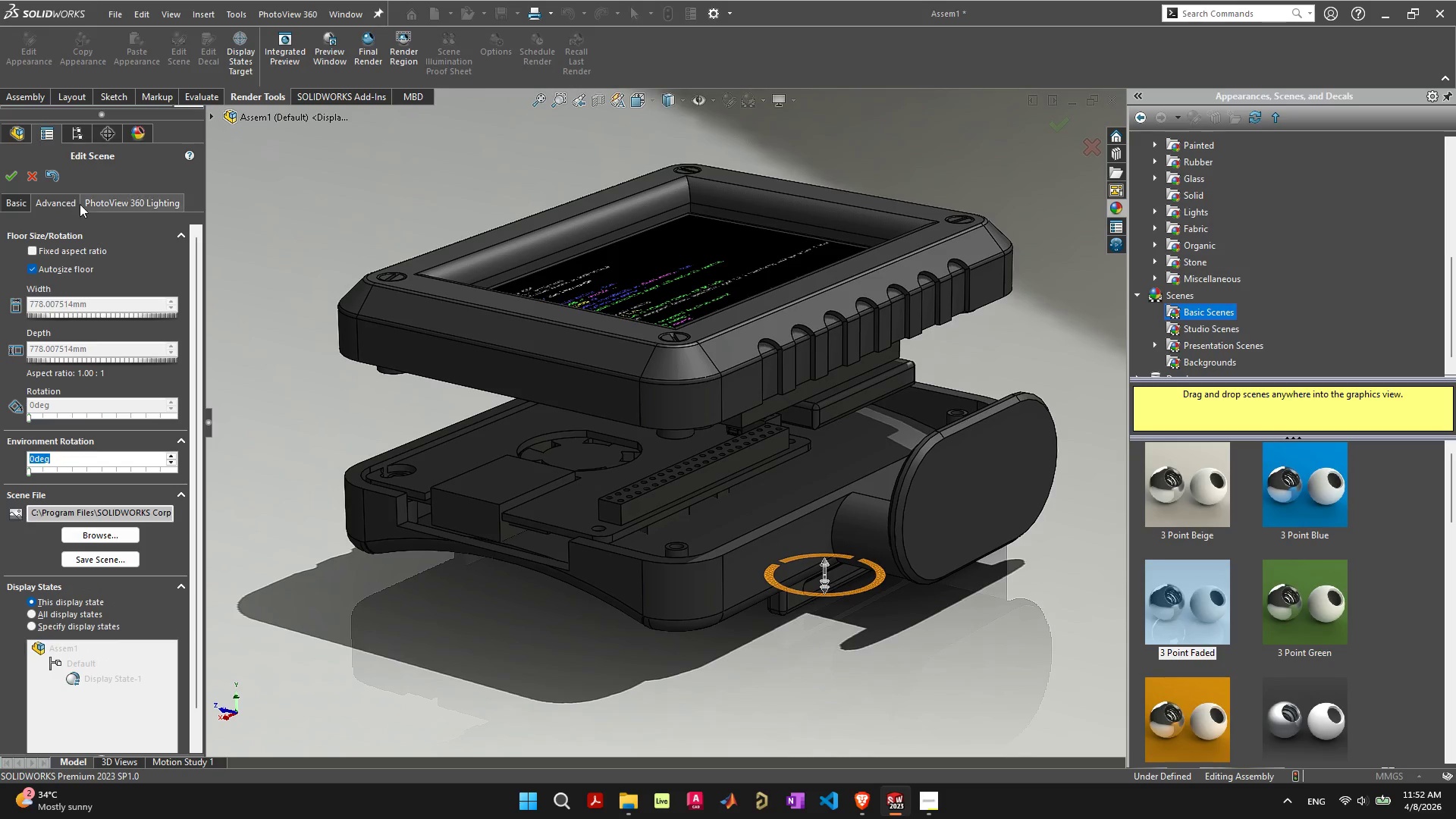 
left_click([86, 204])
 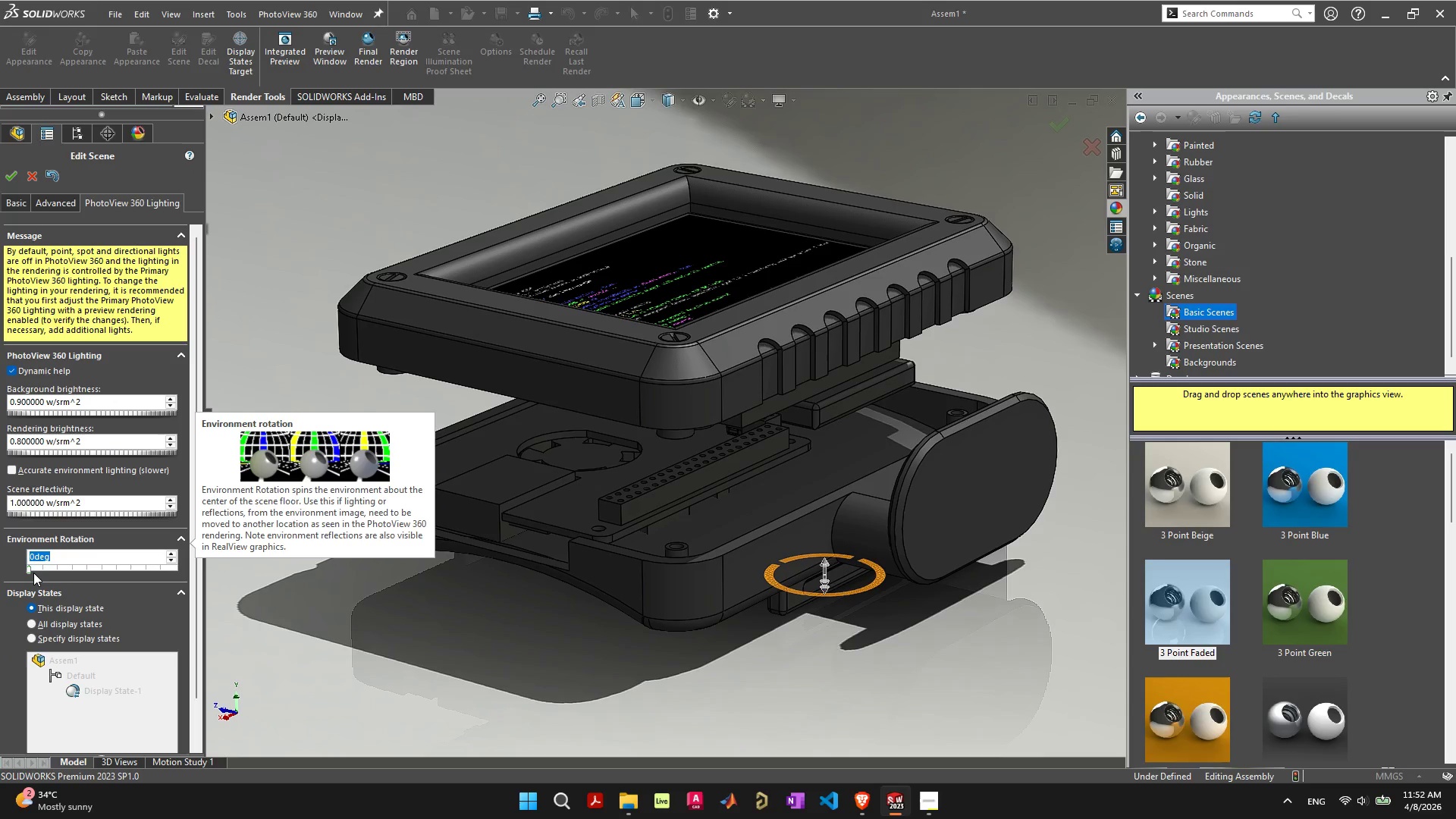 
left_click_drag(start_coordinate=[31, 569], to_coordinate=[80, 570])
 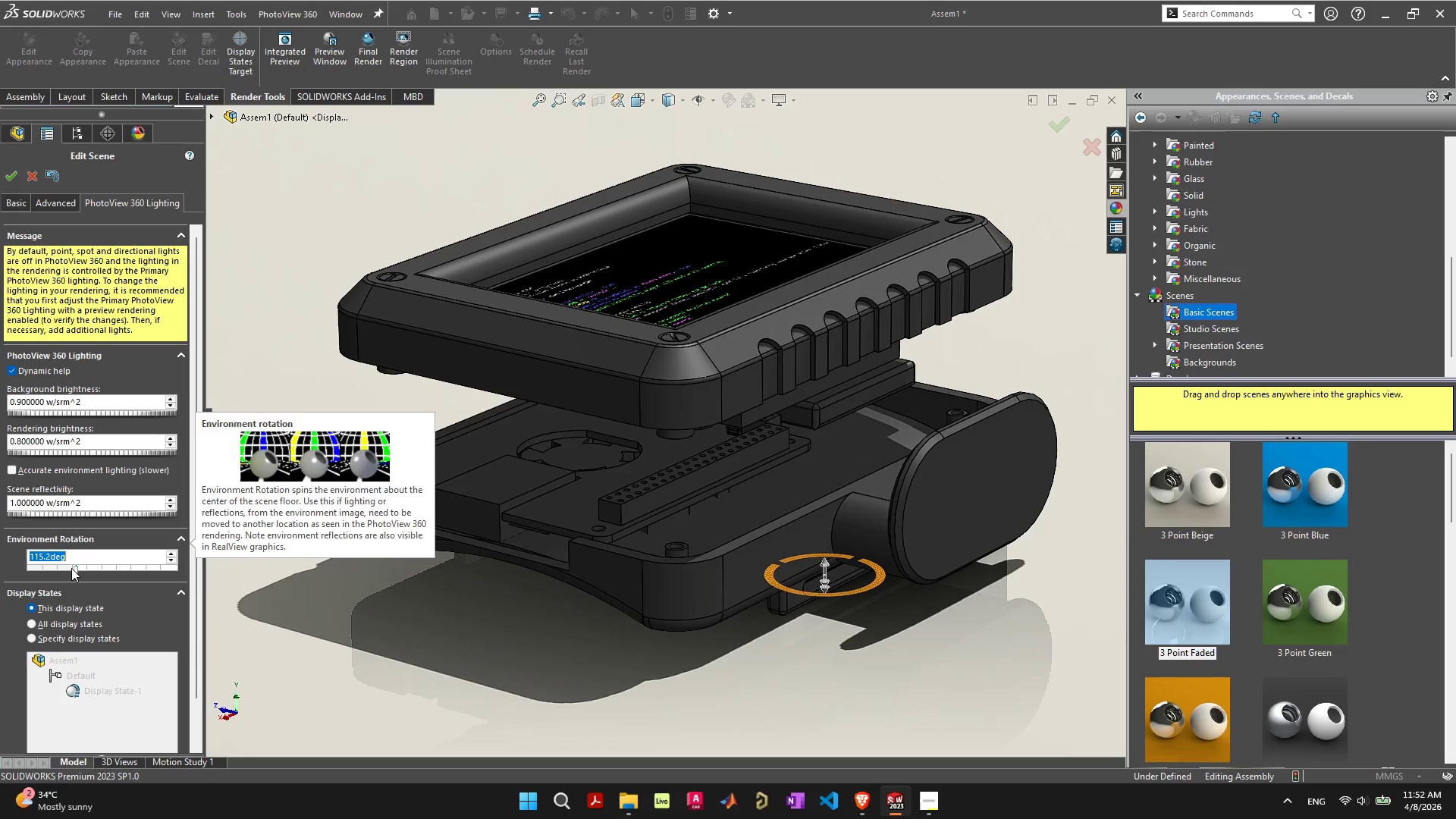 
left_click_drag(start_coordinate=[74, 570], to_coordinate=[118, 570])
 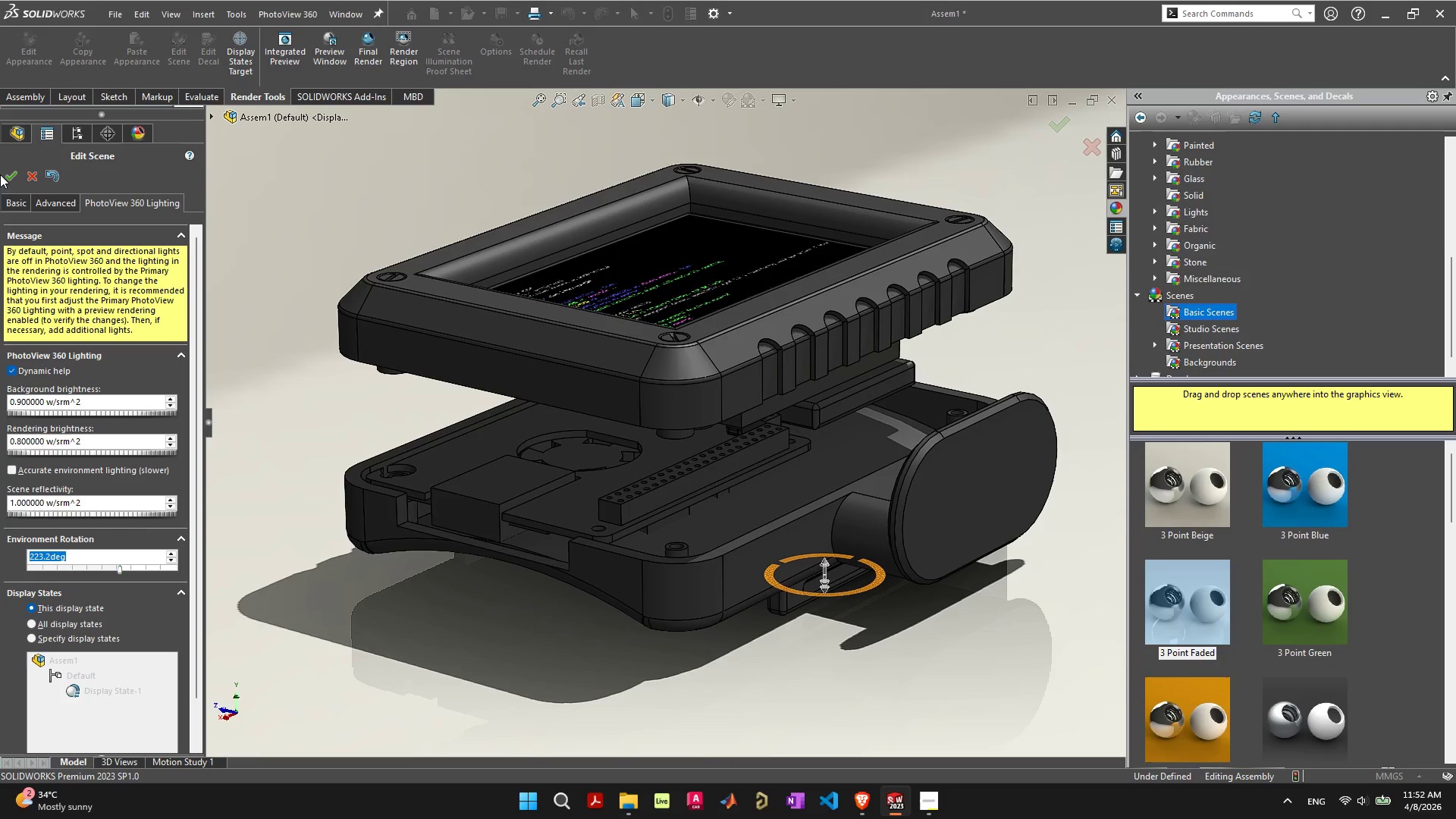 
double_click([8, 175])
 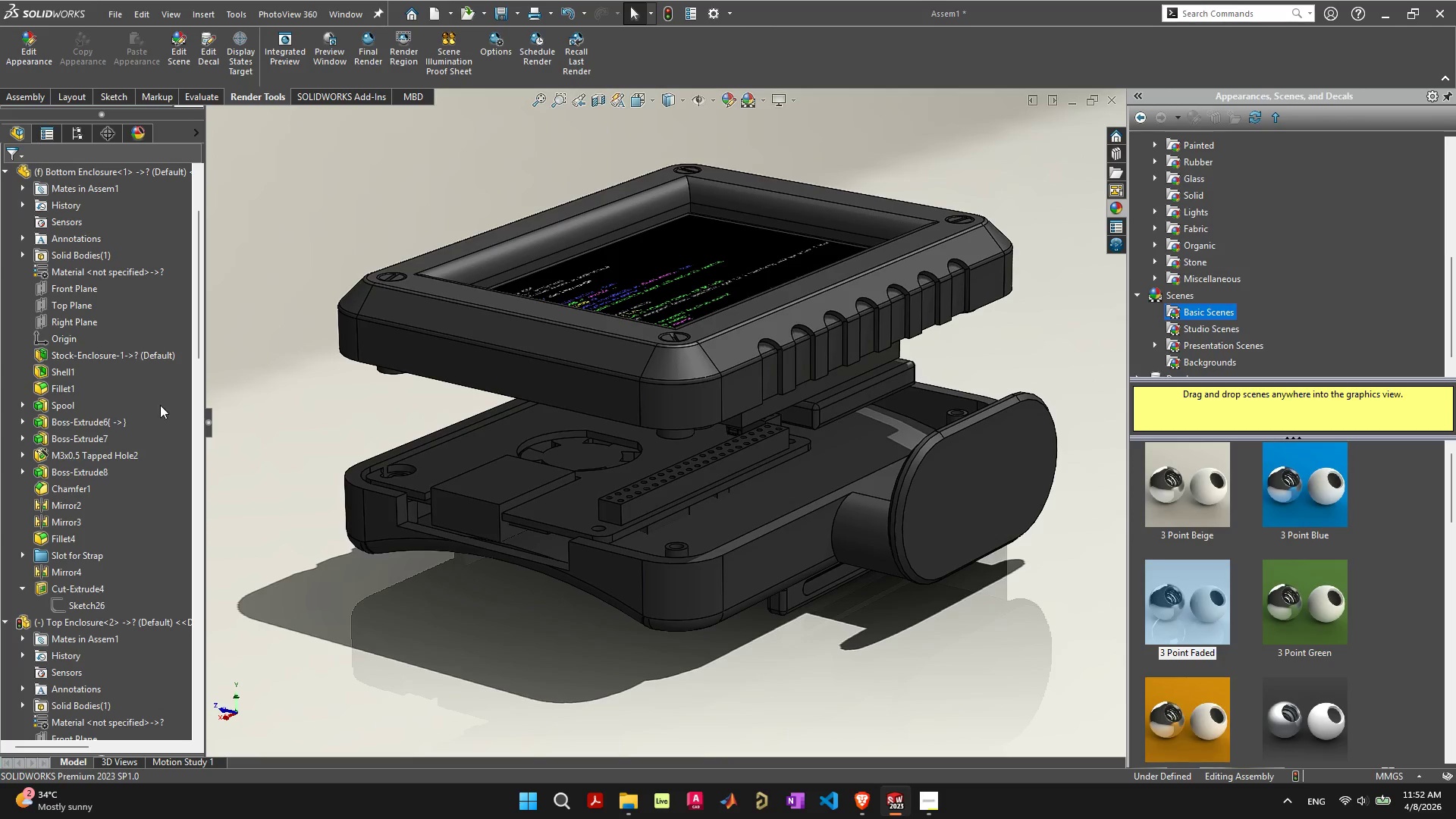 
wait(11.42)
 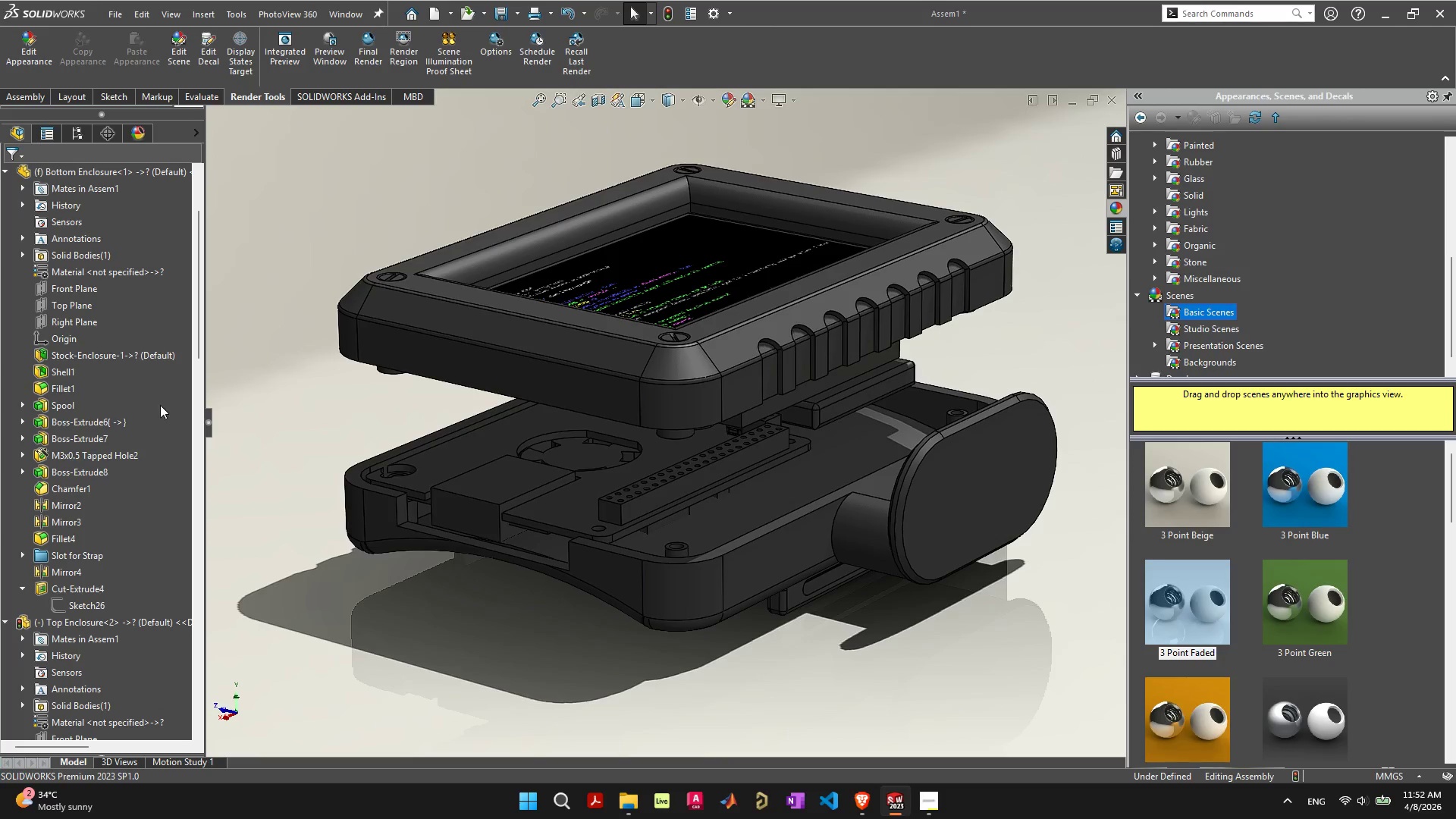 
scroll: coordinate [1332, 259], scroll_direction: up, amount: 11.0
 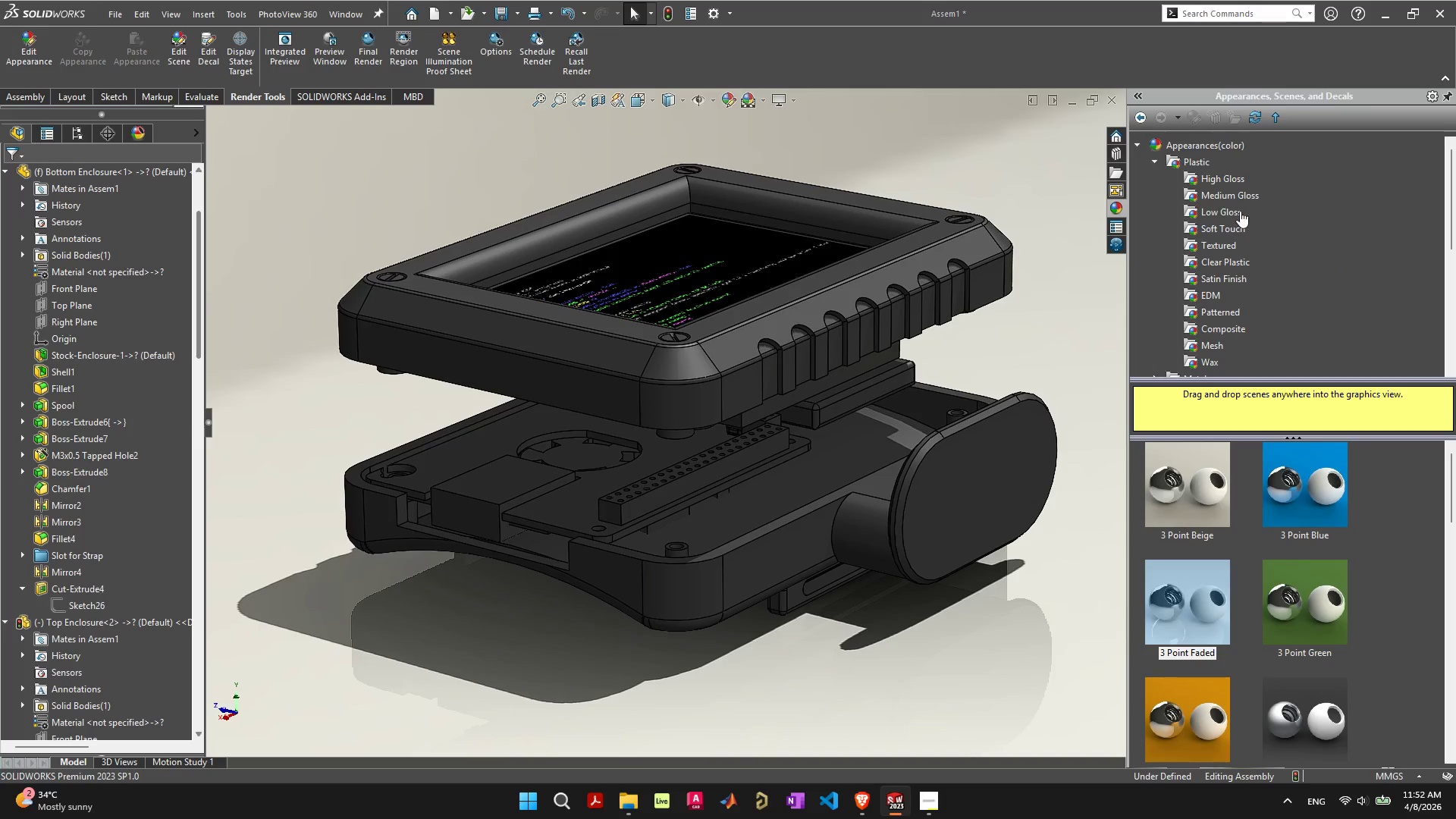 
left_click([1235, 210])
 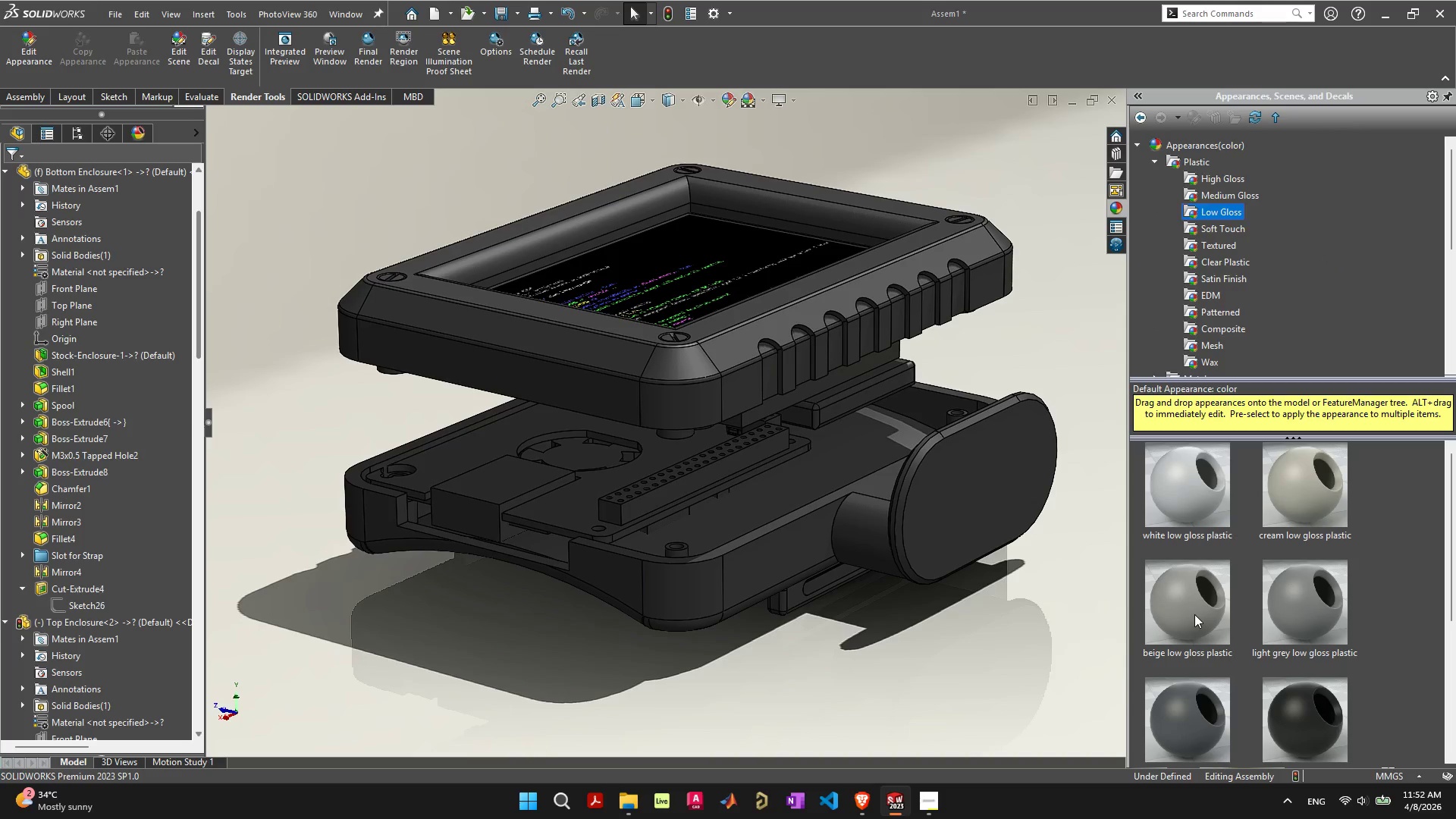 
scroll: coordinate [1194, 613], scroll_direction: up, amount: 1.0
 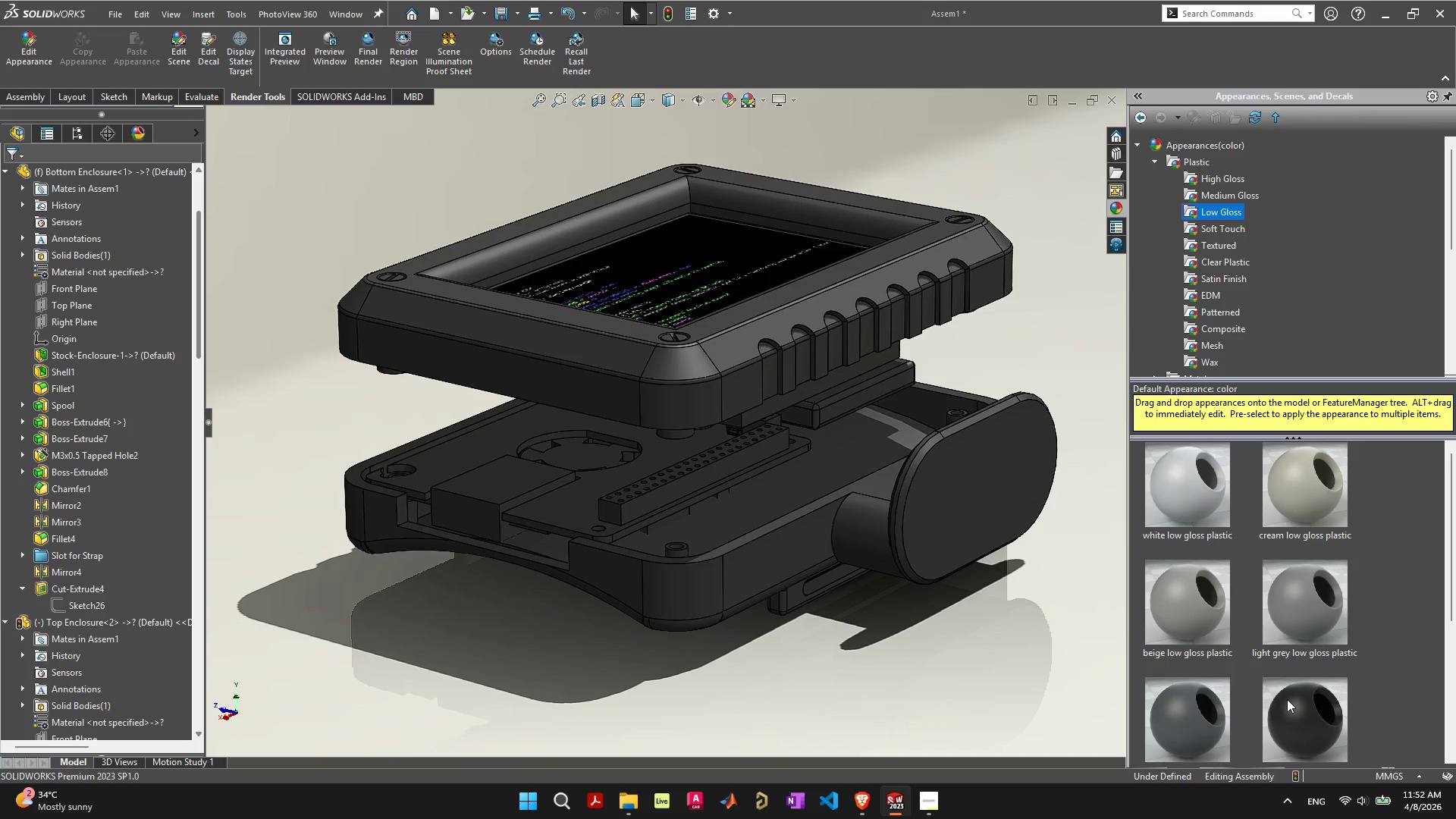 
double_click([1287, 699])
 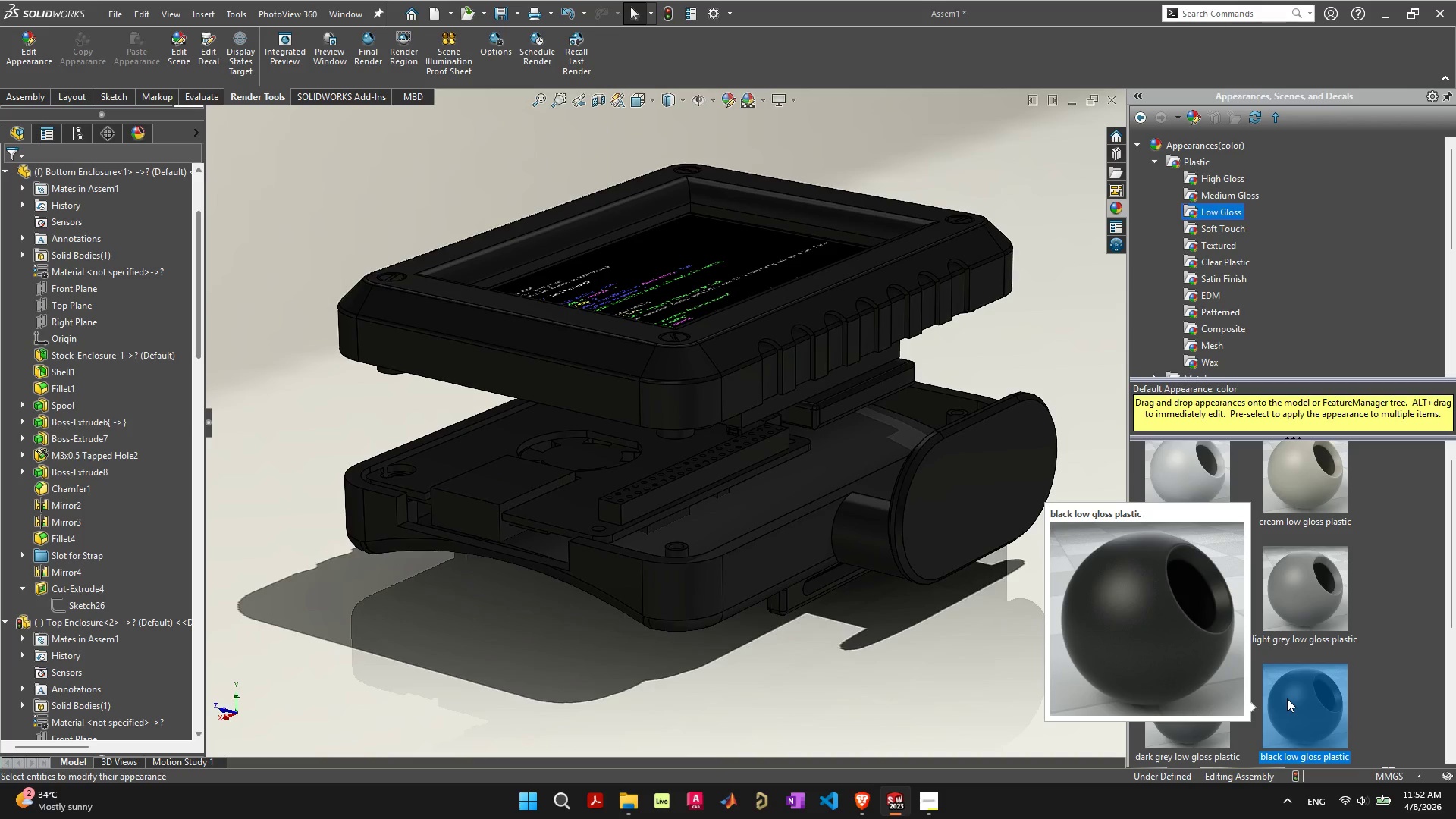 
scroll: coordinate [1313, 679], scroll_direction: down, amount: 3.0
 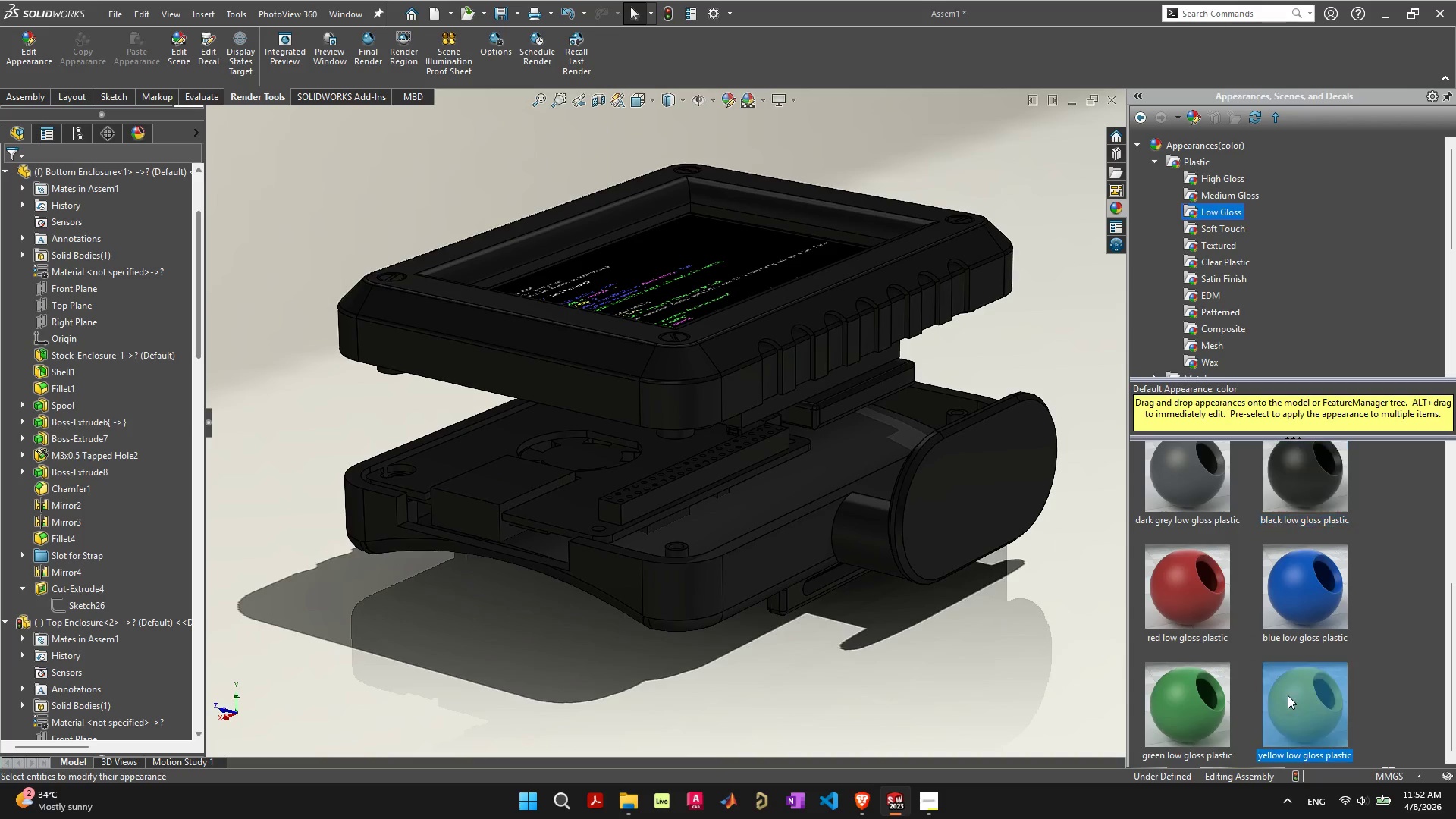 
double_click([1288, 695])
 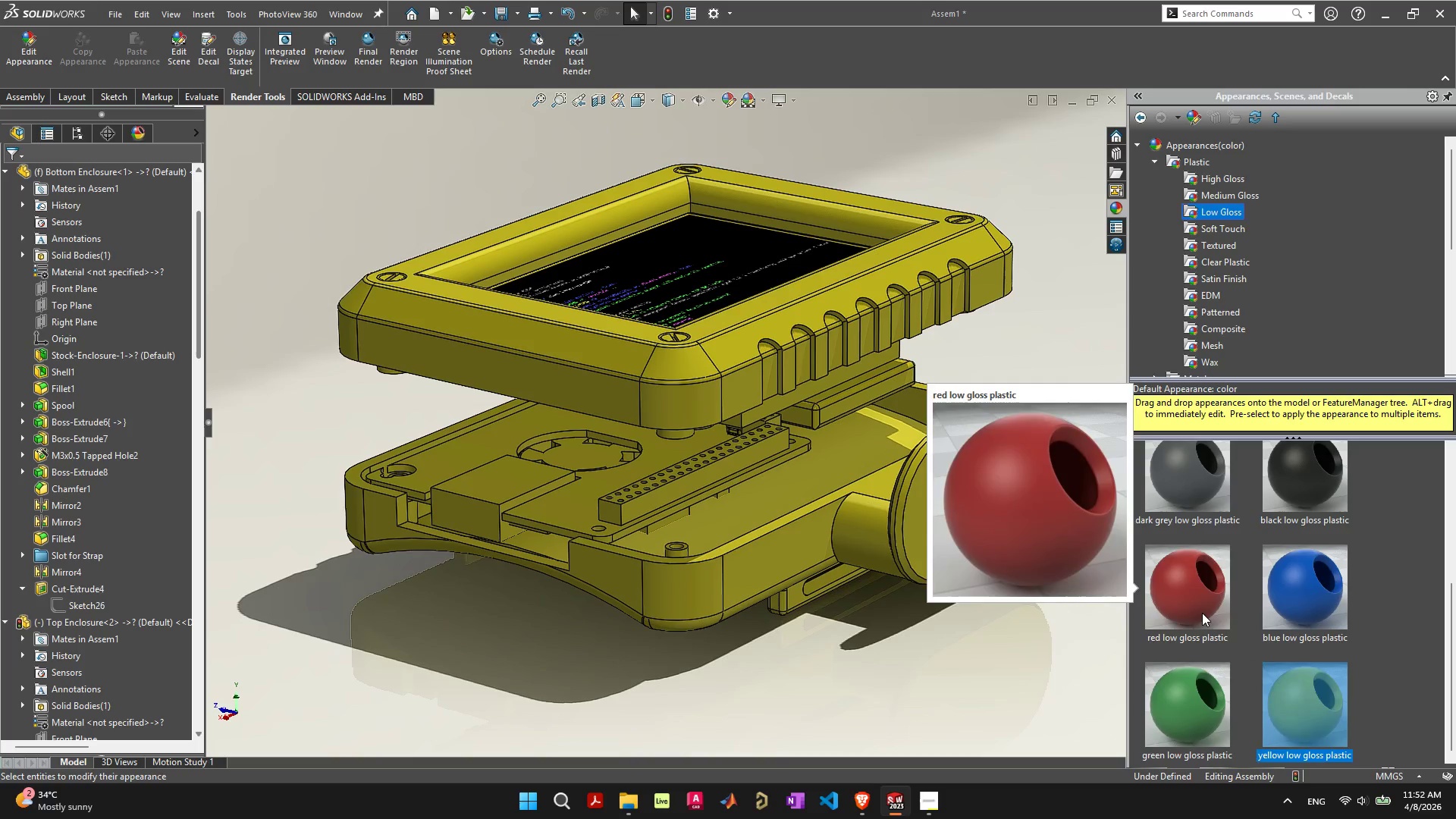 
double_click([1202, 613])
 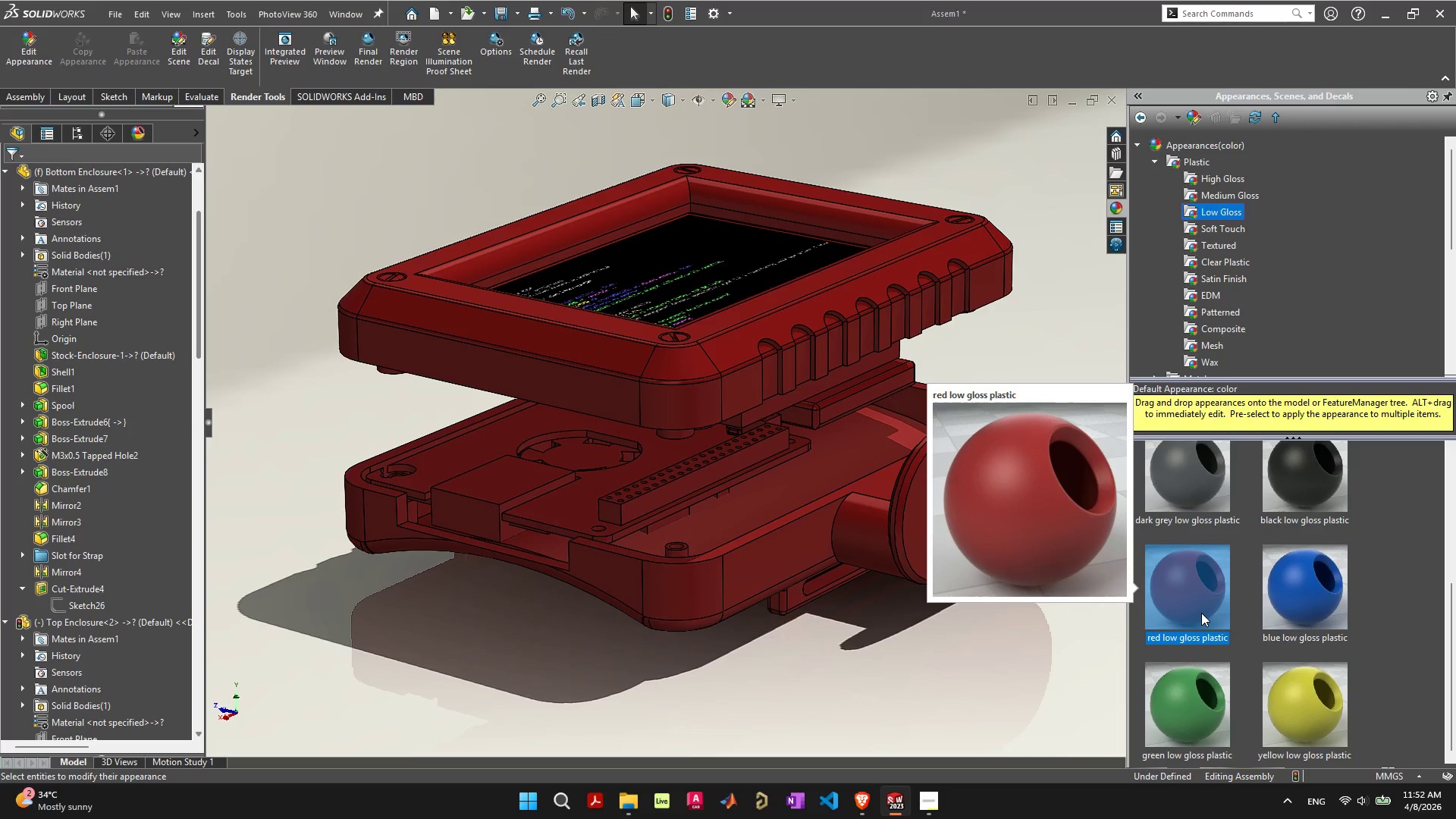 
wait(6.53)
 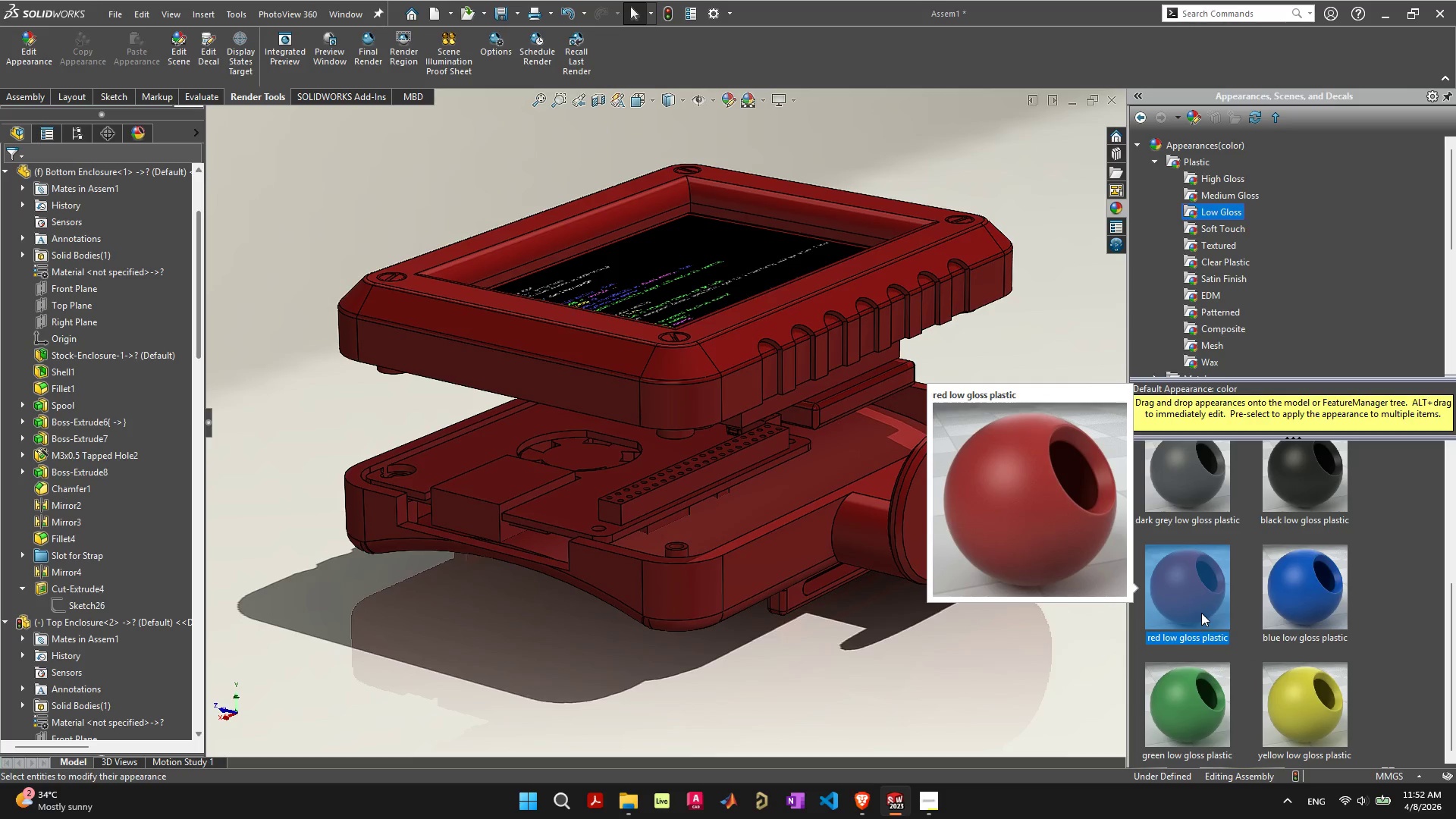 
key(Control+Z)
 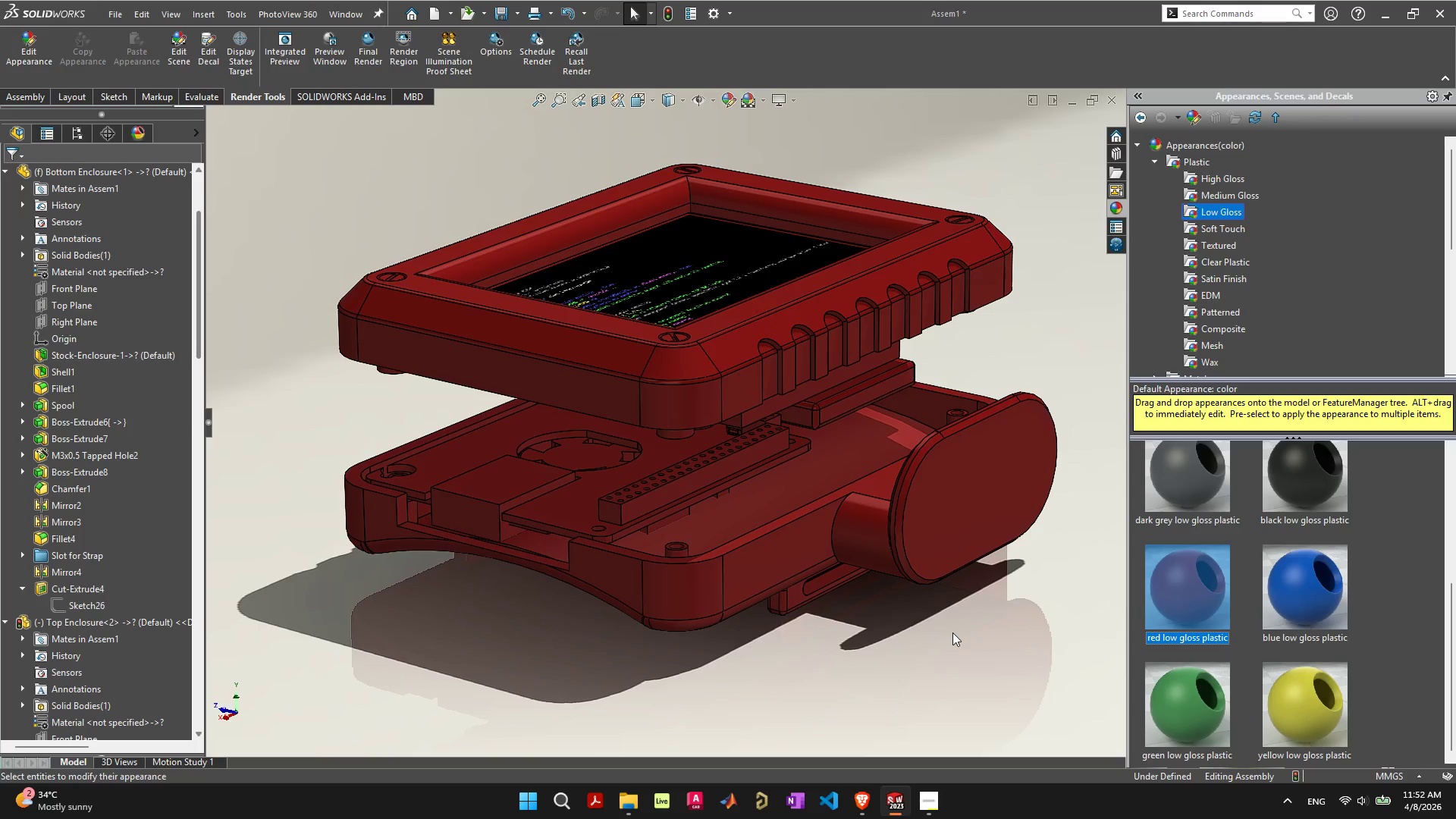 
left_click([952, 632])
 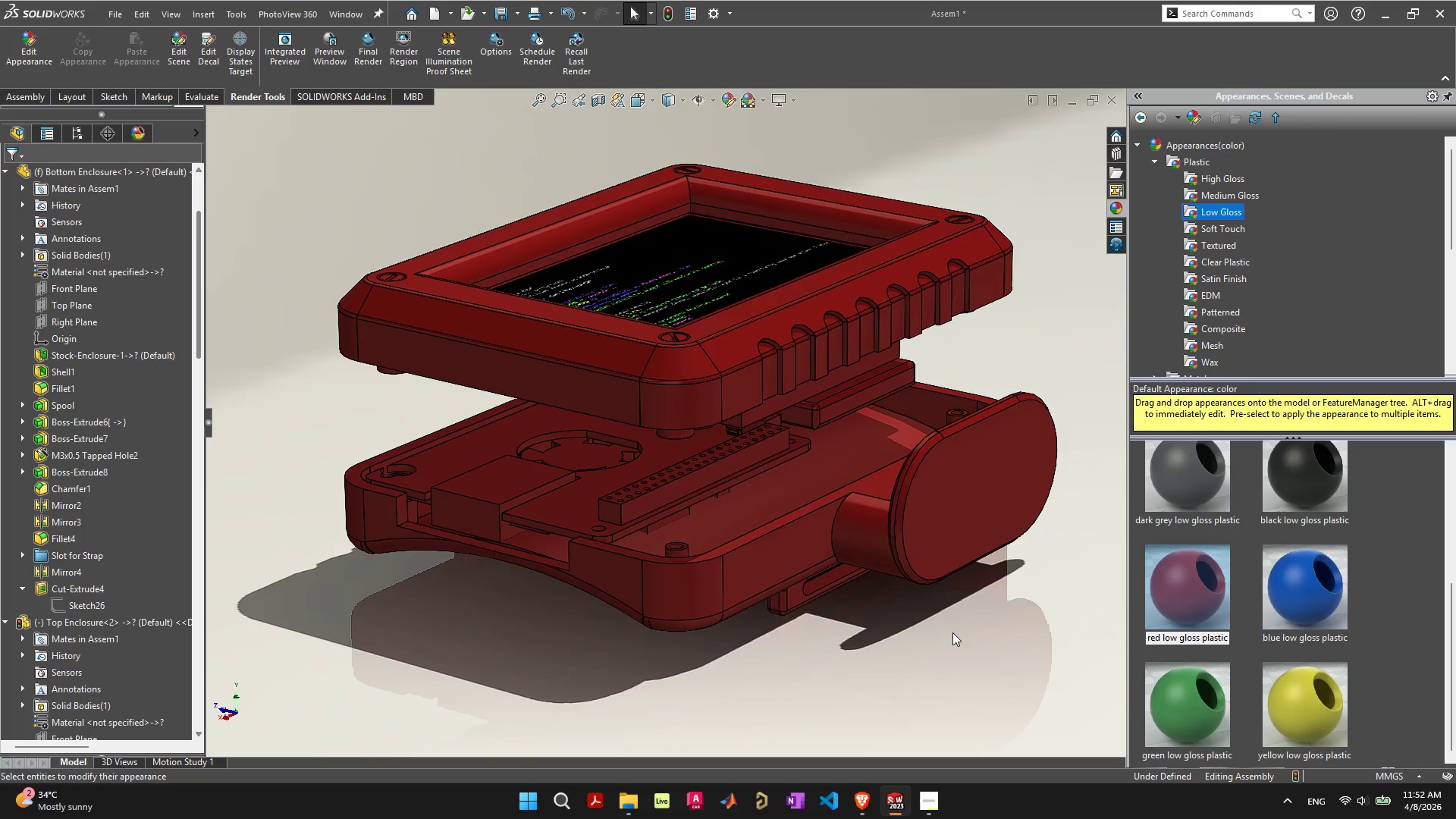 
key(Control+ControlLeft)
 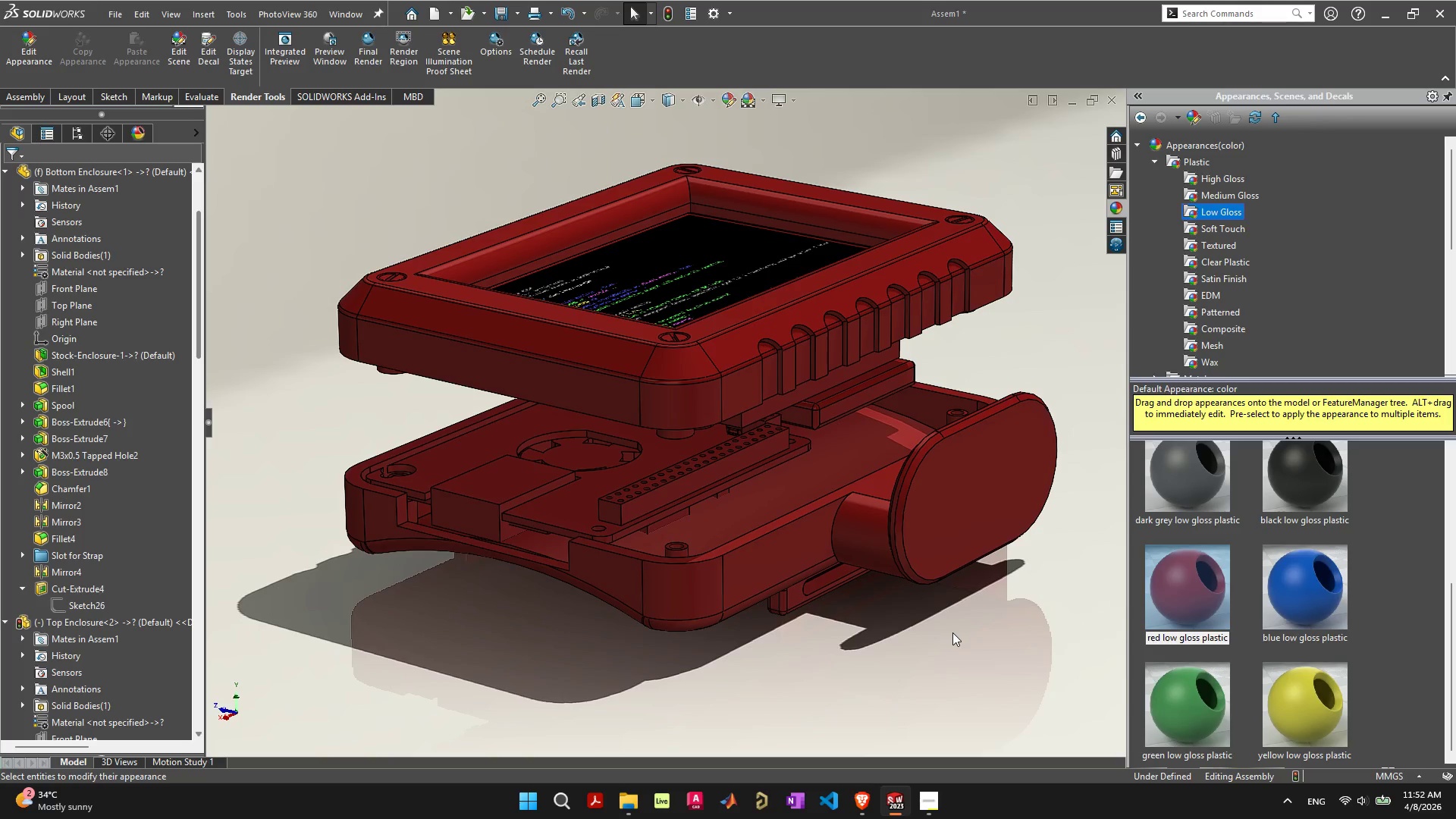 
key(Control+Z)
 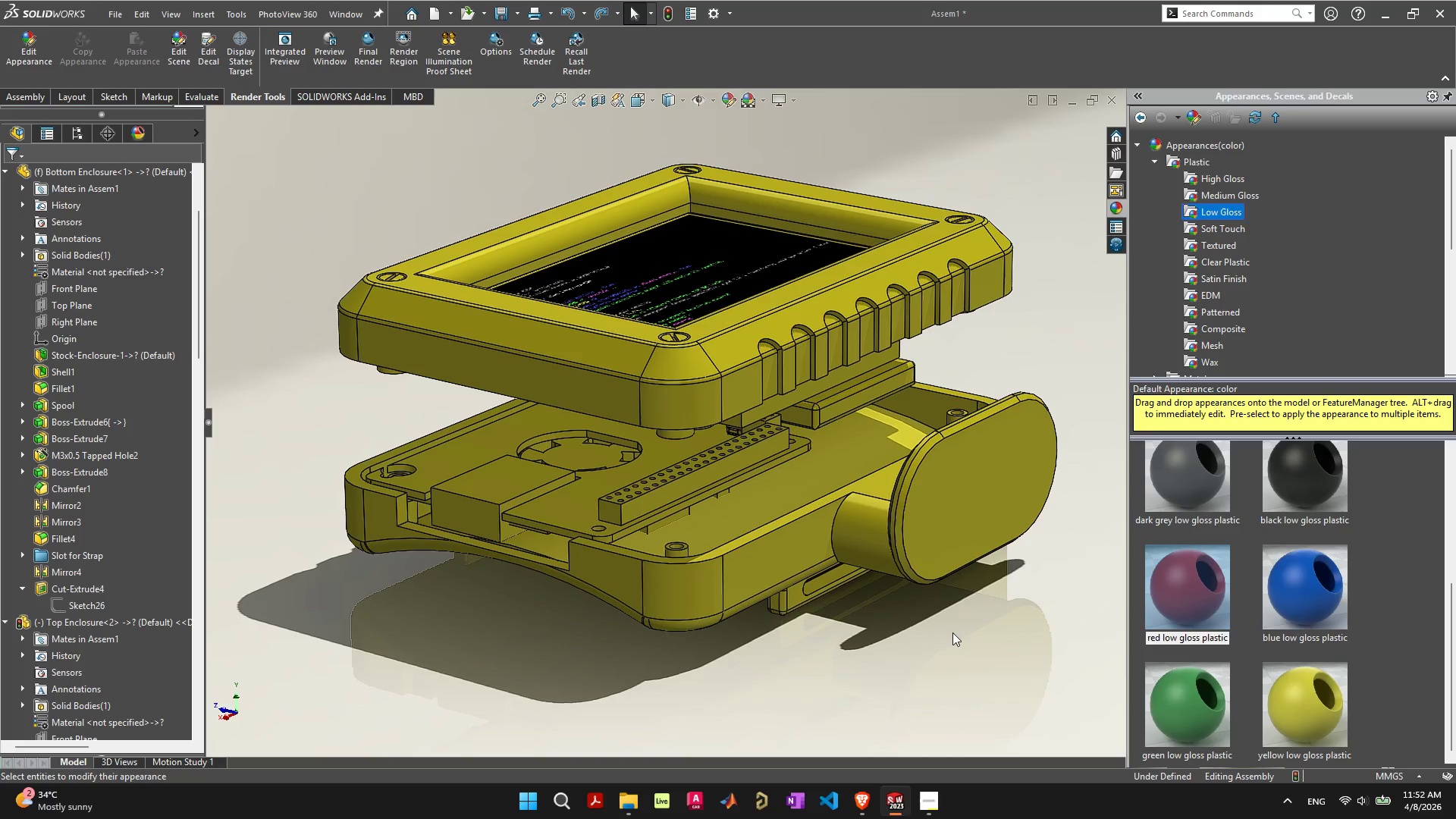 
key(Control+ControlLeft)
 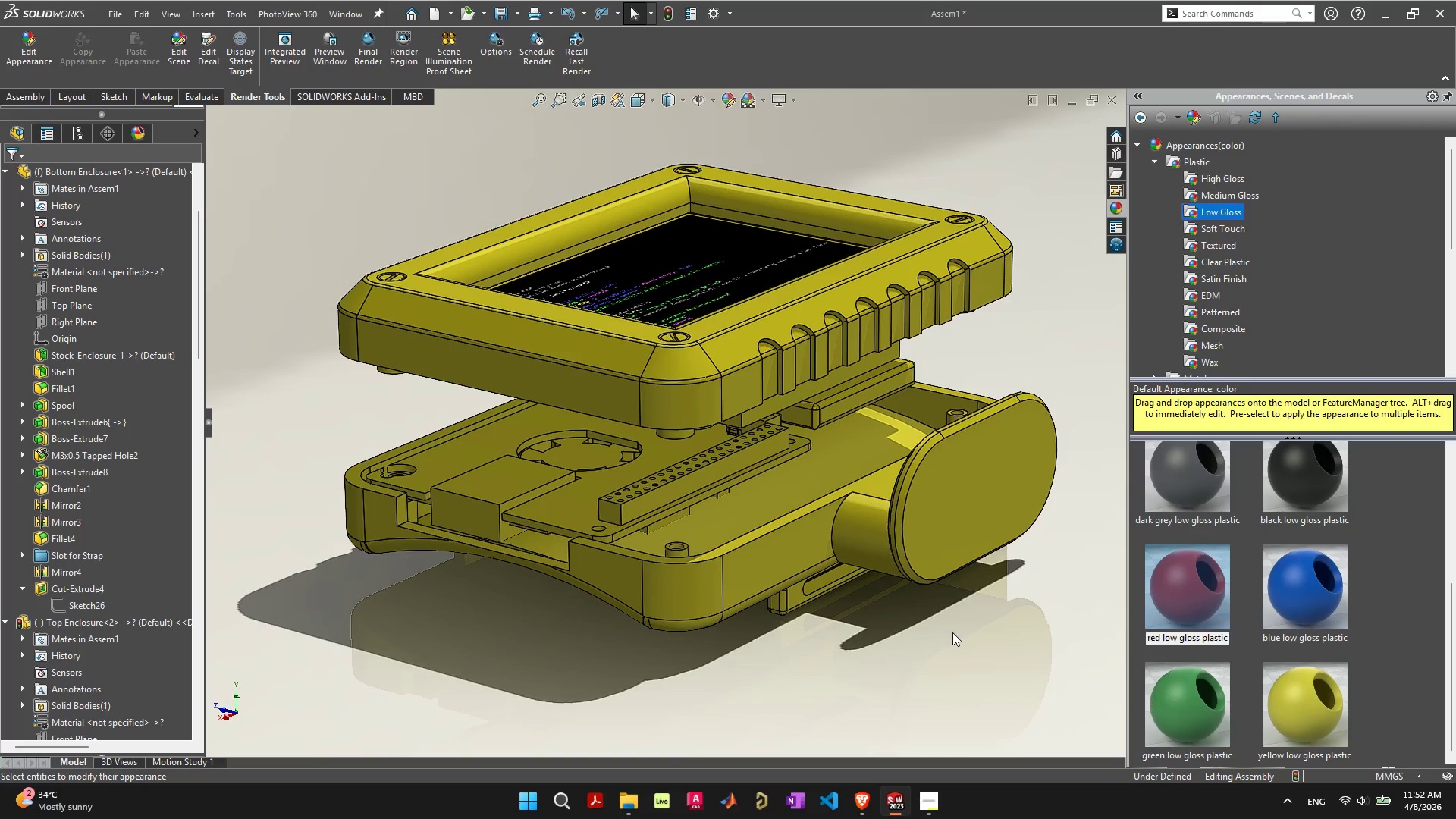 
key(Control+Z)
 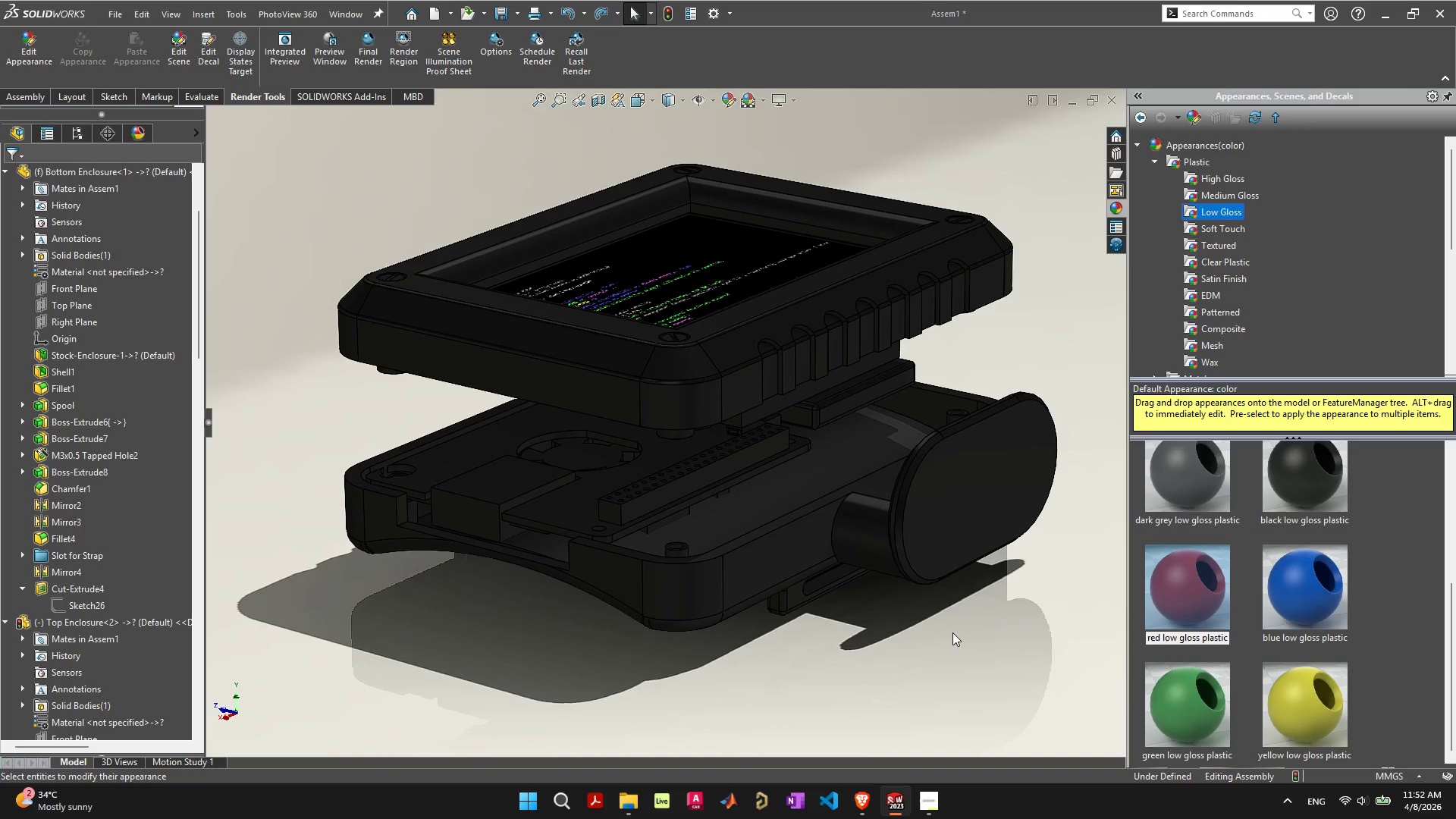 
hold_key(key=ControlLeft, duration=1.5)
 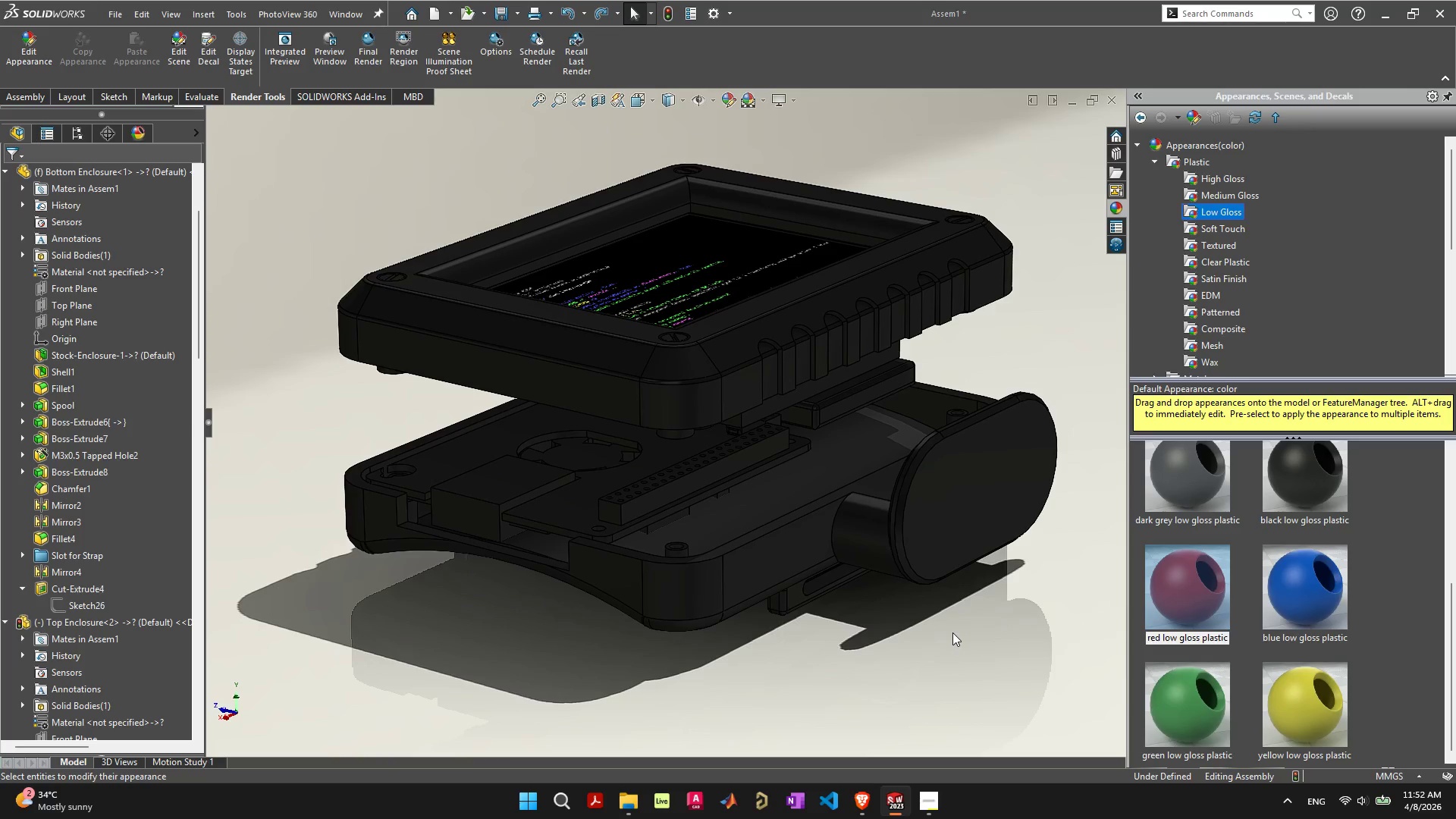 
hold_key(key=ControlLeft, duration=1.5)
 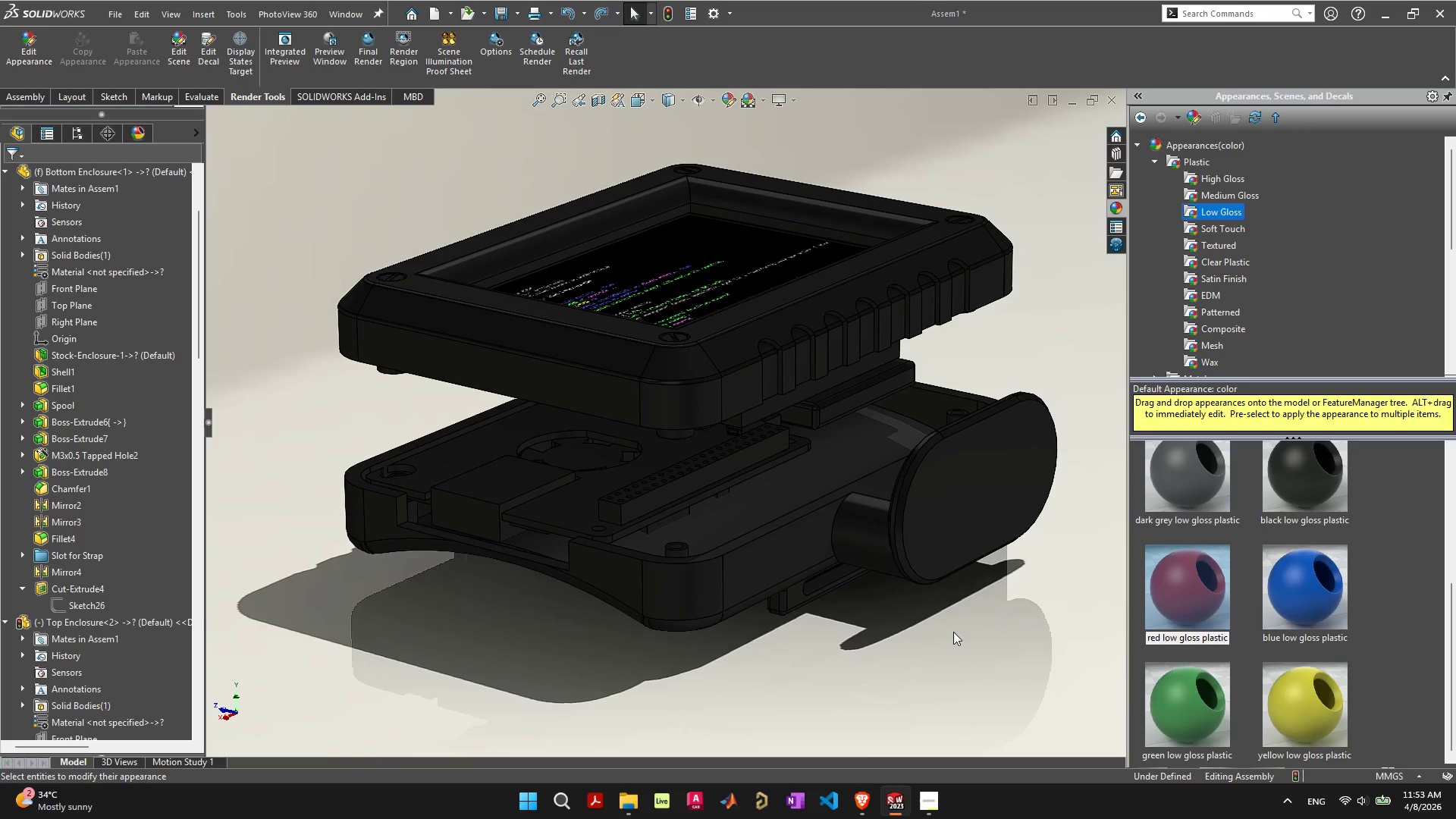 
hold_key(key=ControlLeft, duration=0.61)
 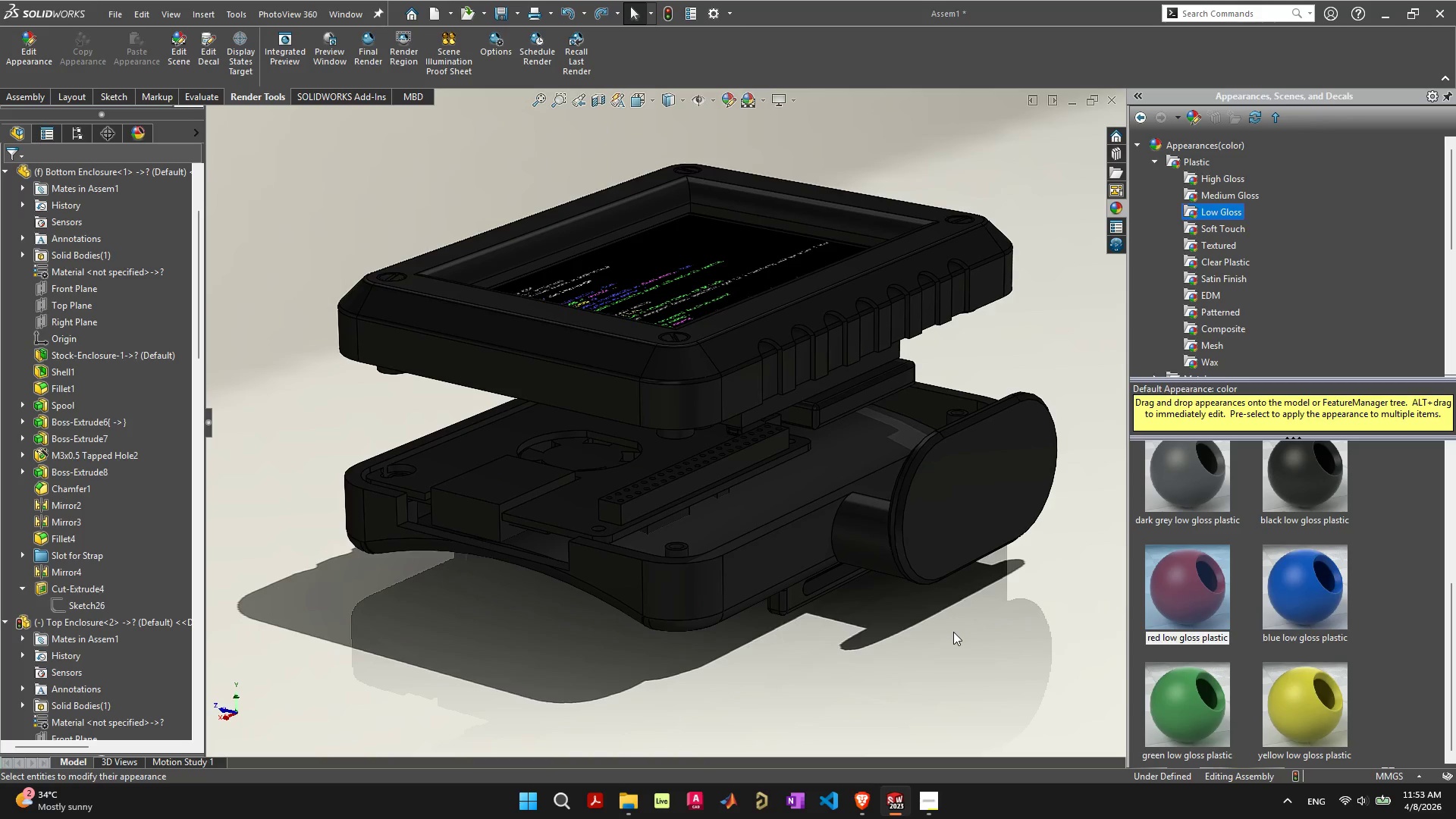 
wait(6.47)
 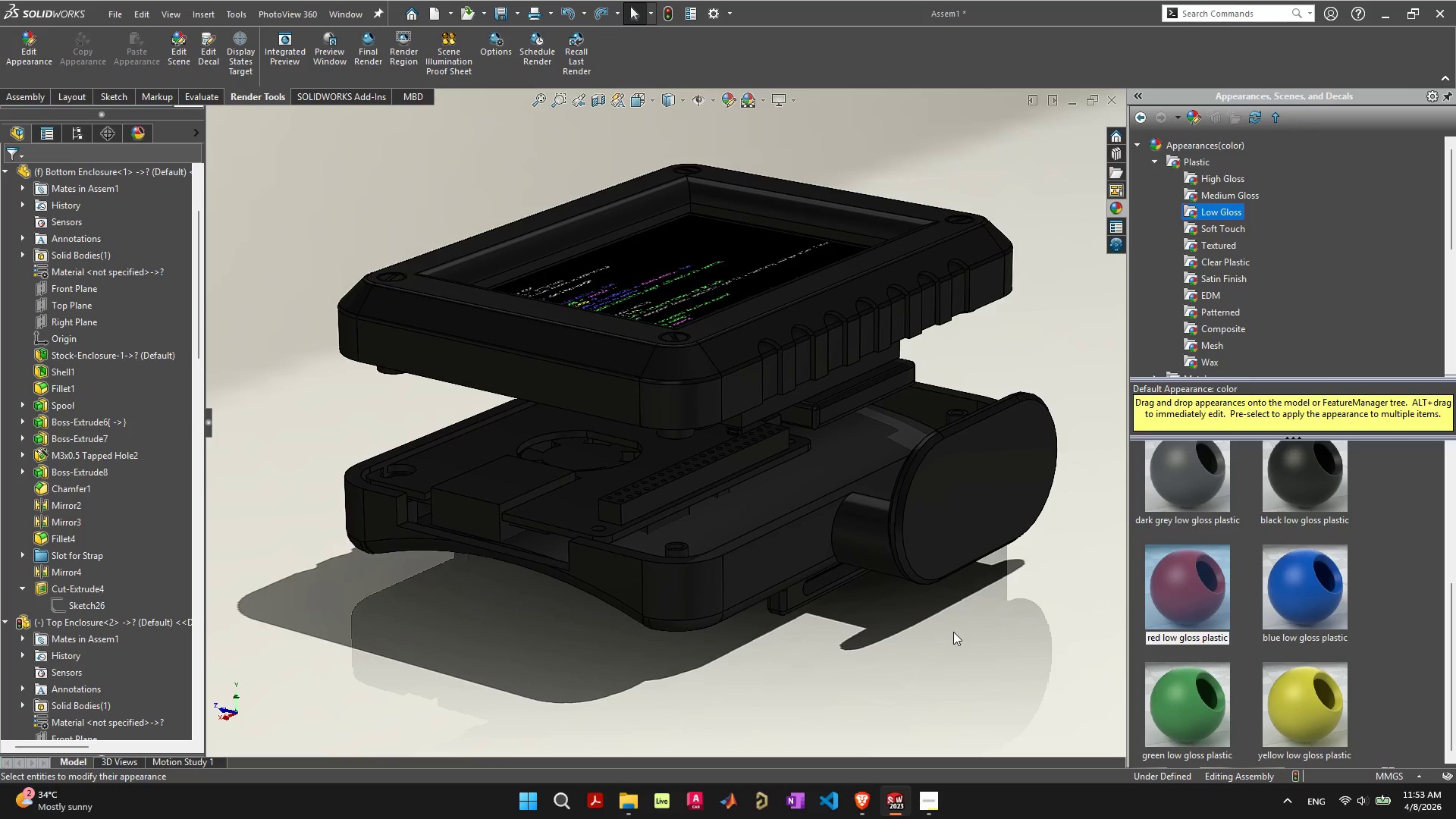 
left_click([953, 629])
 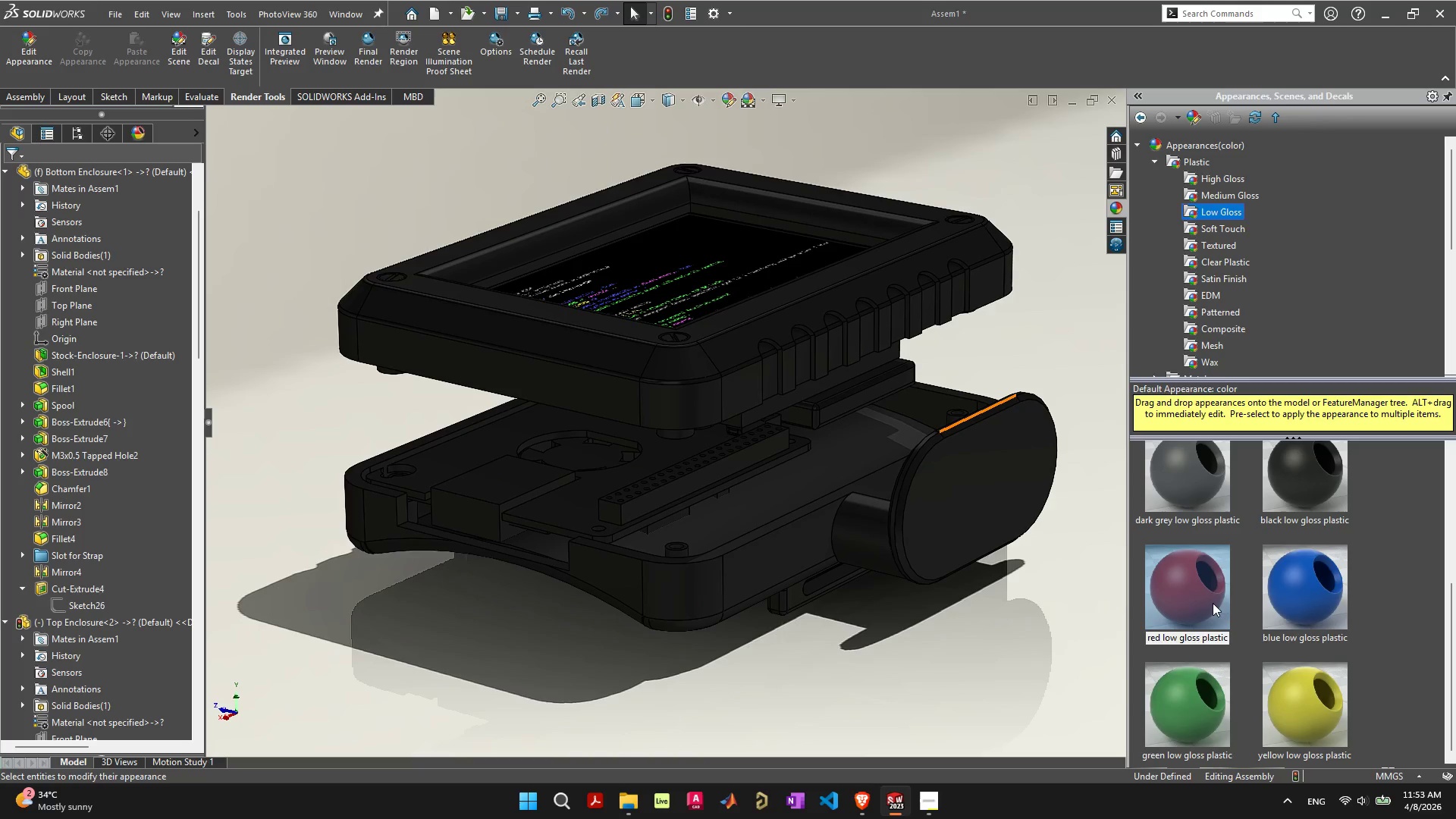 
left_click_drag(start_coordinate=[1203, 600], to_coordinate=[745, 347])
 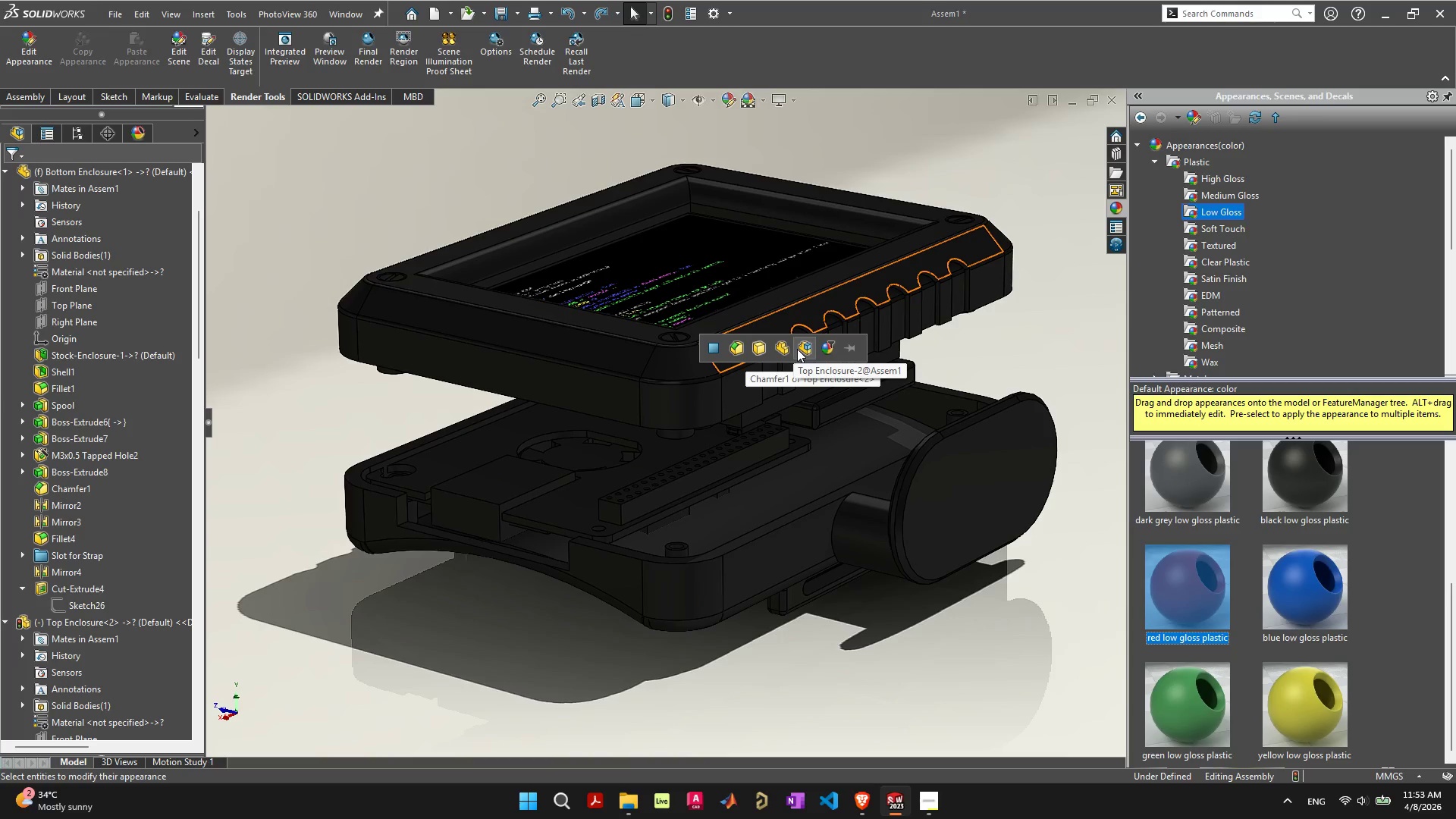 
left_click([797, 349])
 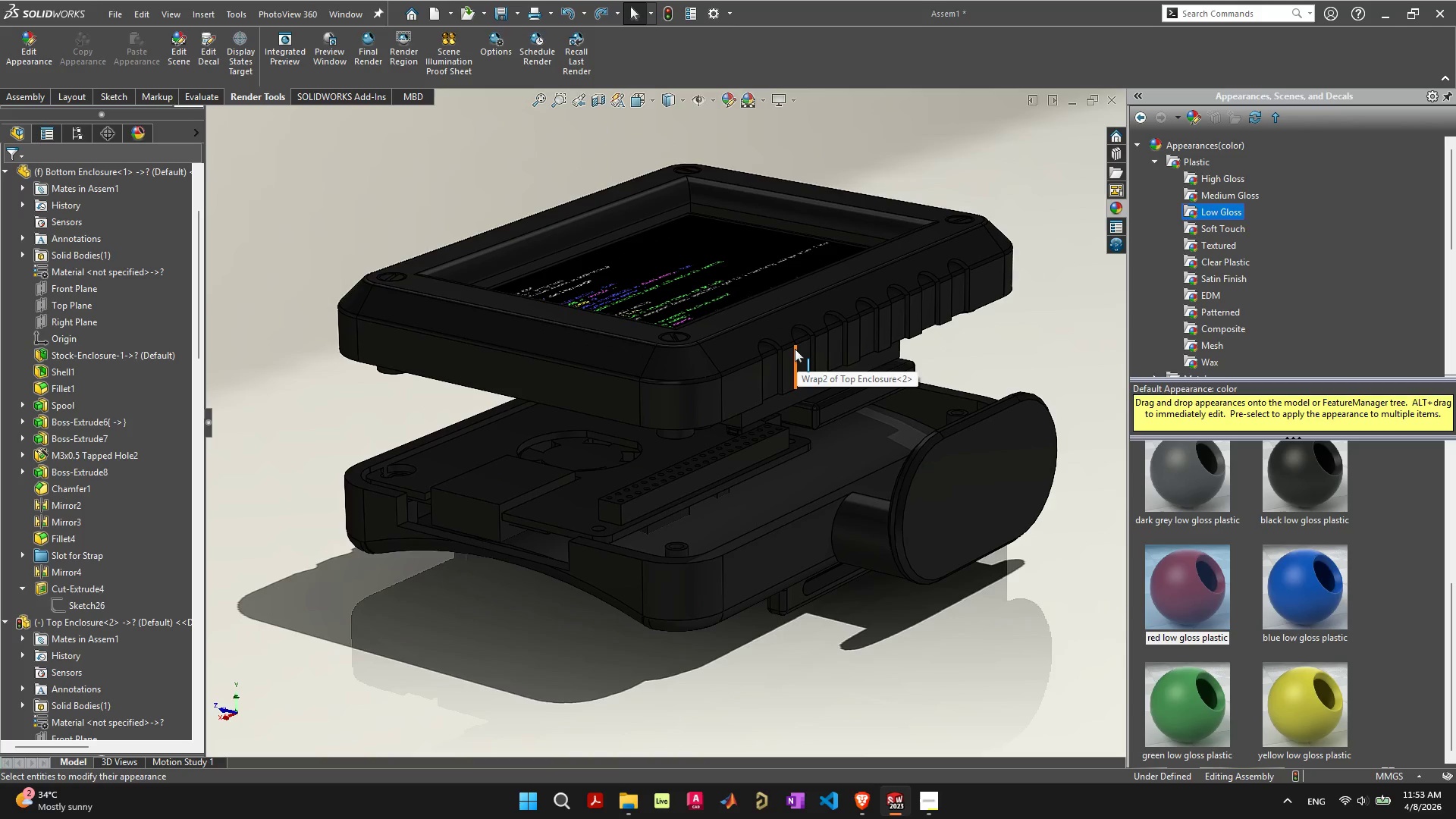 
key(Control+Z)
 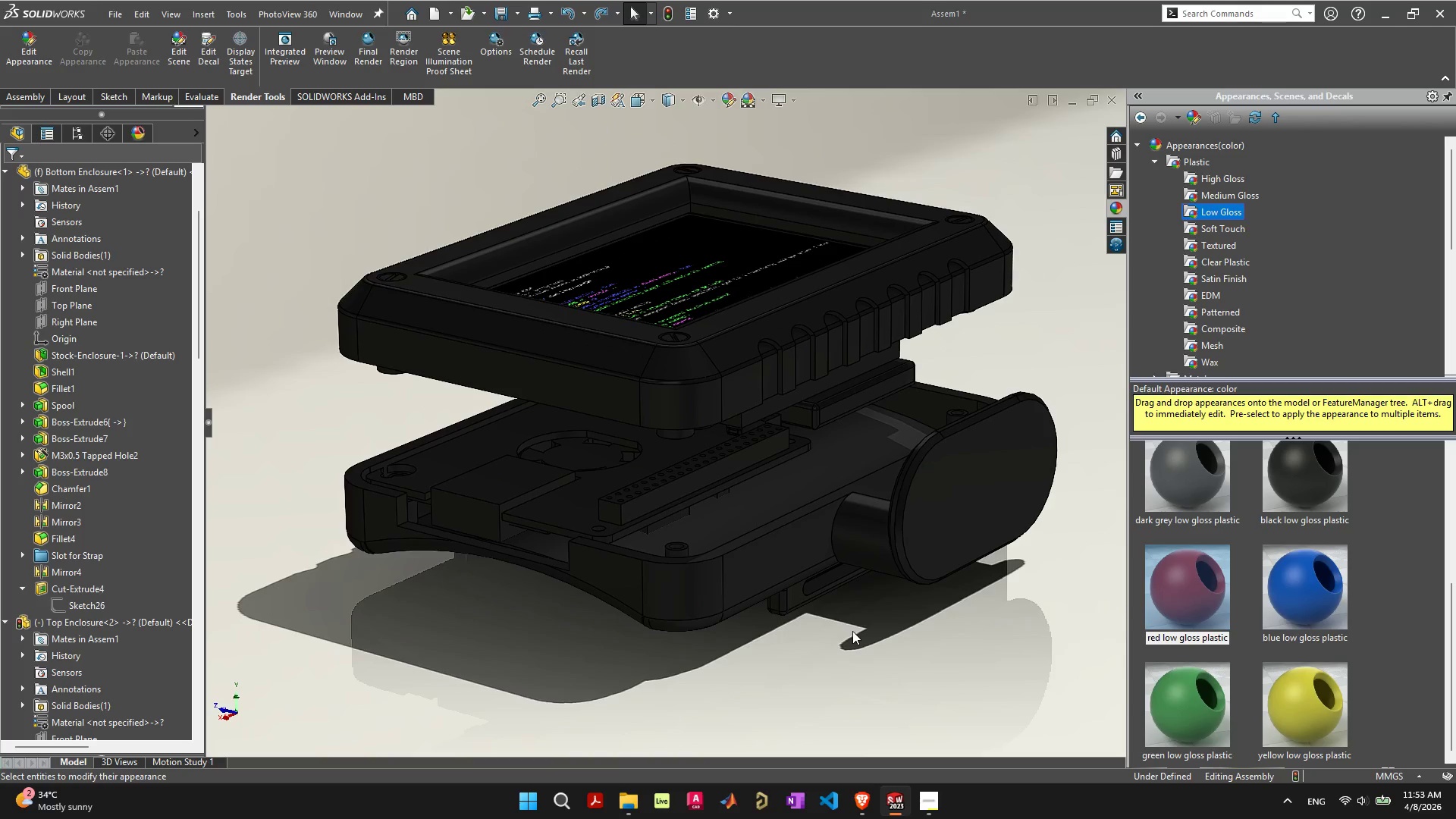 
left_click([852, 639])
 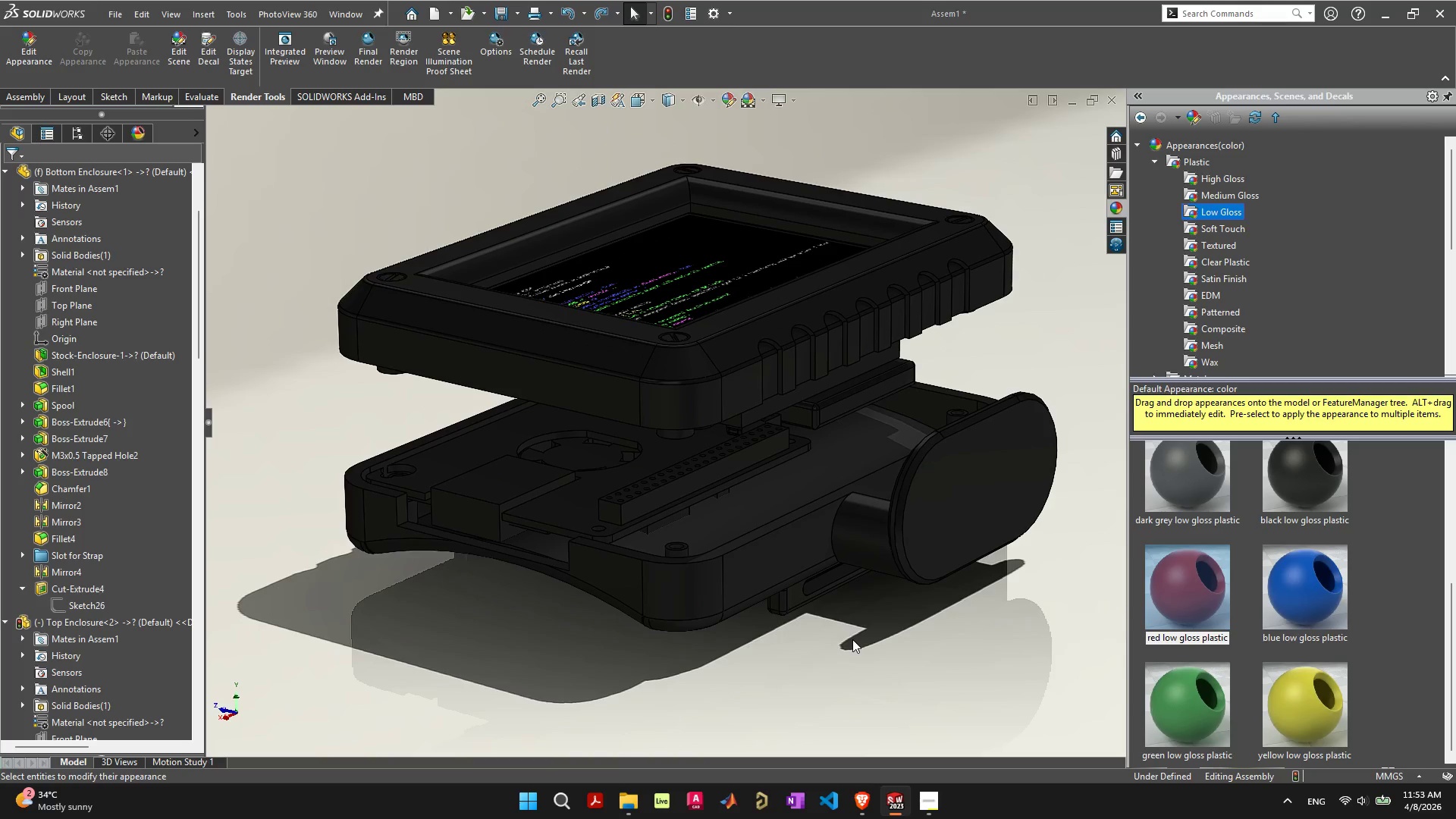 
key(Control+ControlLeft)
 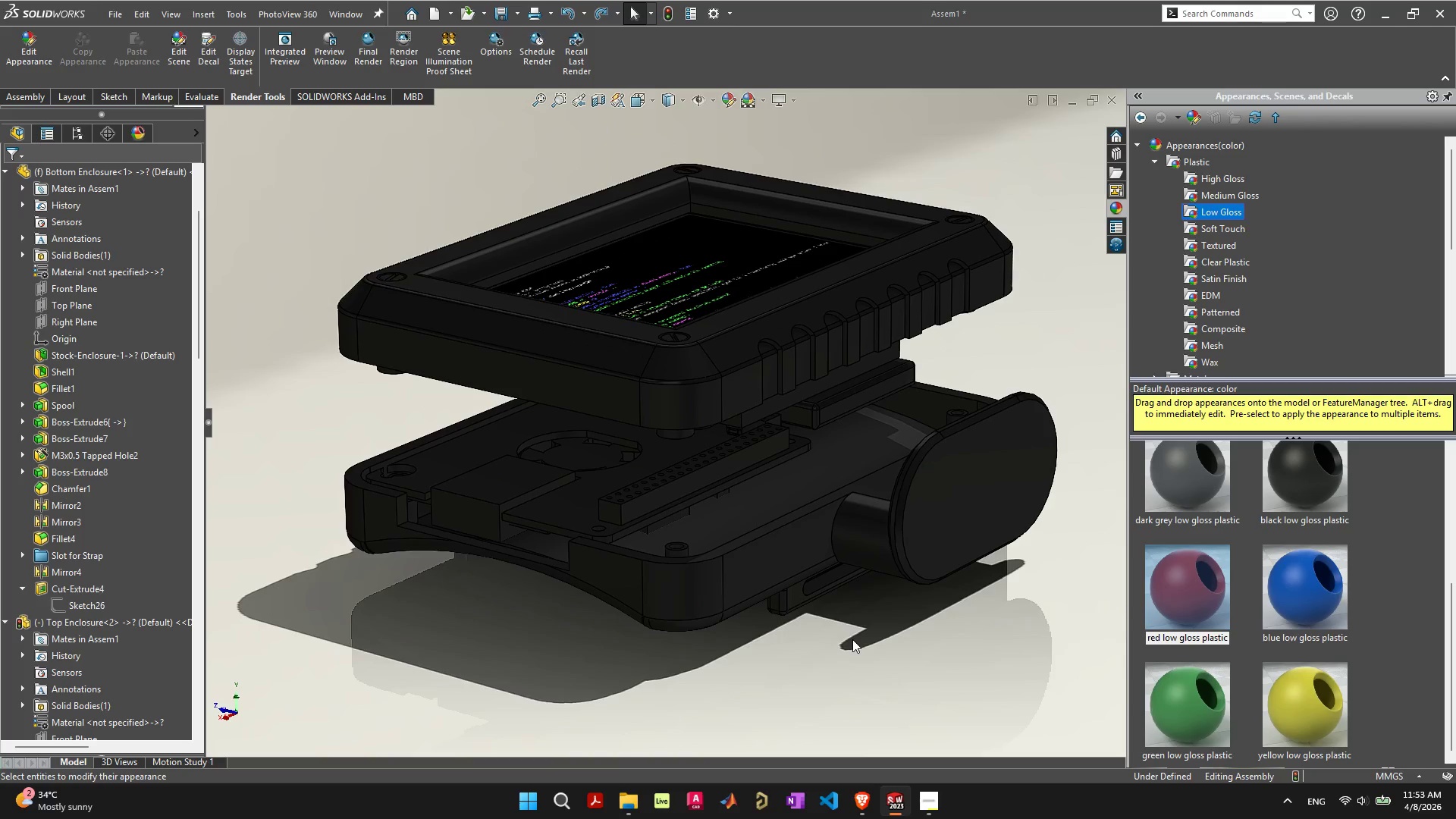 
key(Control+Z)
 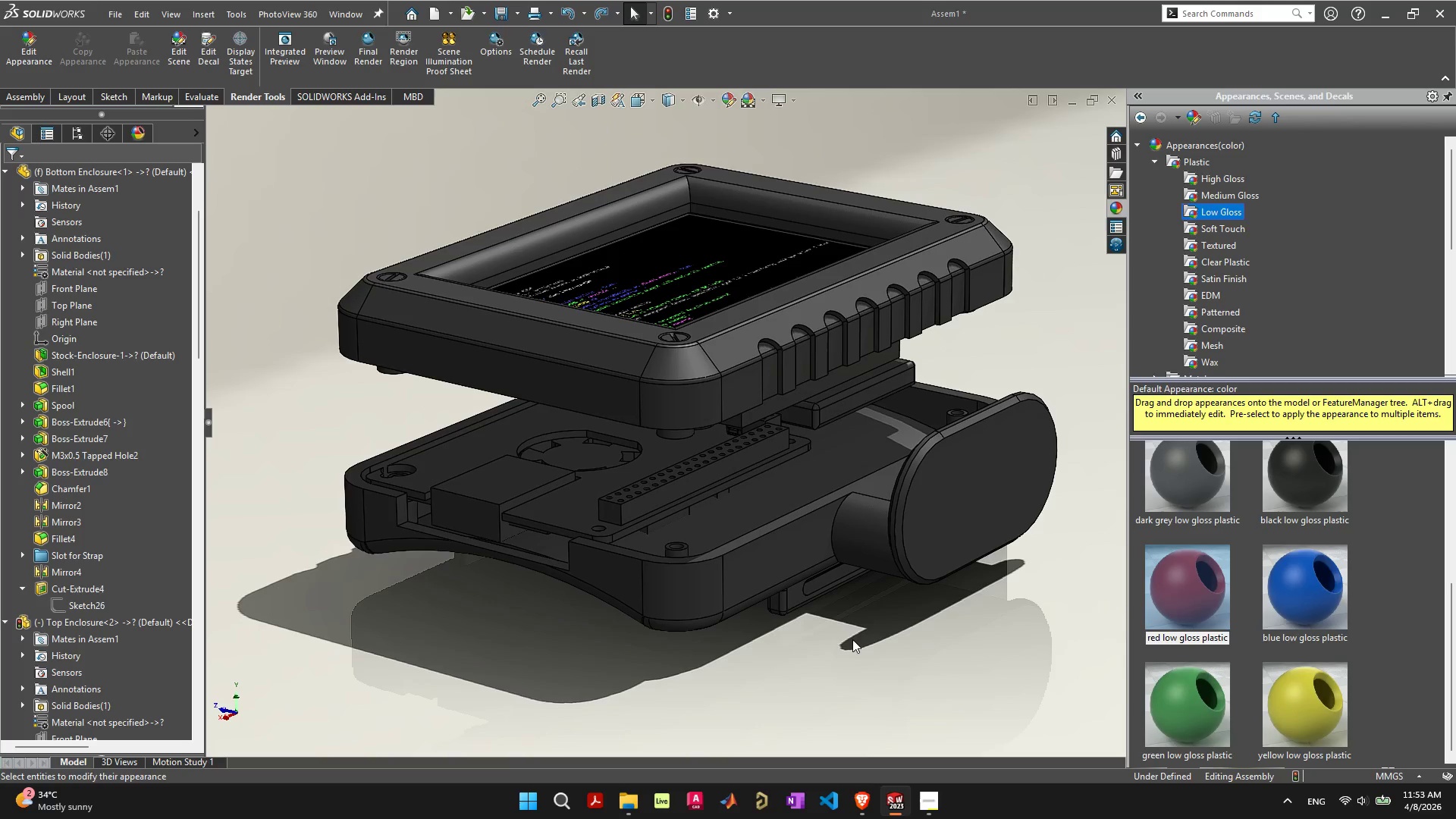 
mouse_move([1203, 588])
 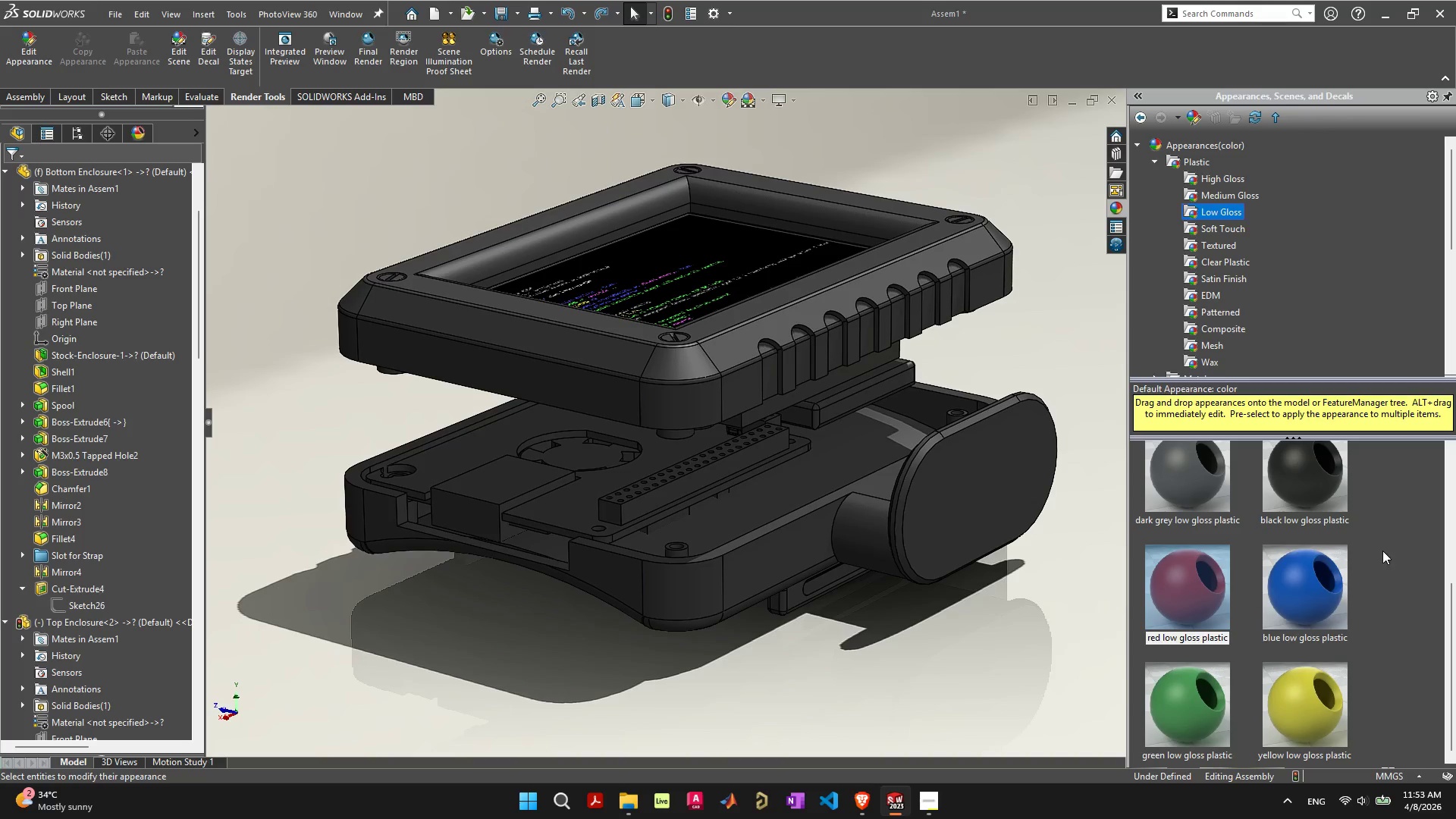 
left_click([1388, 556])
 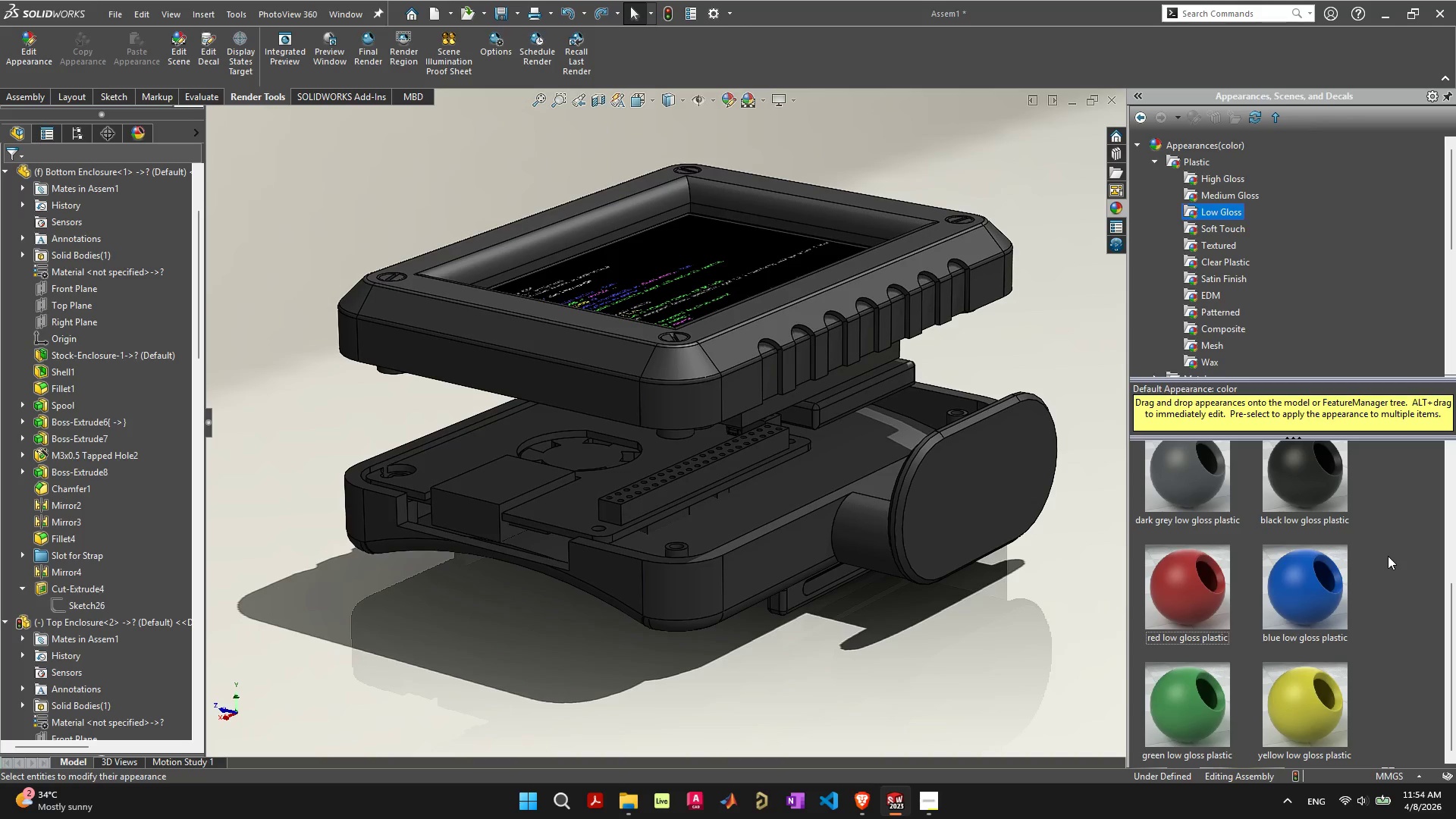 
wait(47.33)
 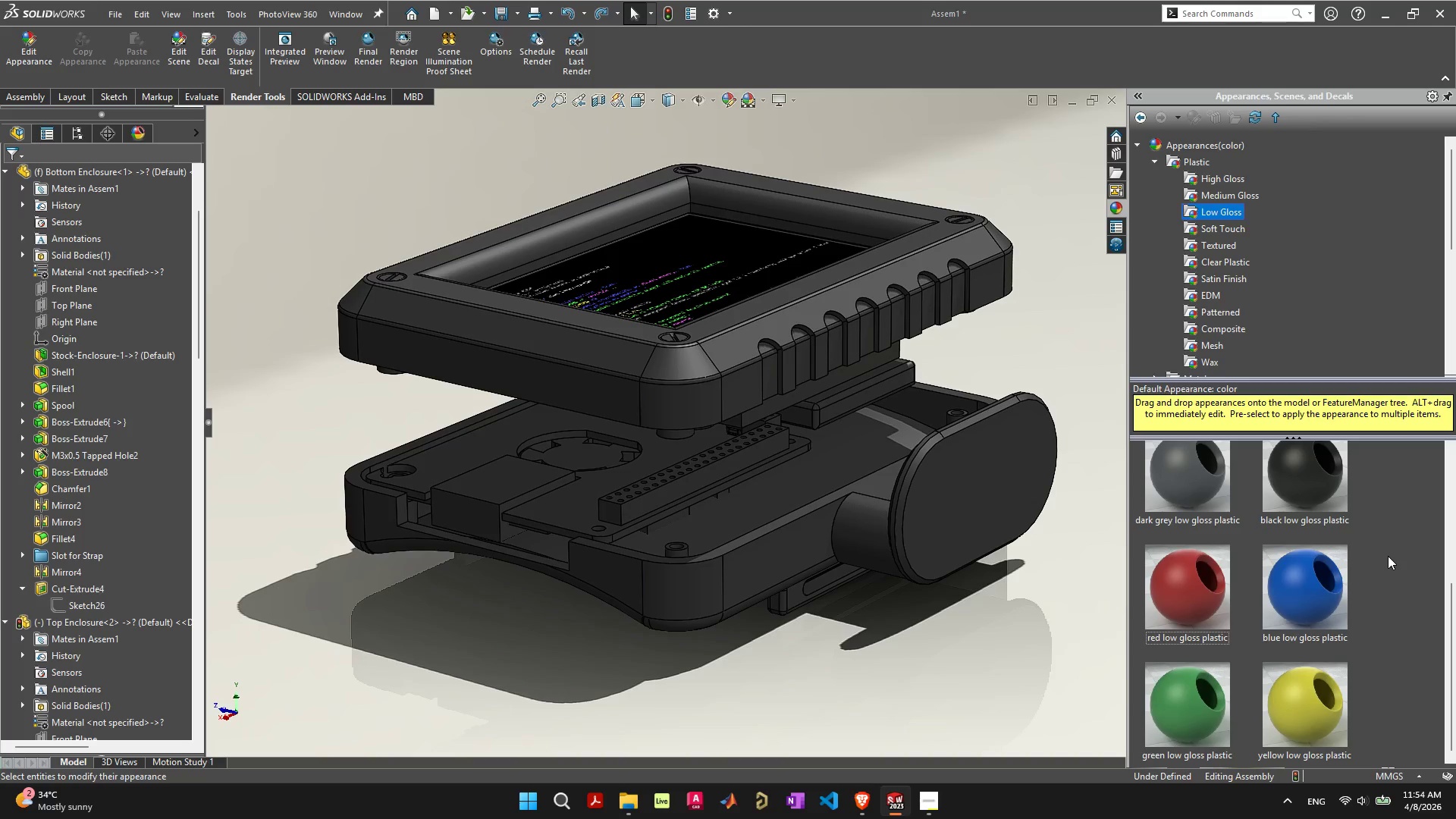 
double_click([1165, 483])
 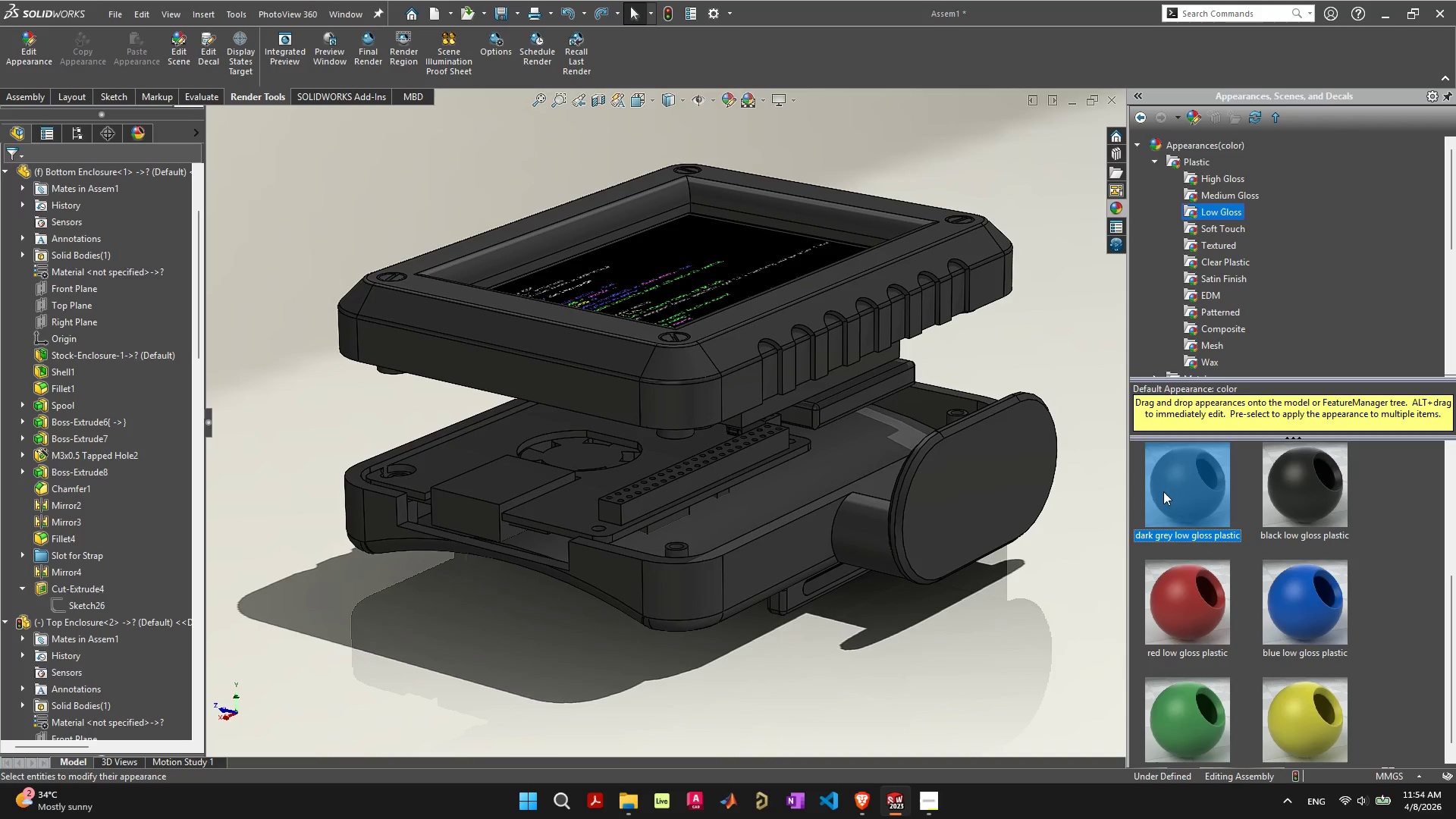 
scroll: coordinate [1208, 533], scroll_direction: up, amount: 2.0
 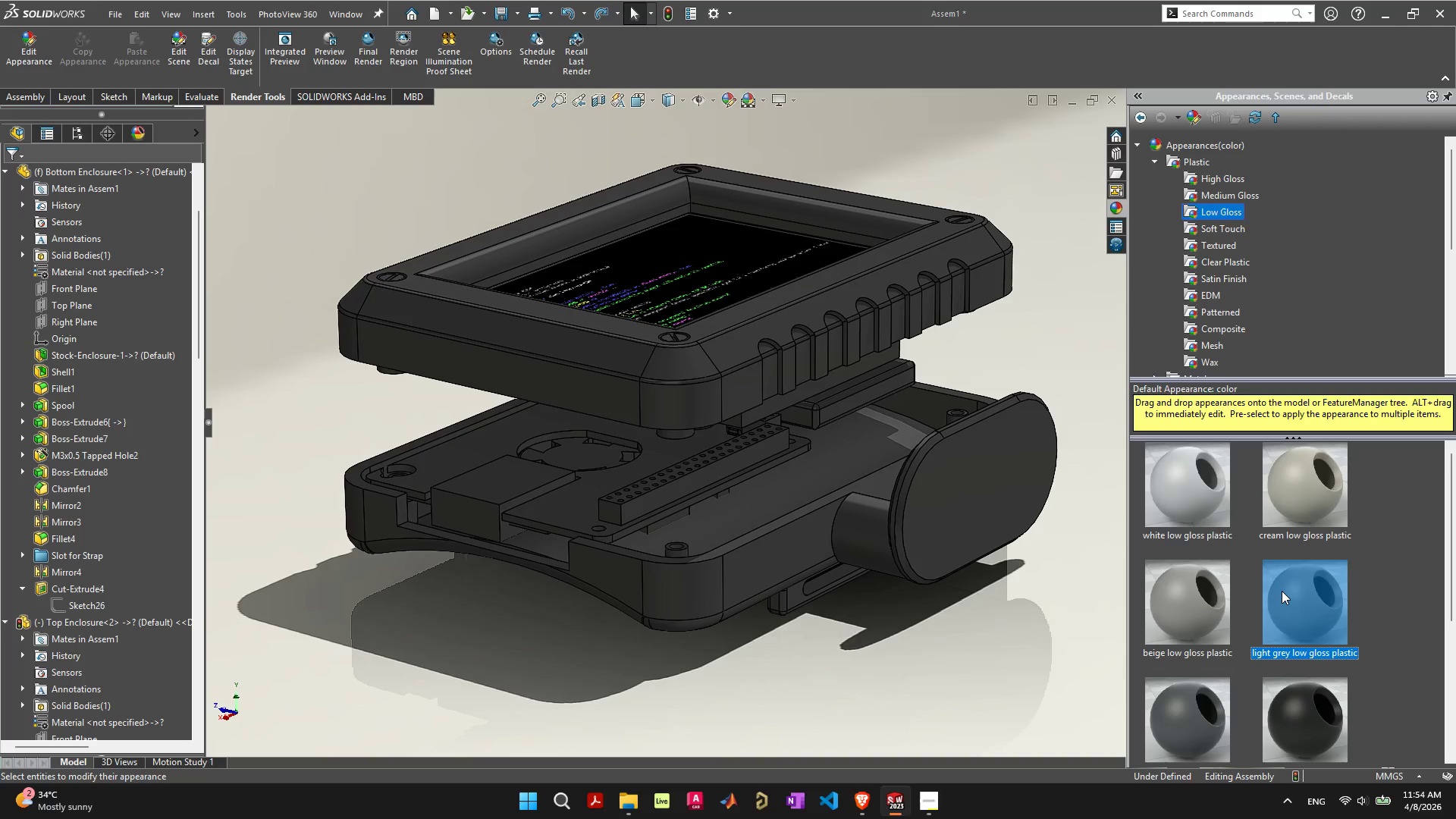 
double_click([1282, 591])
 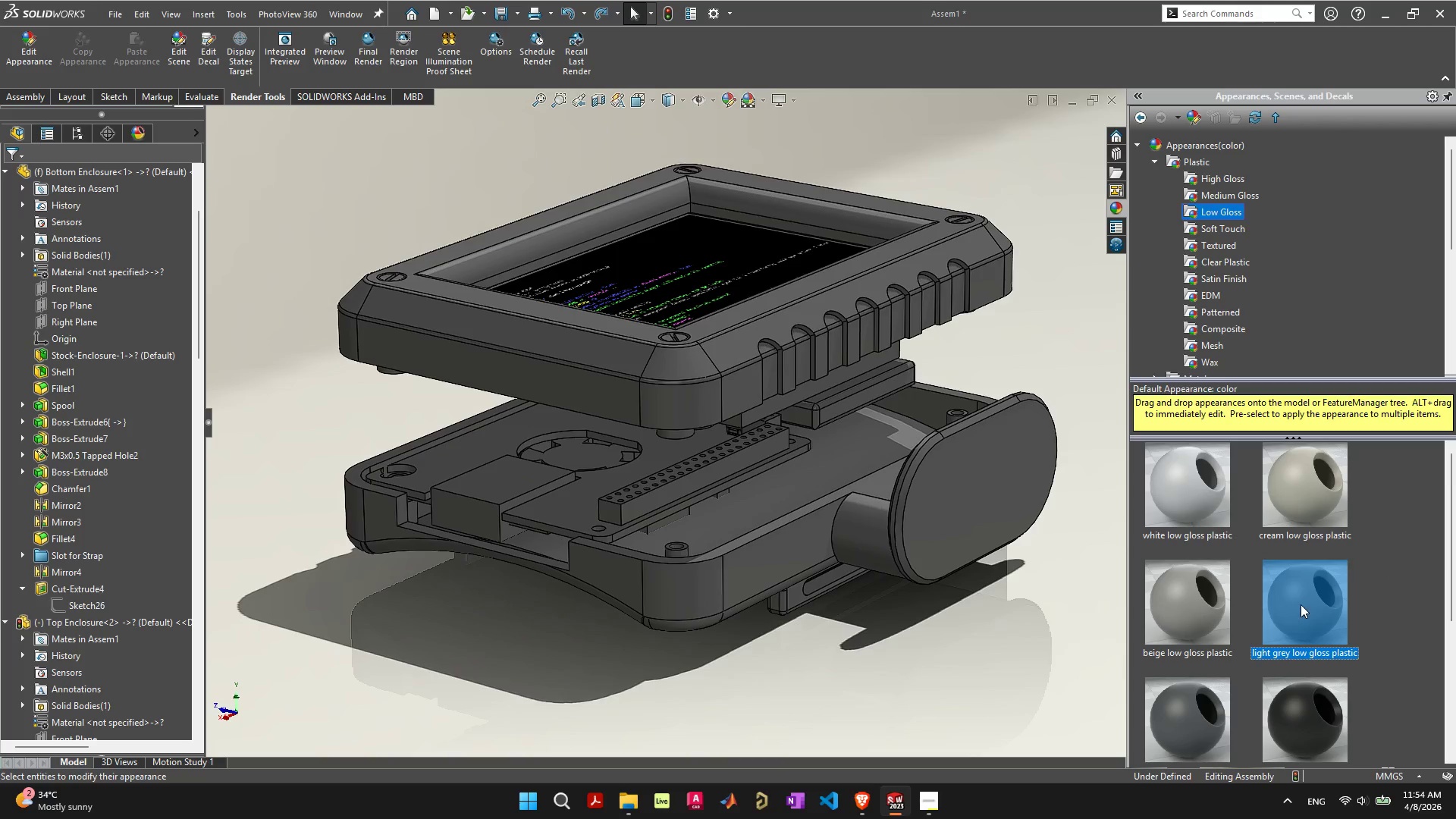 
scroll: coordinate [1302, 604], scroll_direction: up, amount: 2.0
 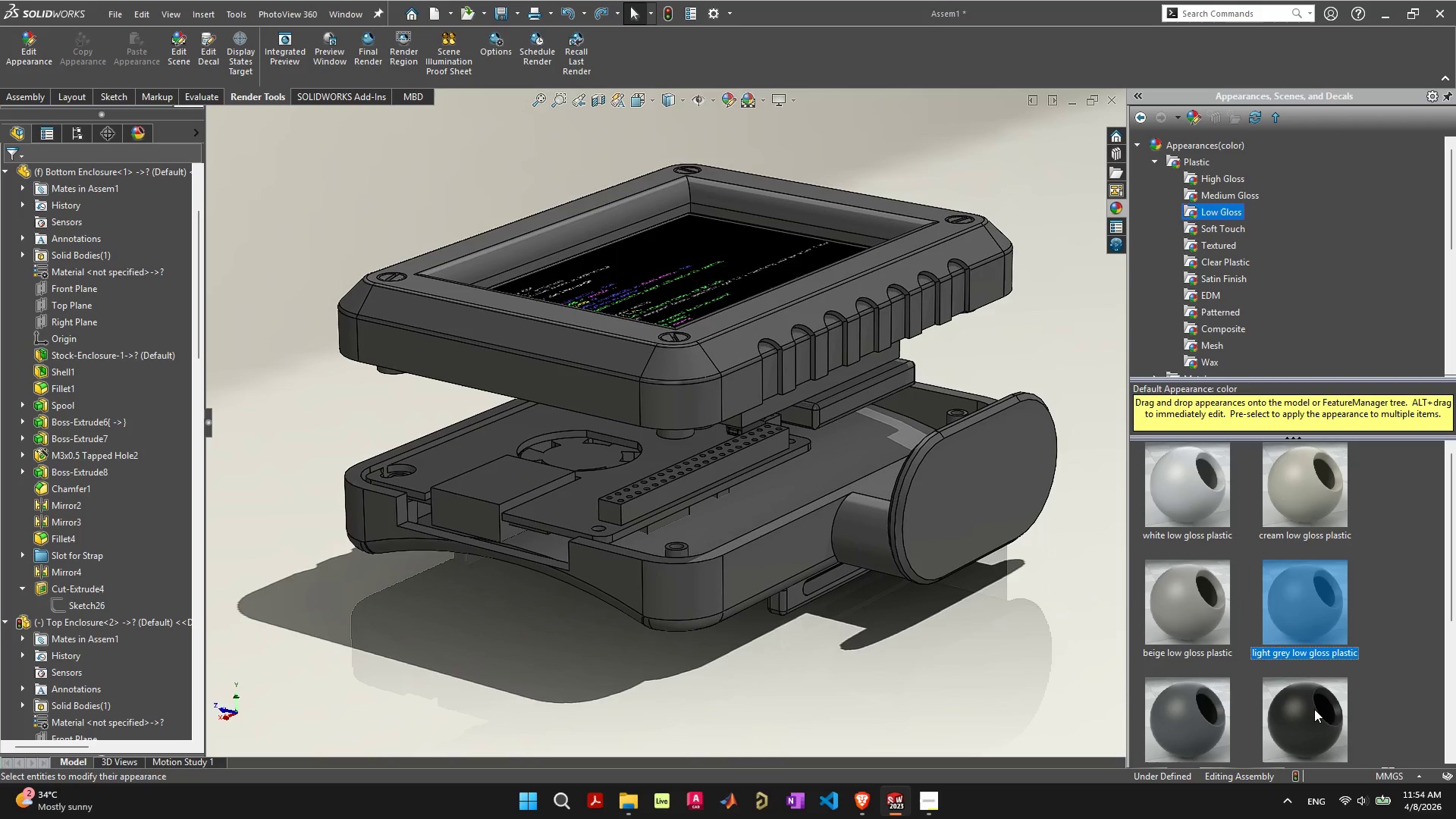 
double_click([1314, 709])
 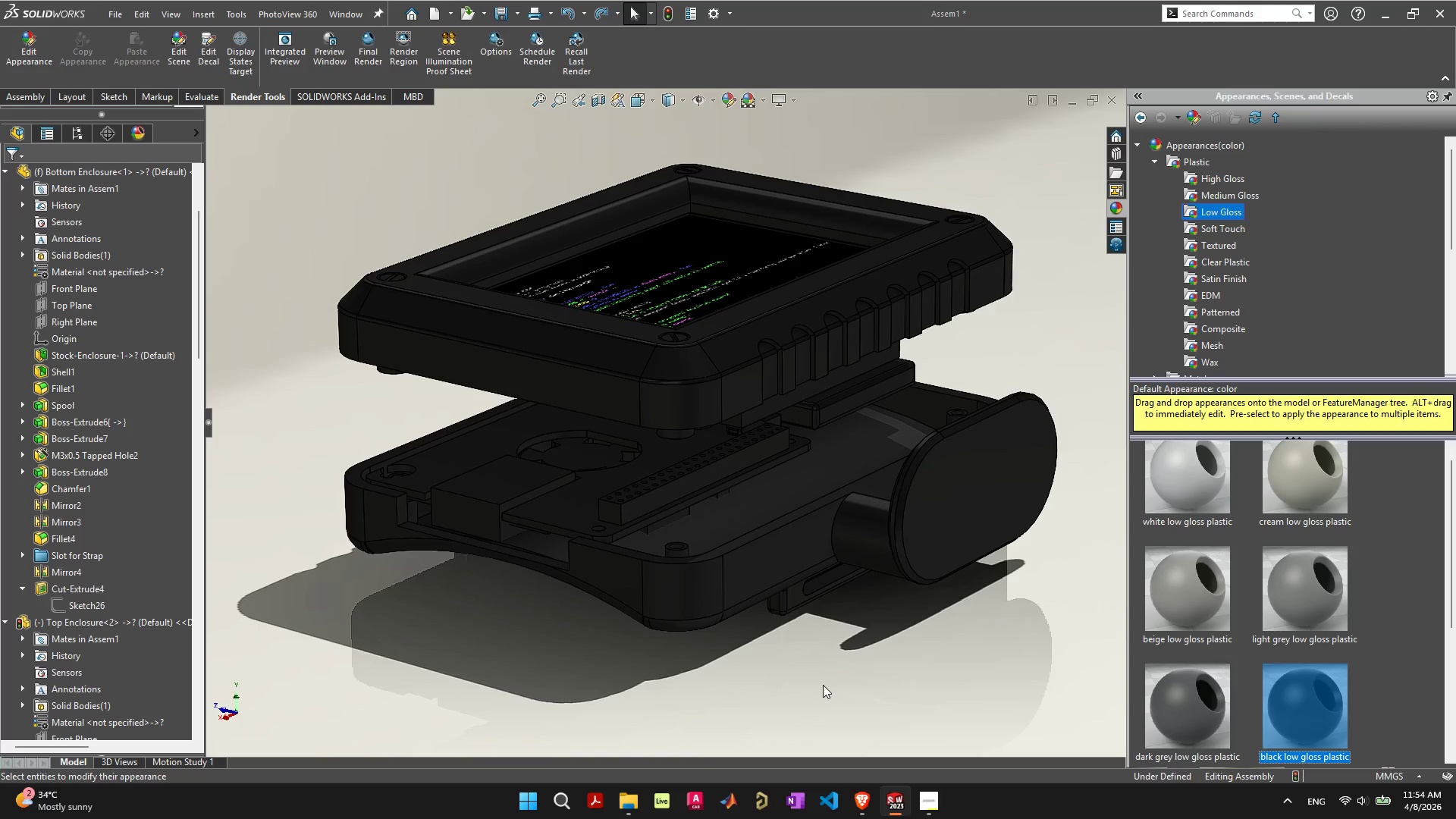 
left_click([823, 685])
 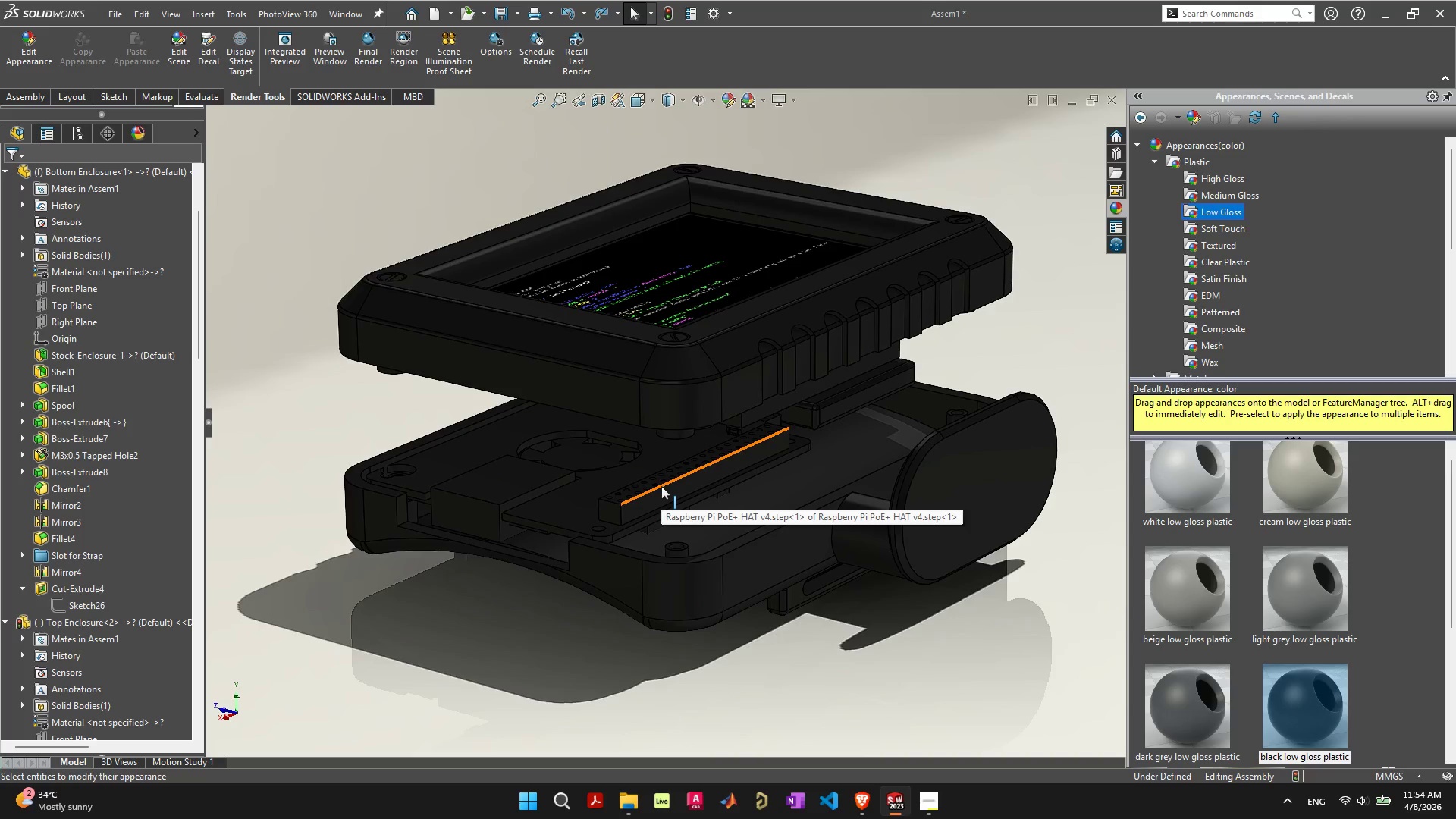 
wait(5.72)
 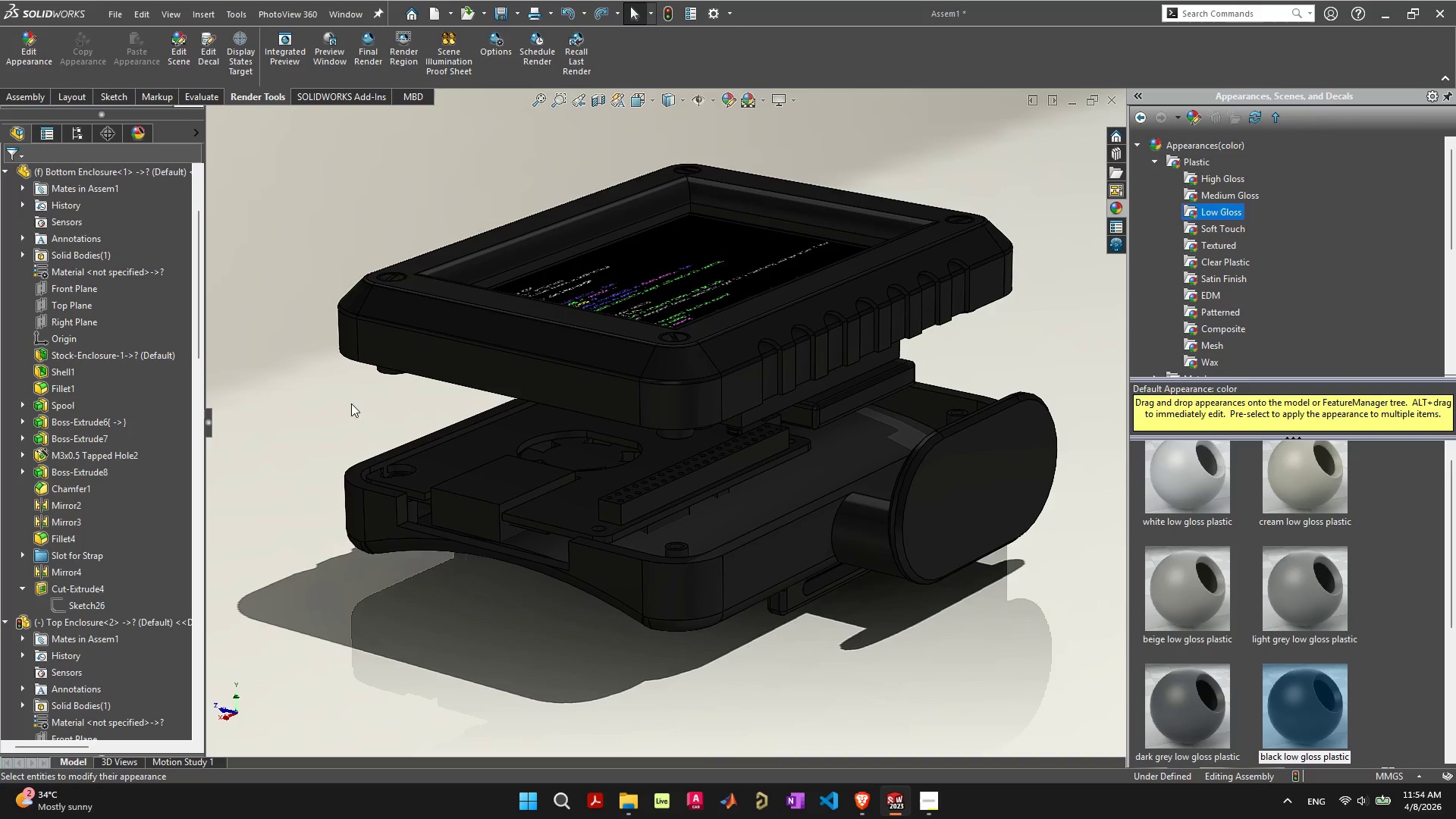 
left_click([743, 458])
 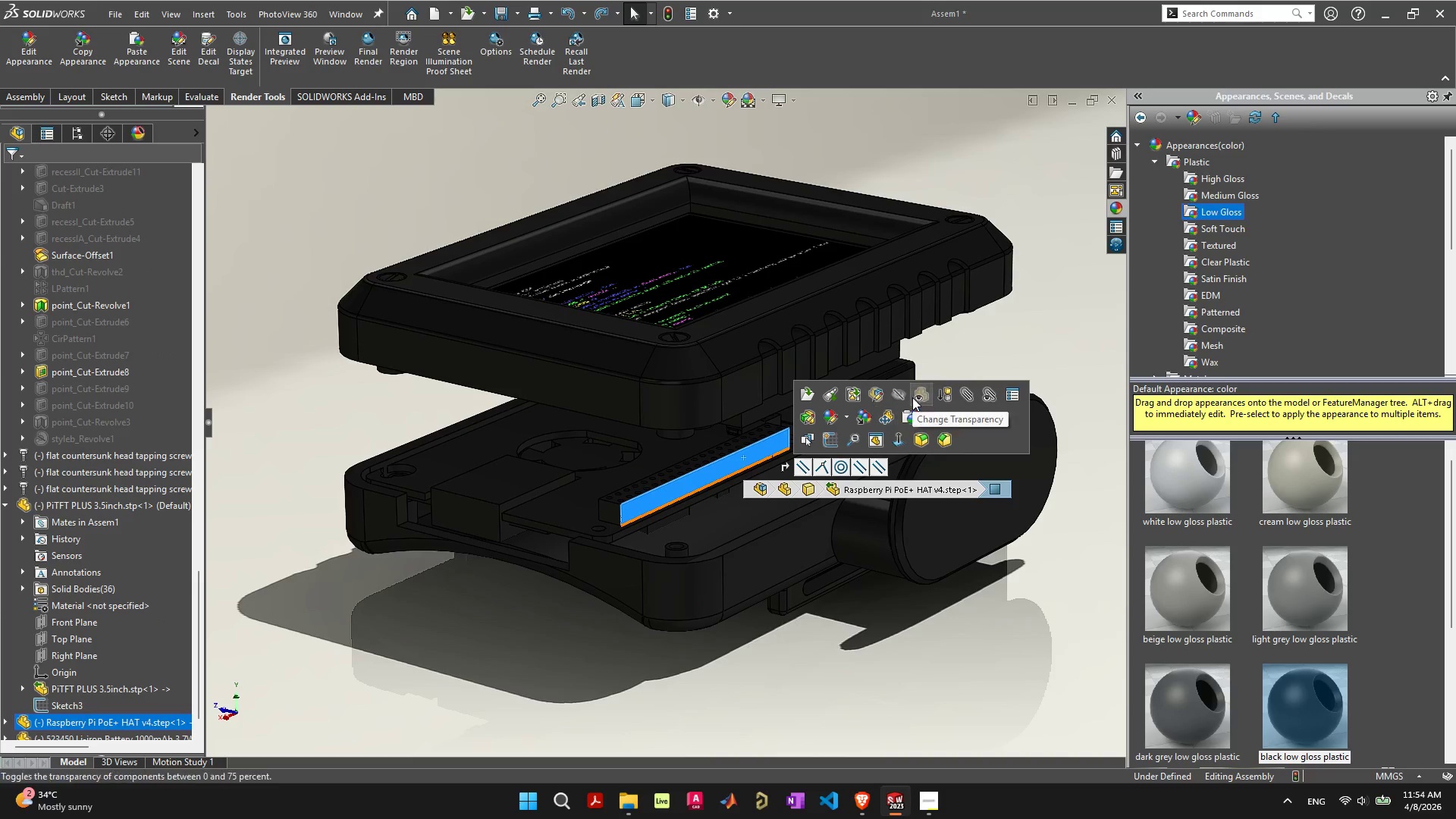 
left_click([849, 415])
 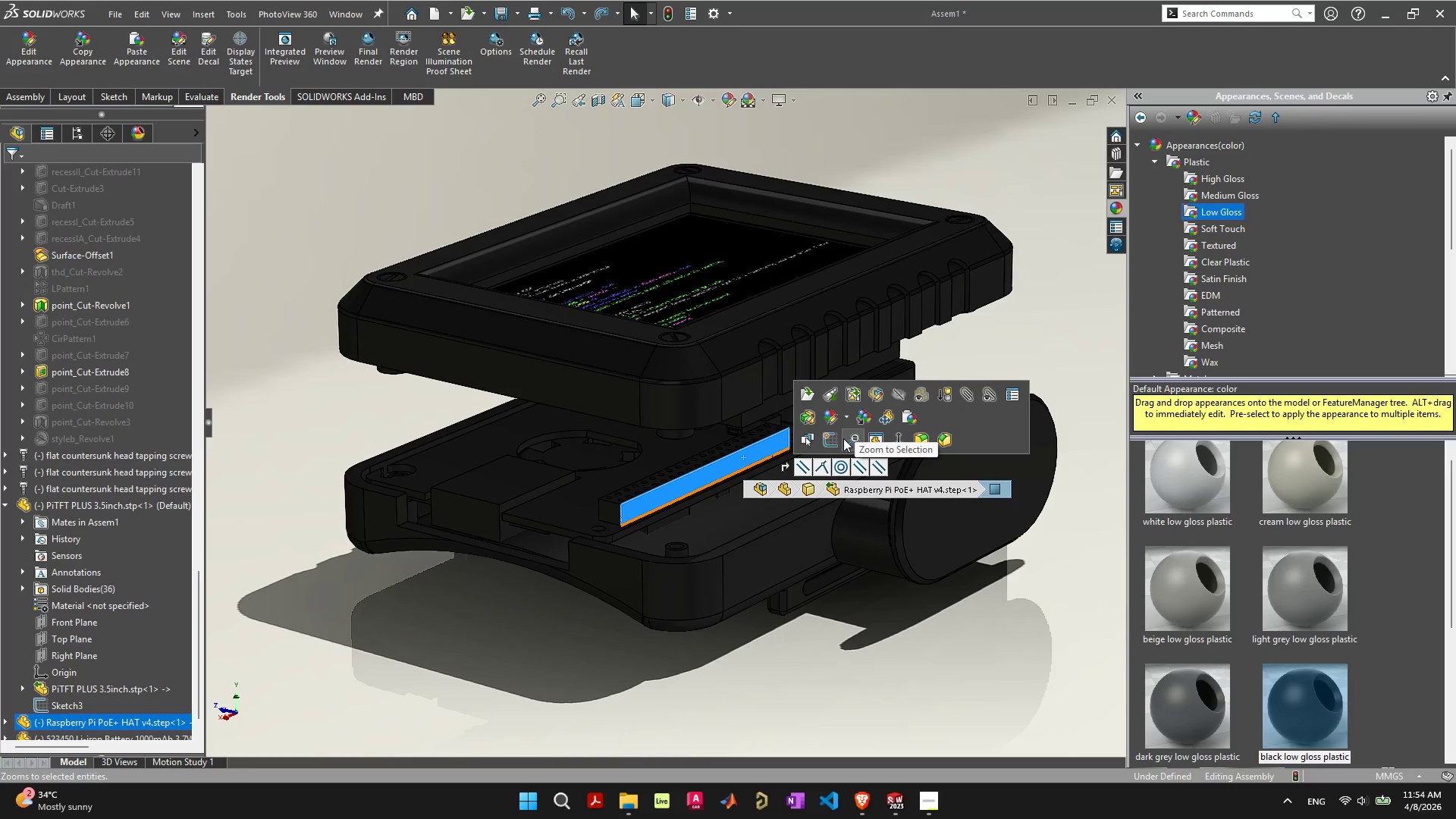 
left_click([847, 416])
 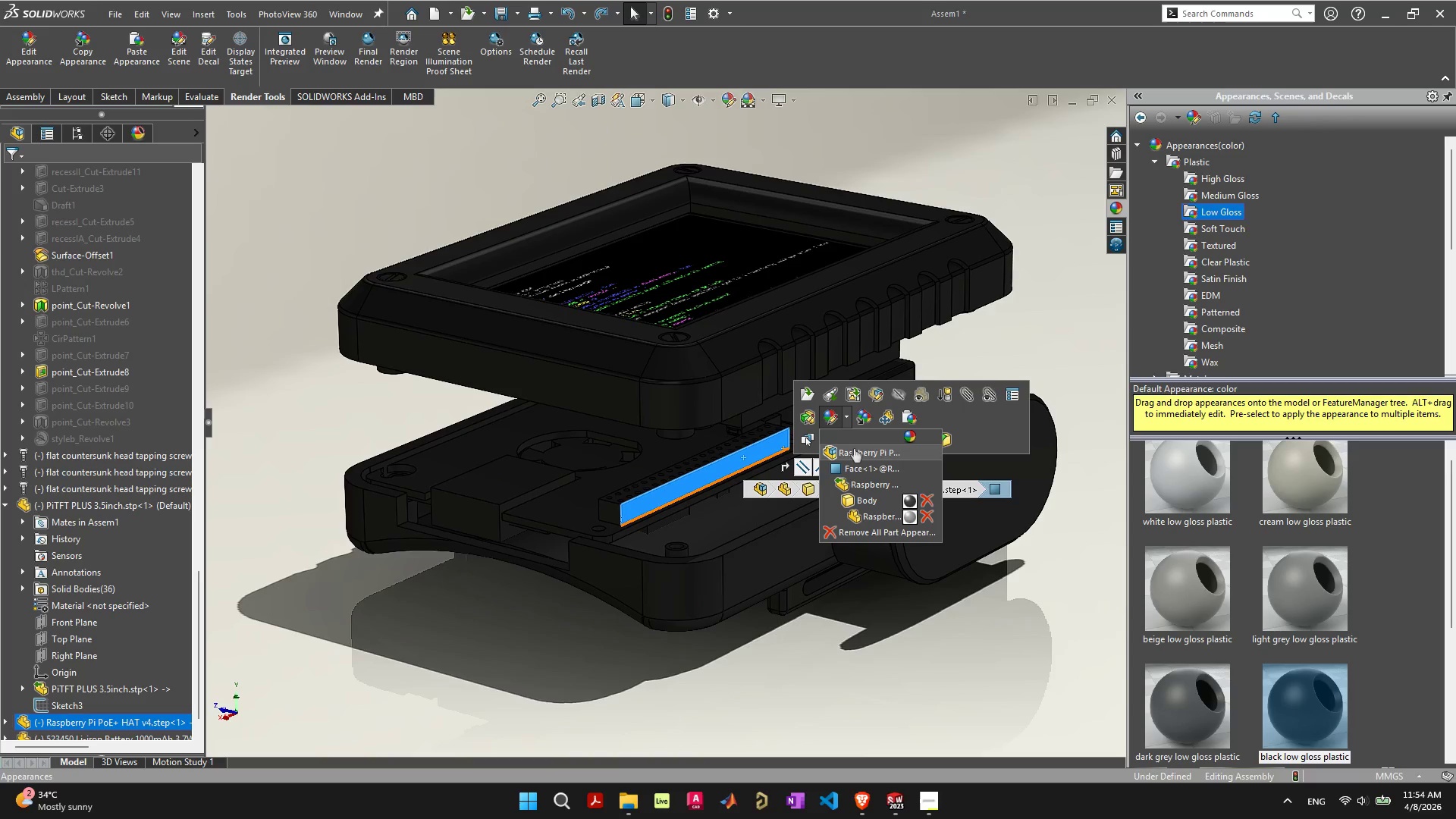 
left_click([854, 450])
 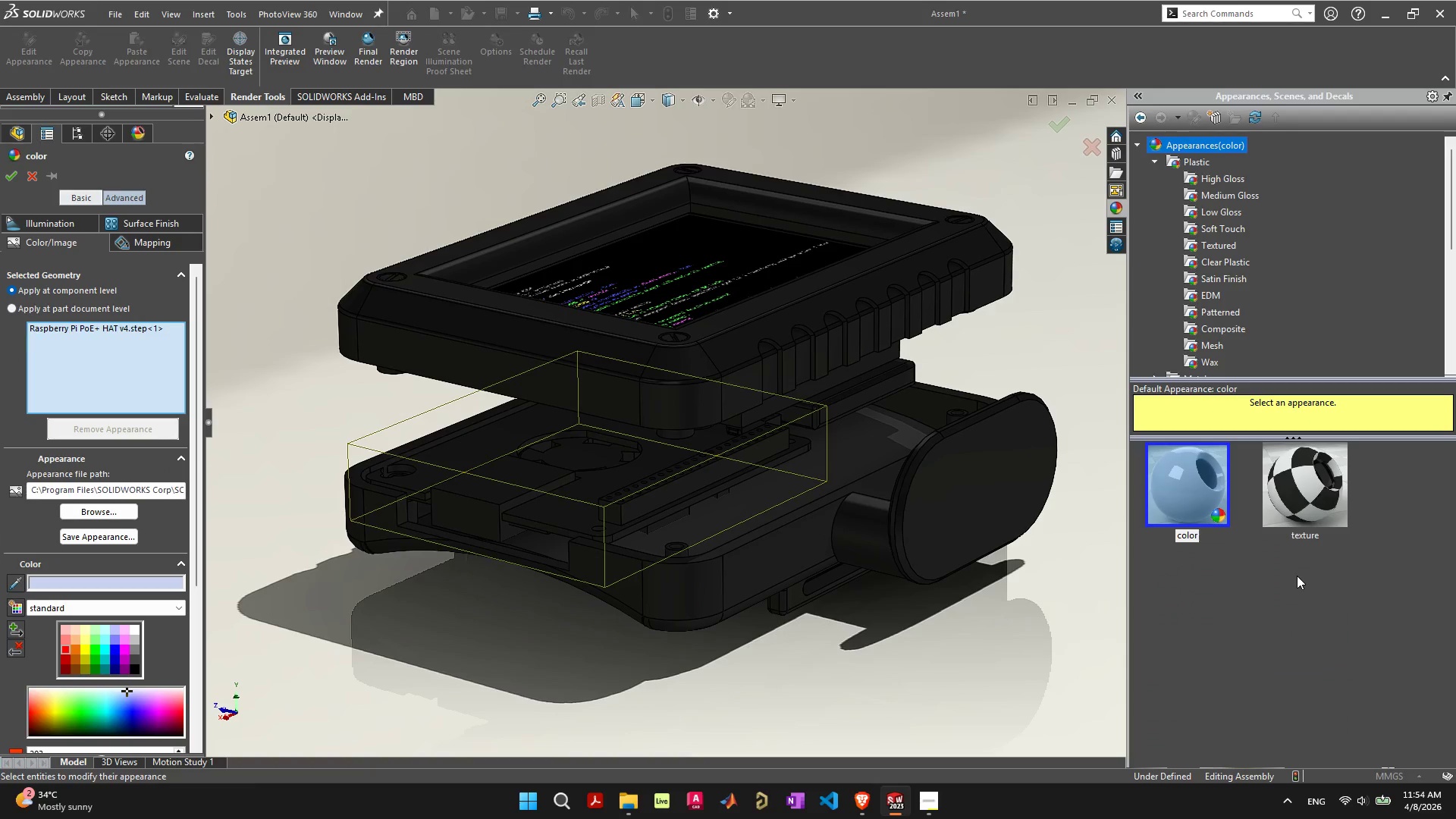 
mouse_move([1314, 497])
 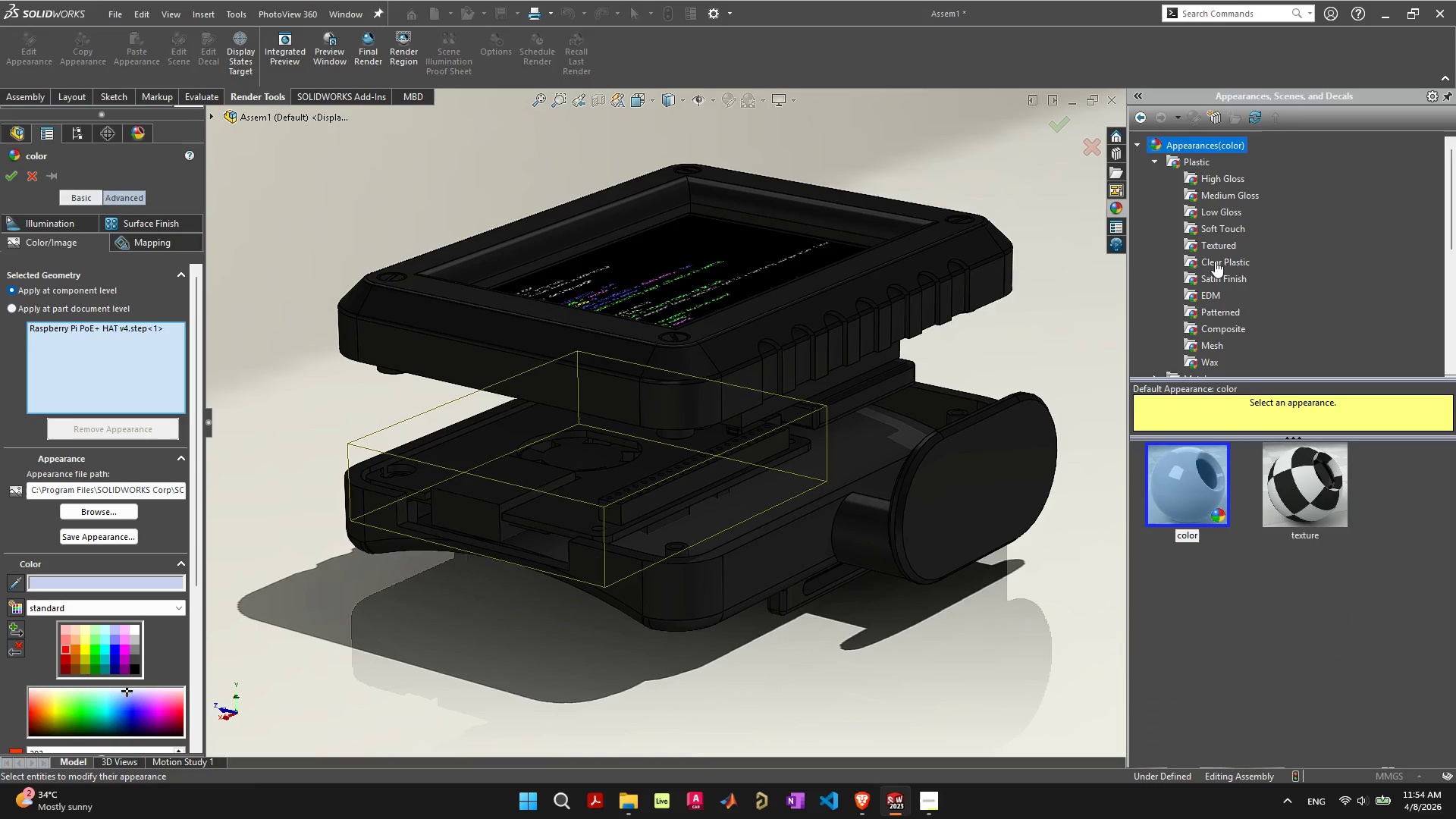 
left_click([1217, 230])
 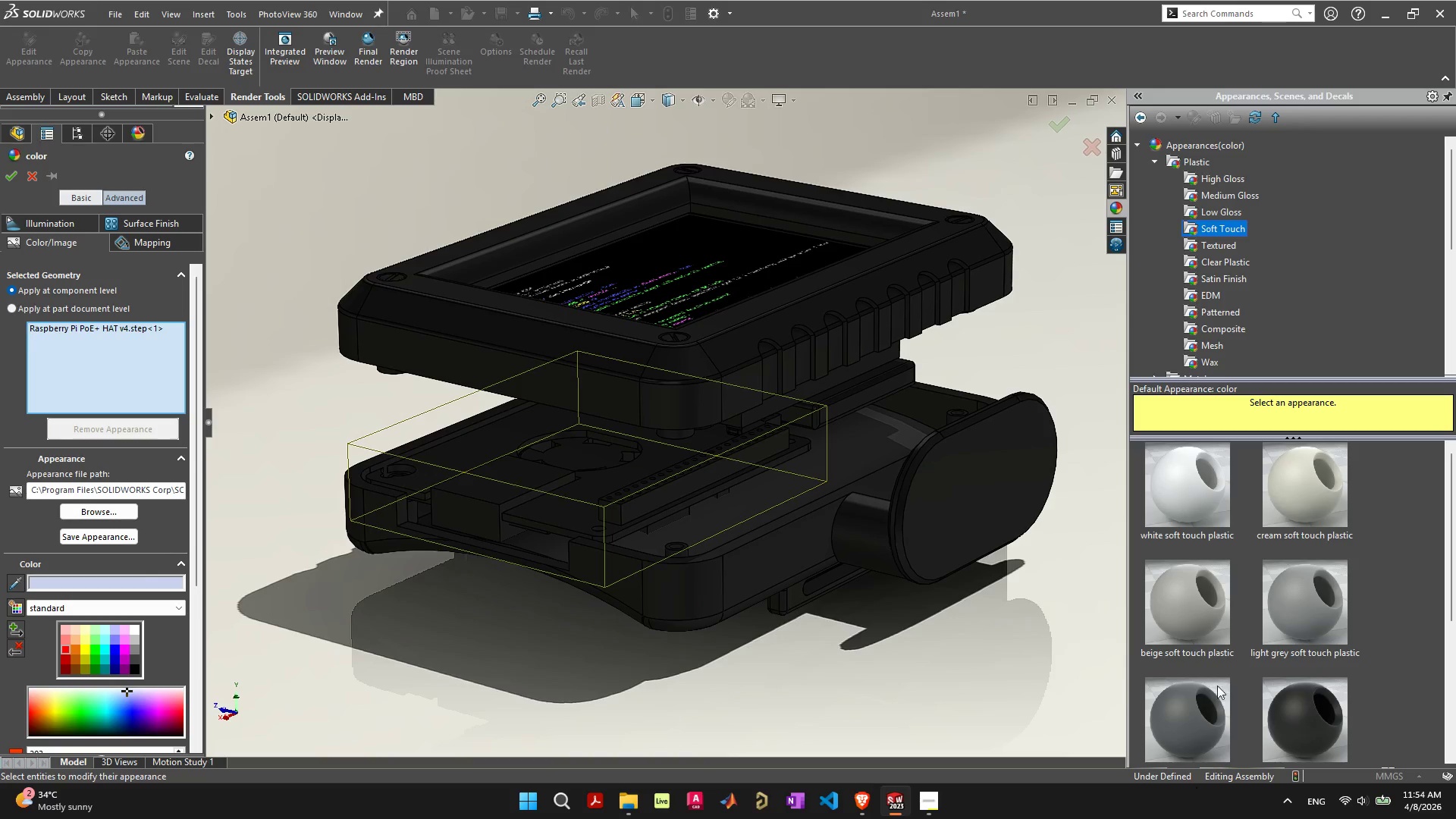 
double_click([1218, 681])
 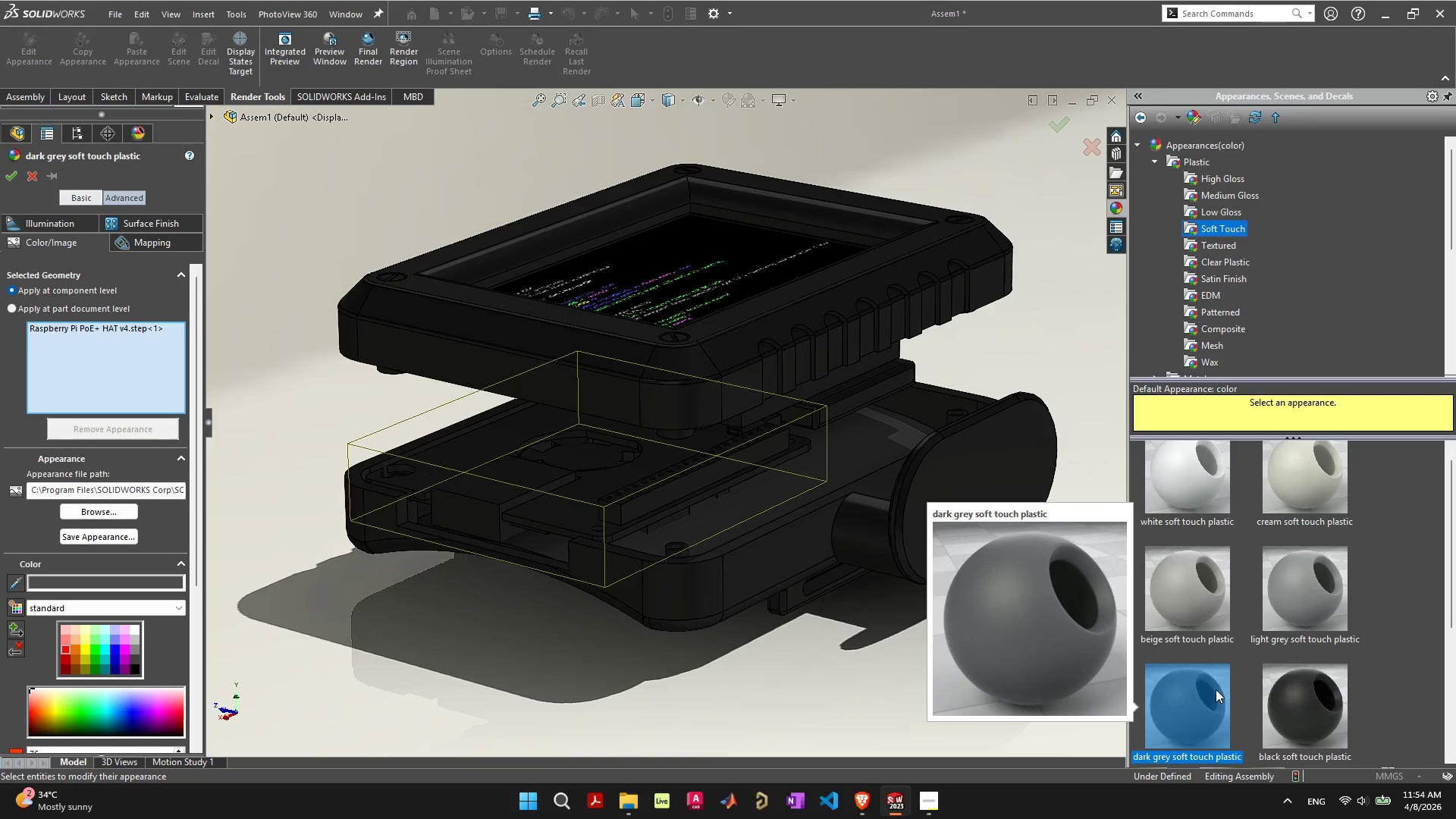 
wait(9.03)
 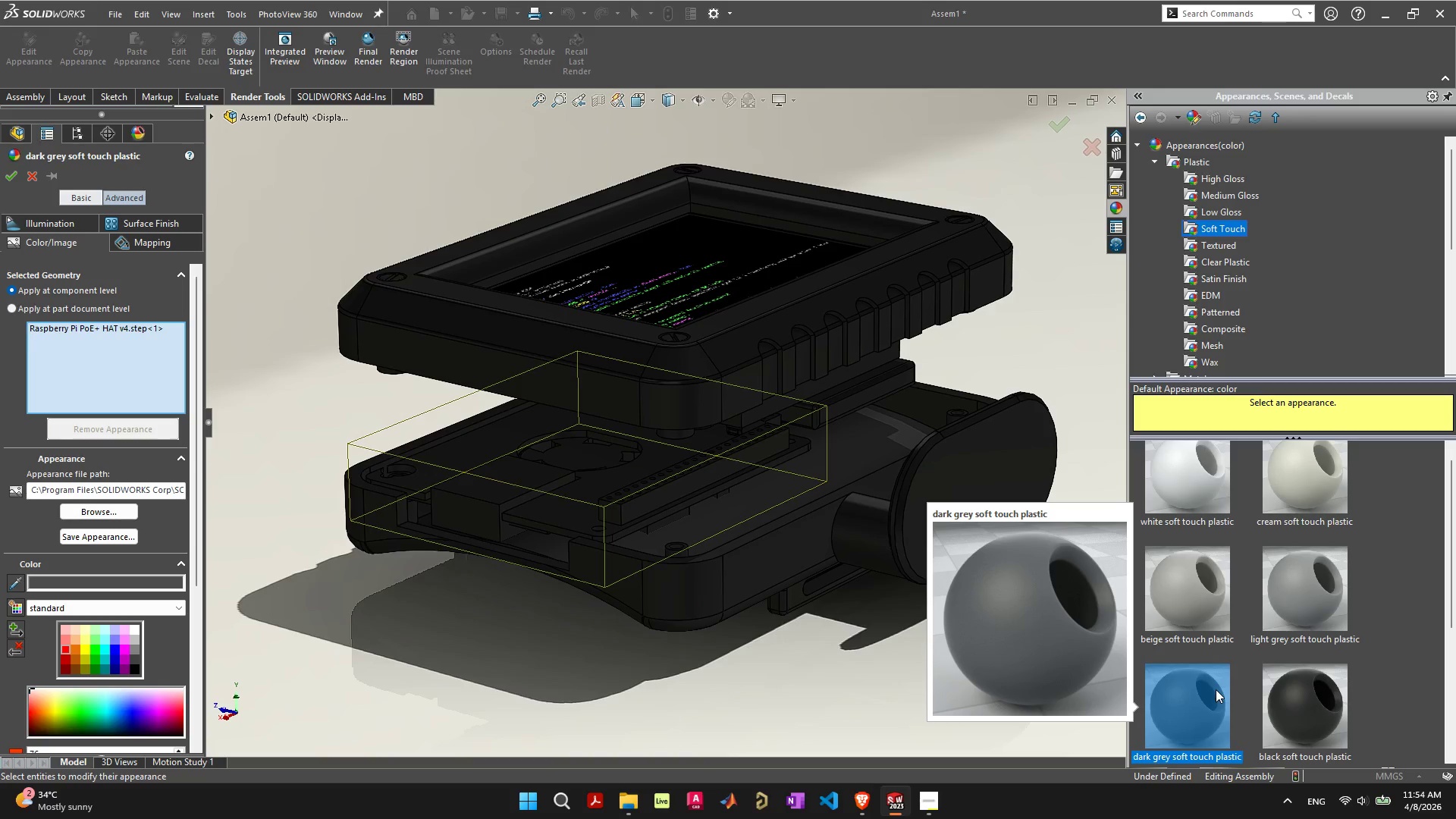 
left_click([17, 171])
 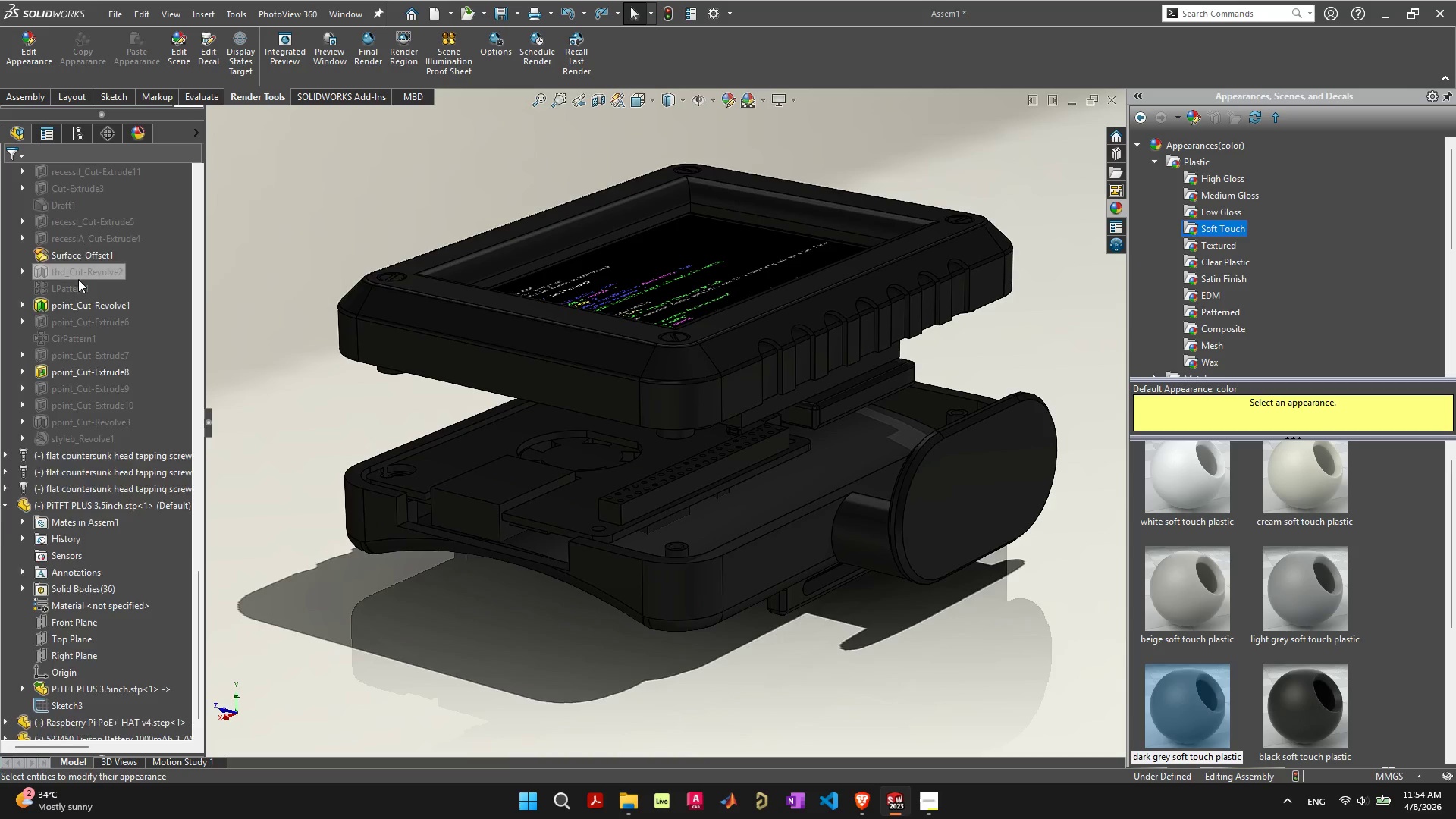 
scroll: coordinate [83, 285], scroll_direction: up, amount: 38.0
 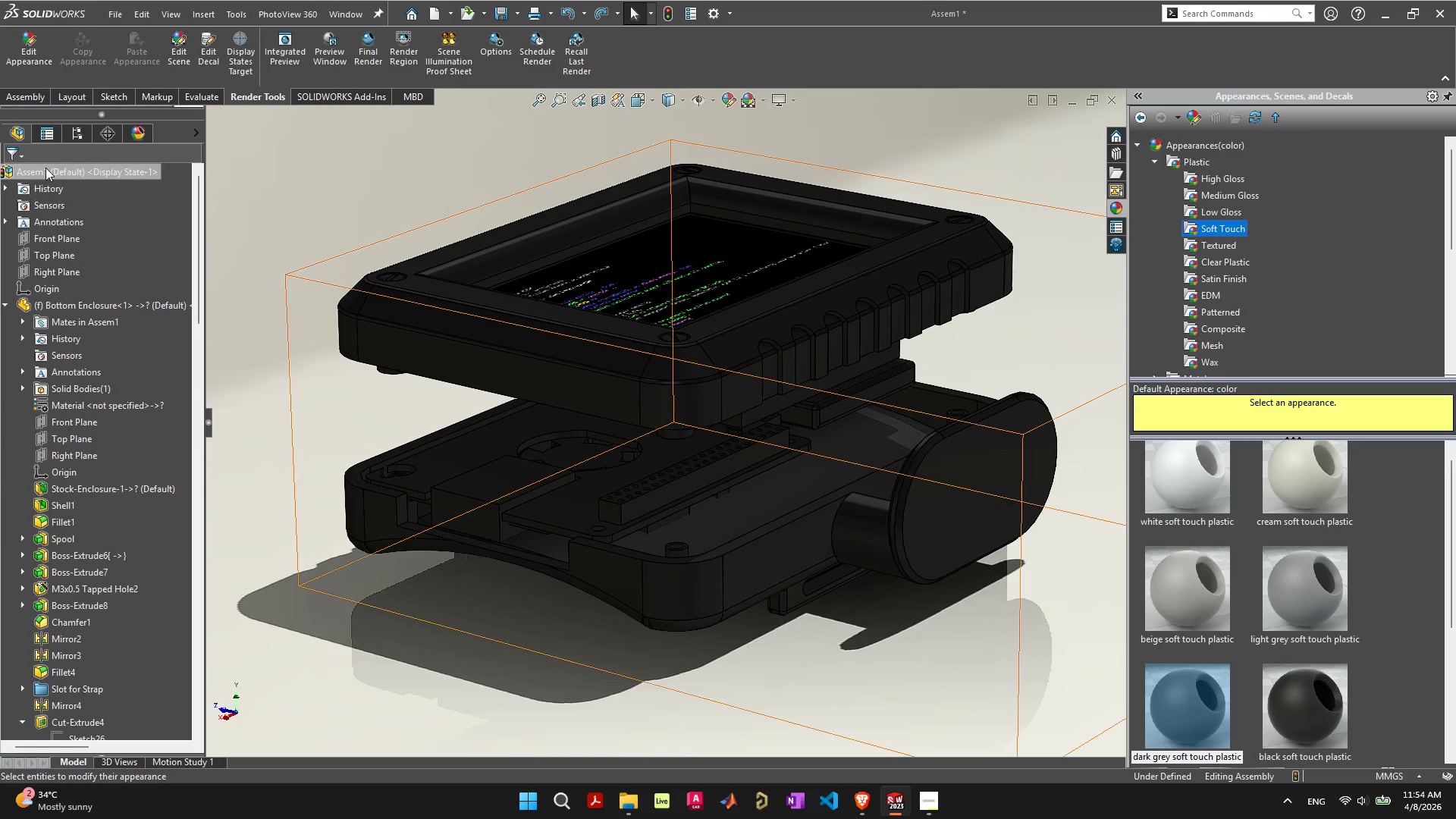 
right_click([46, 168])
 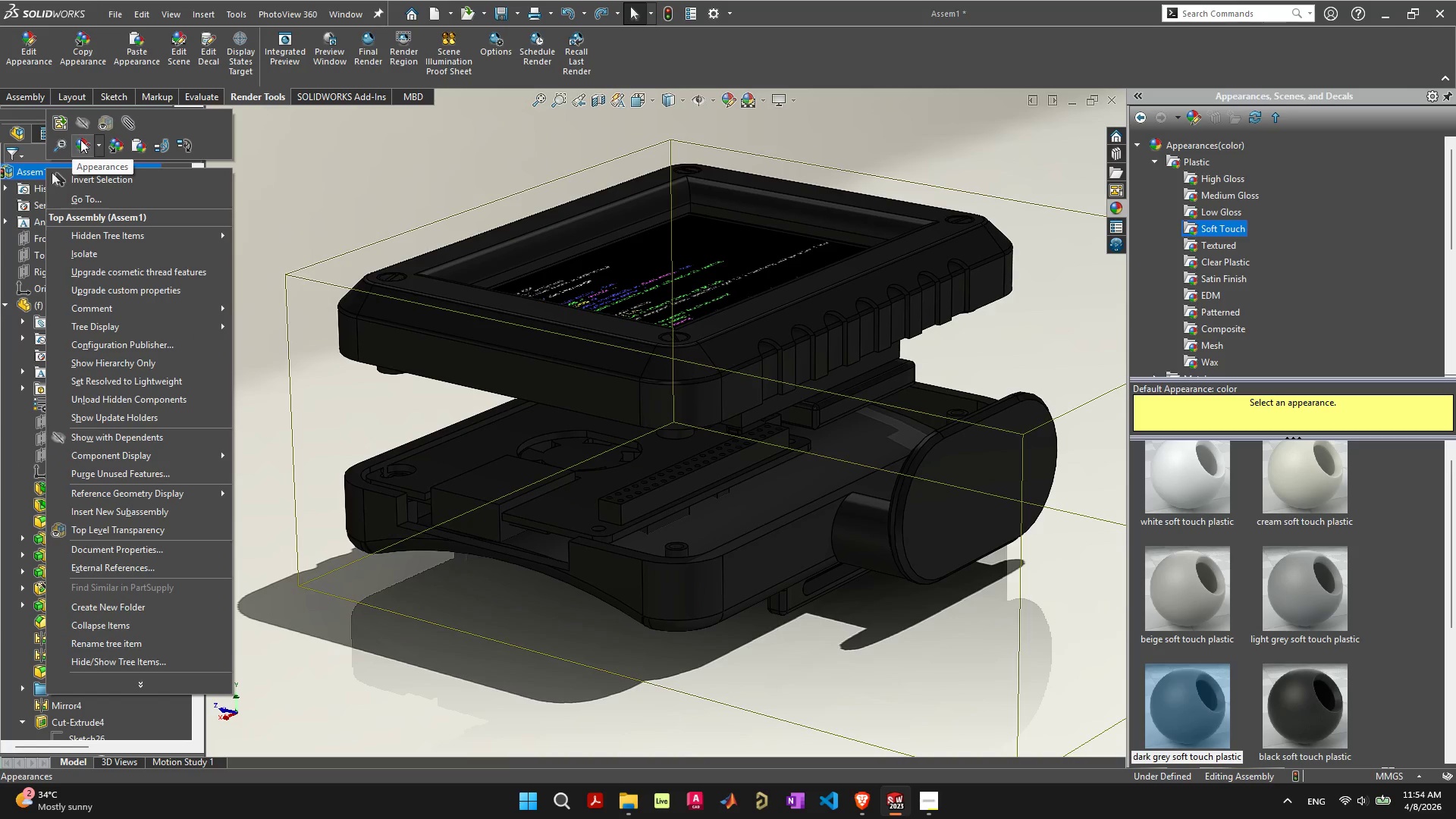 
left_click([99, 143])
 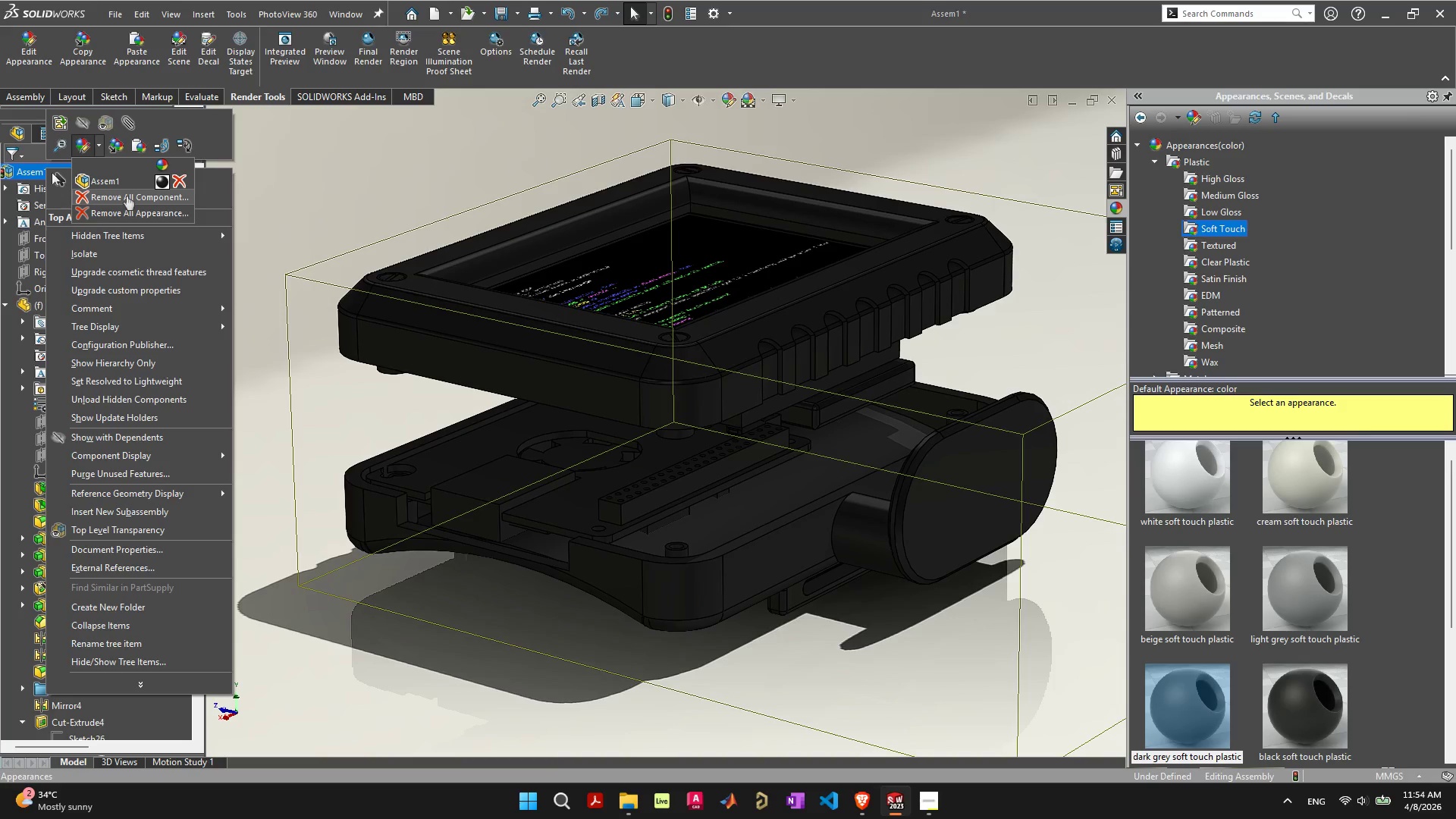 
left_click([127, 196])
 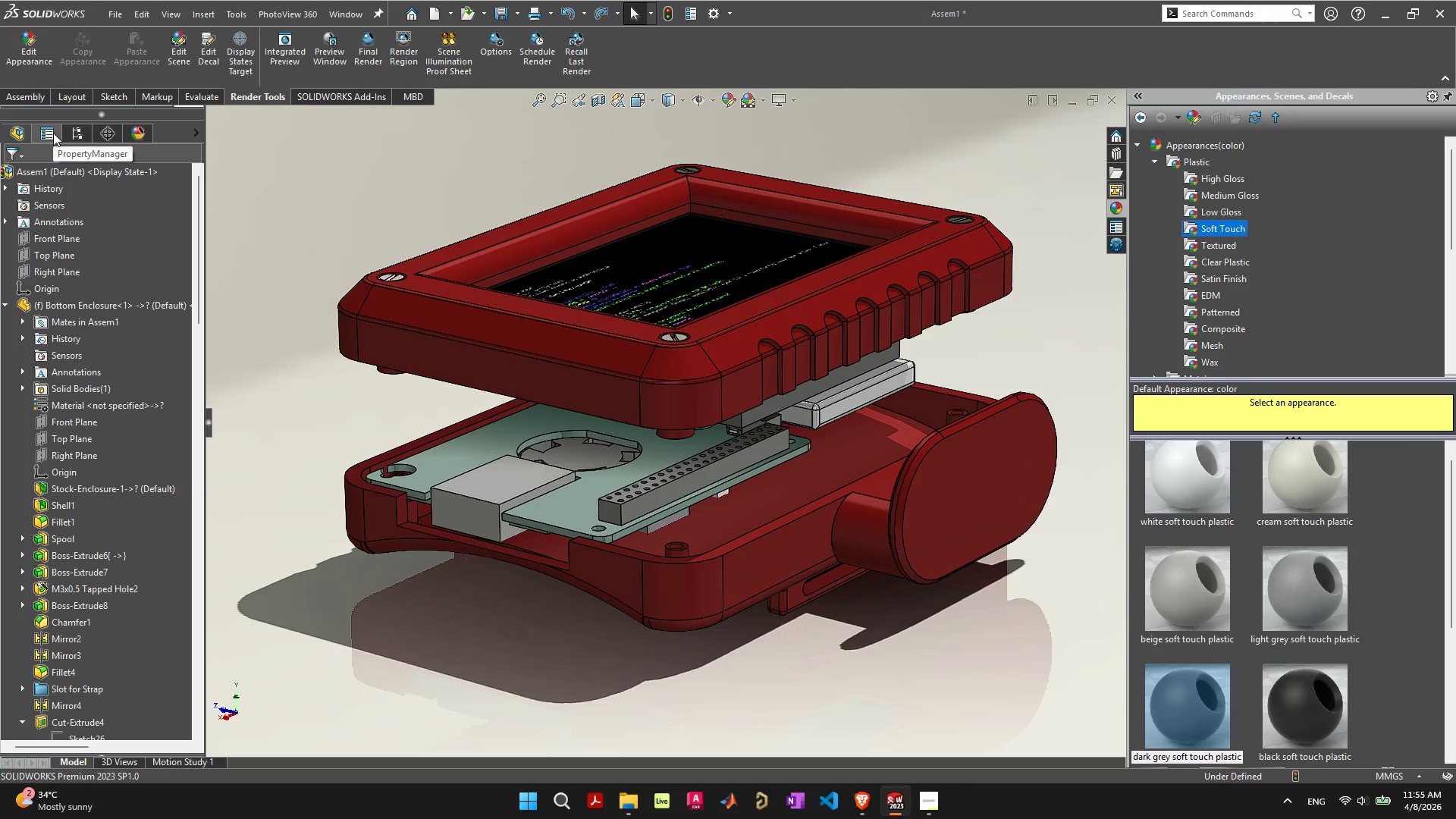 
right_click([64, 172])
 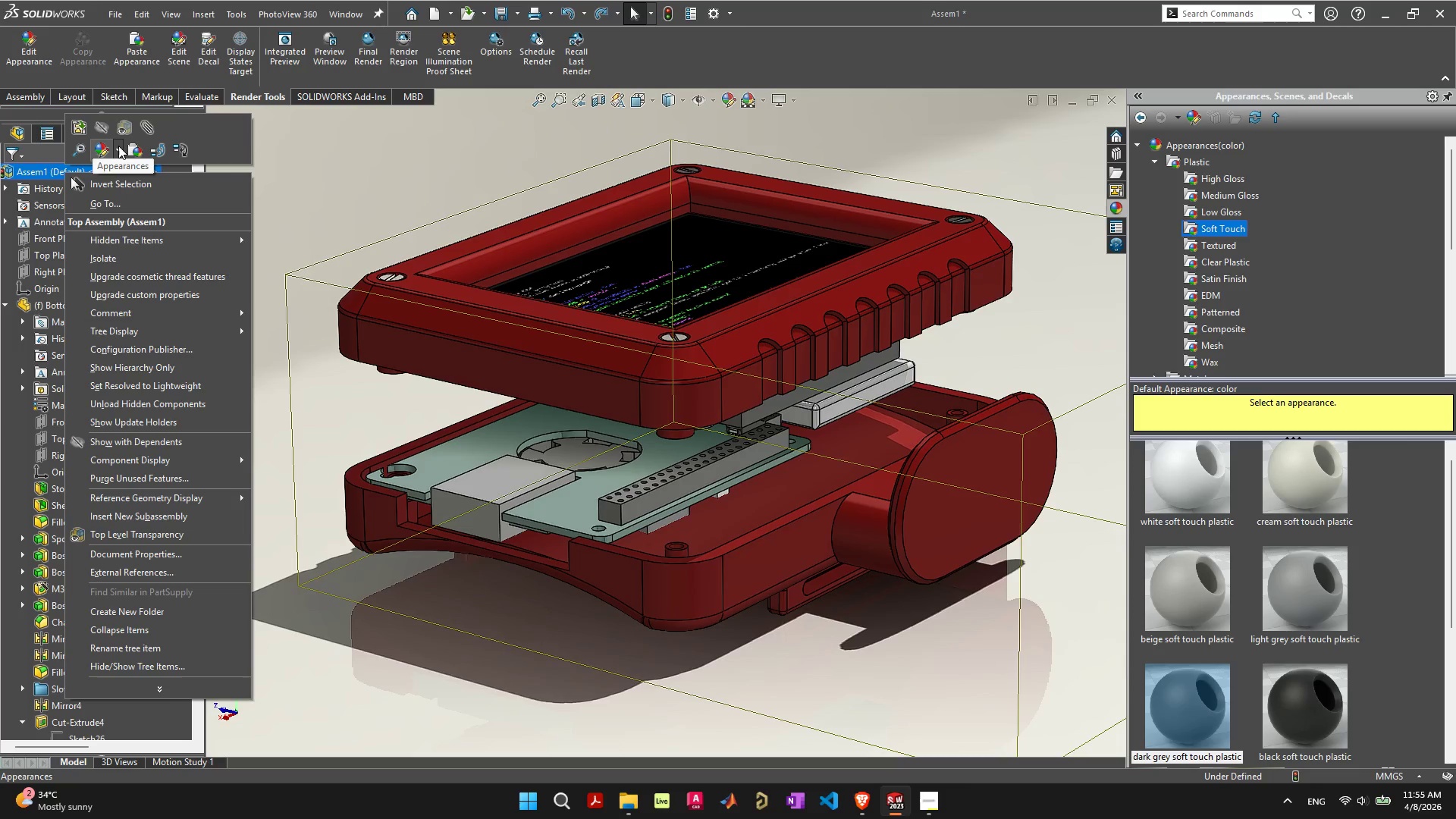 
left_click([119, 146])
 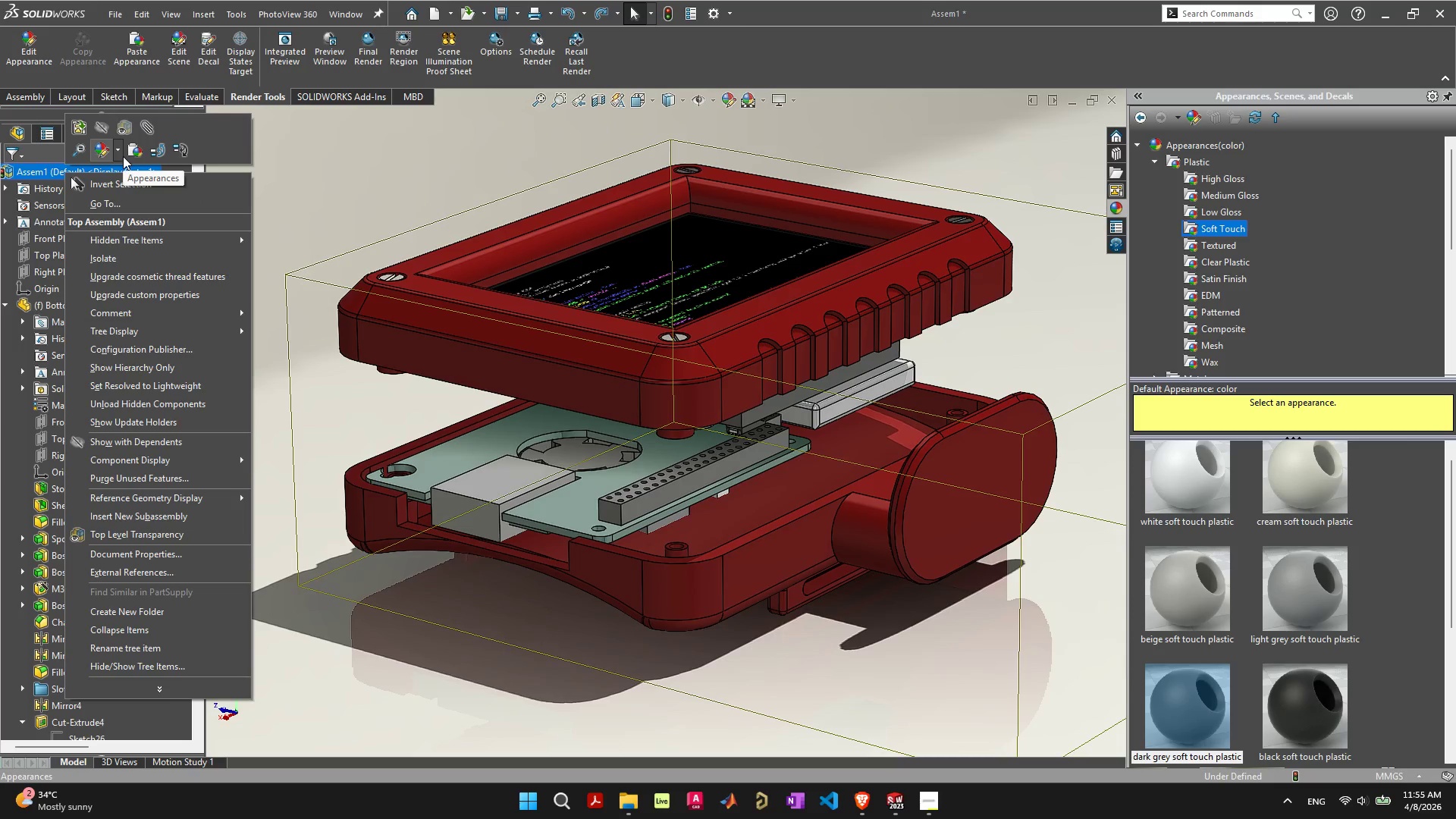 
left_click([115, 155])
 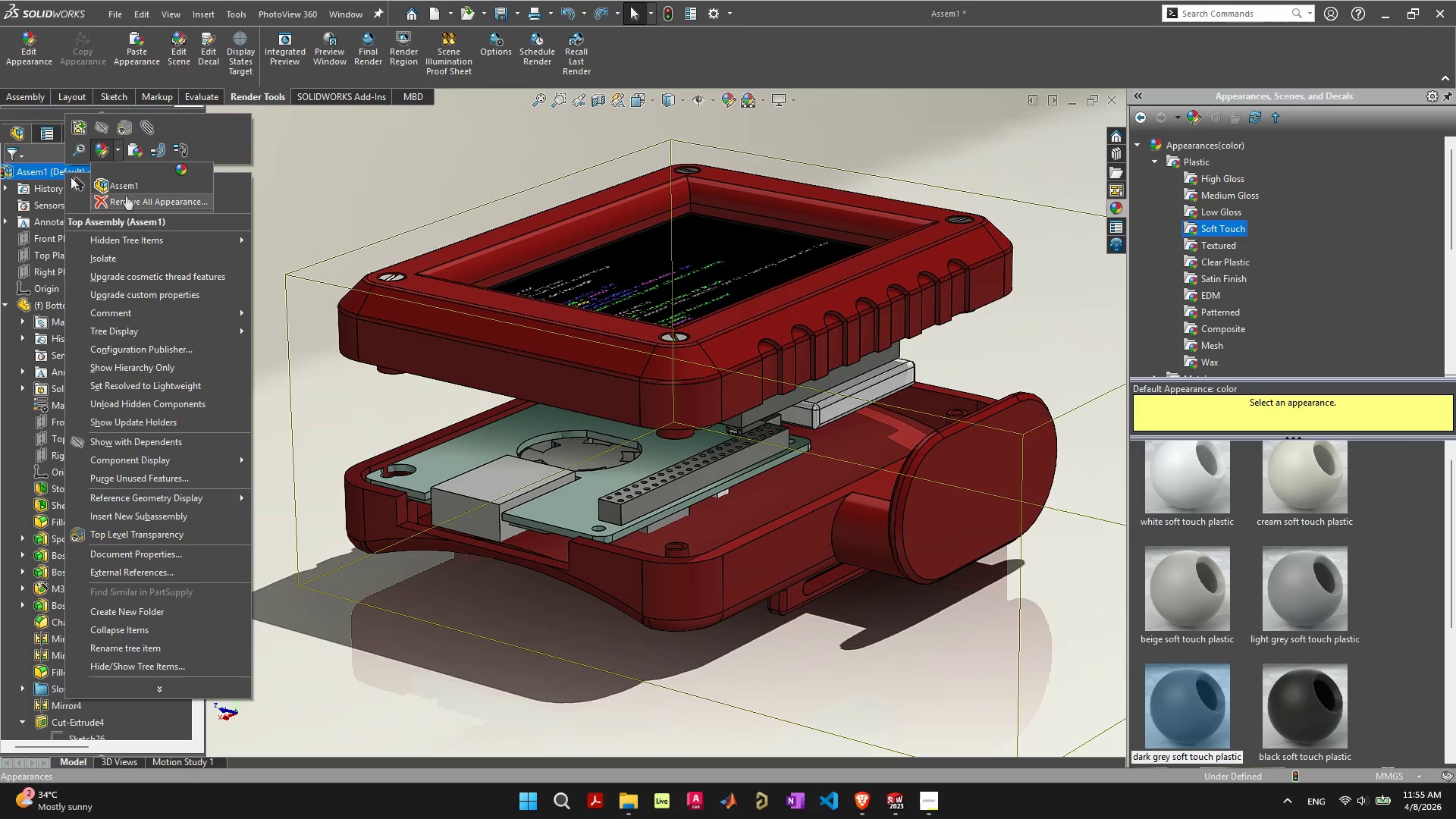 
left_click([126, 196])
 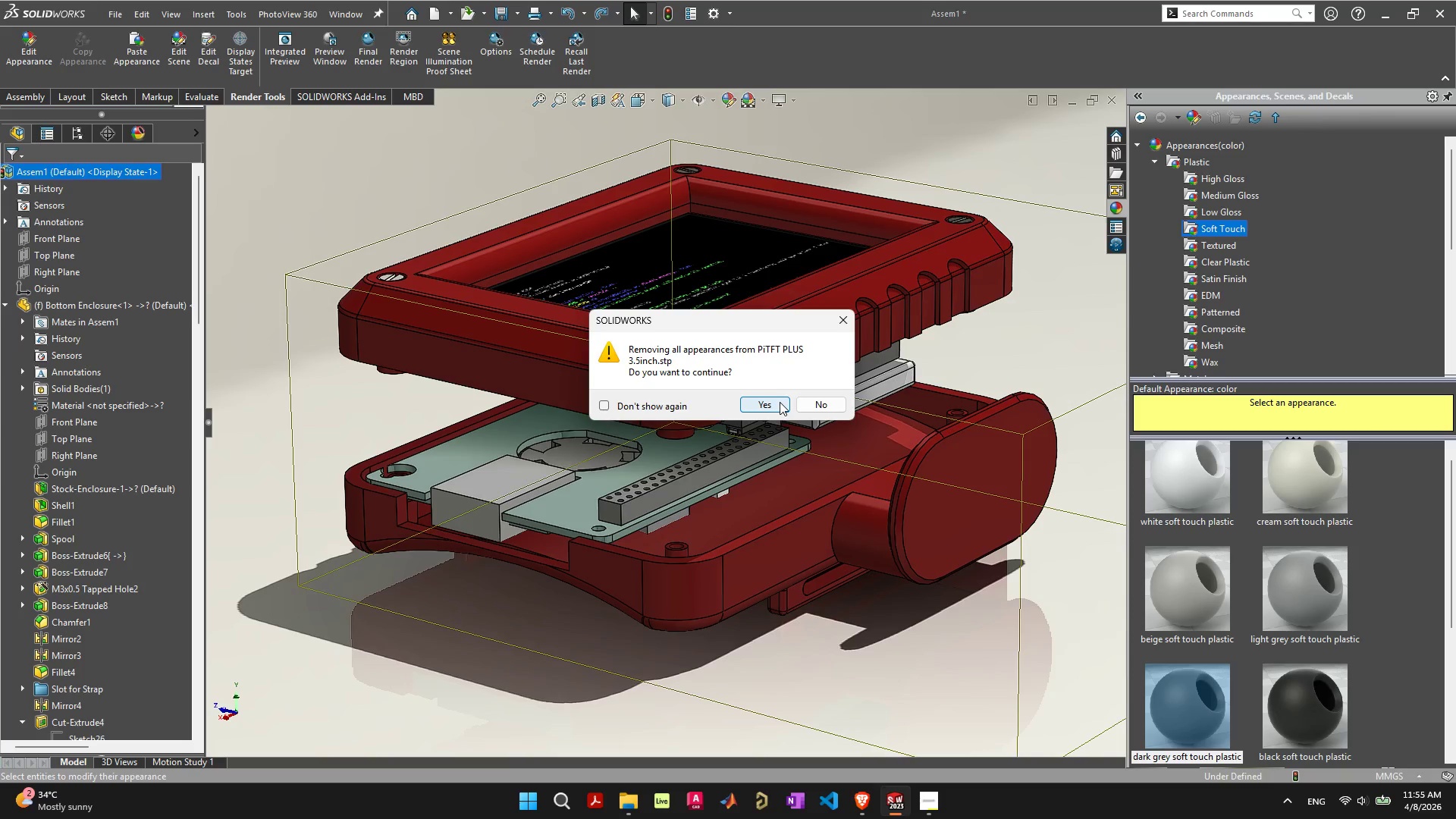 
wait(5.05)
 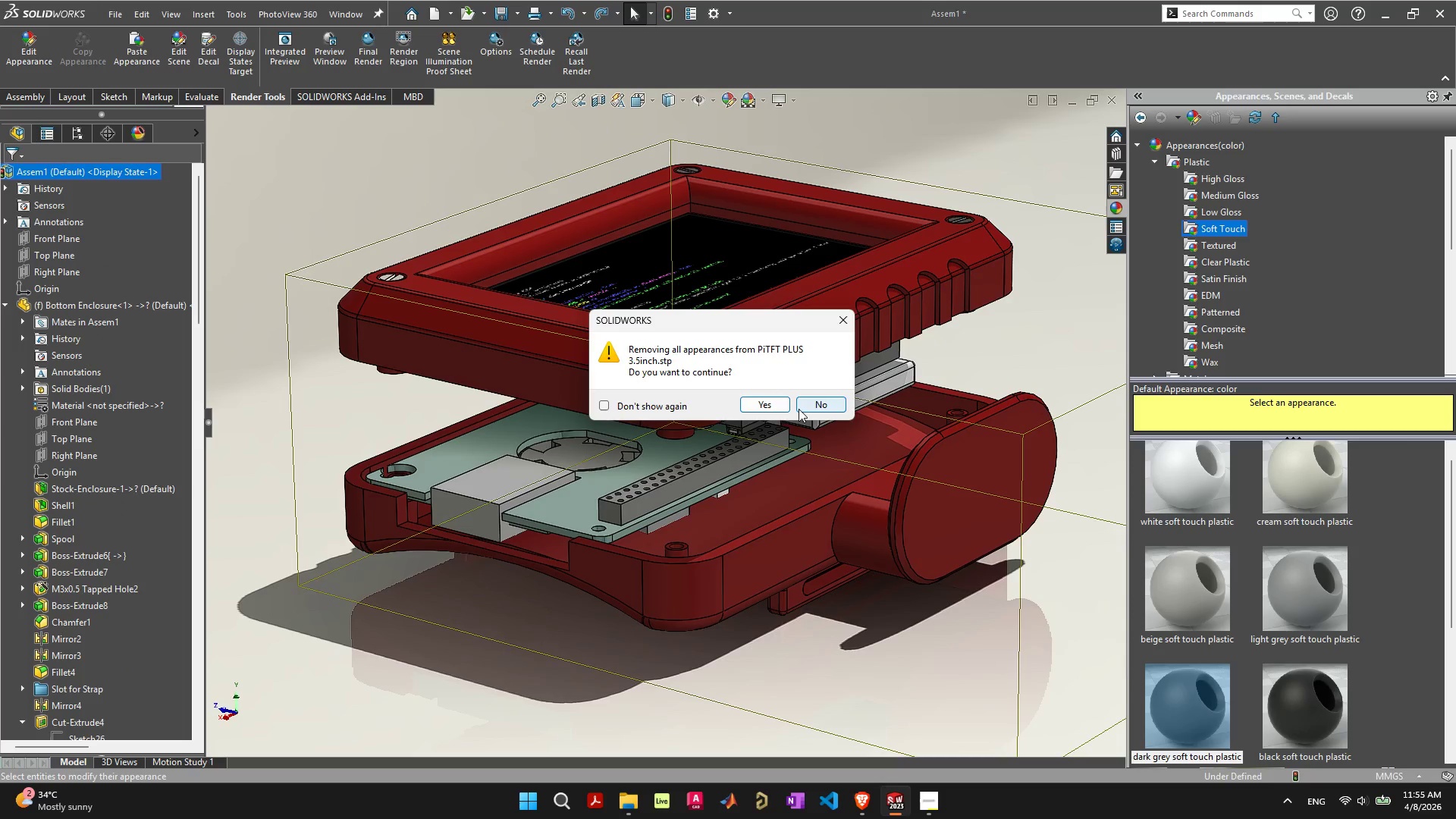 
left_click([814, 407])
 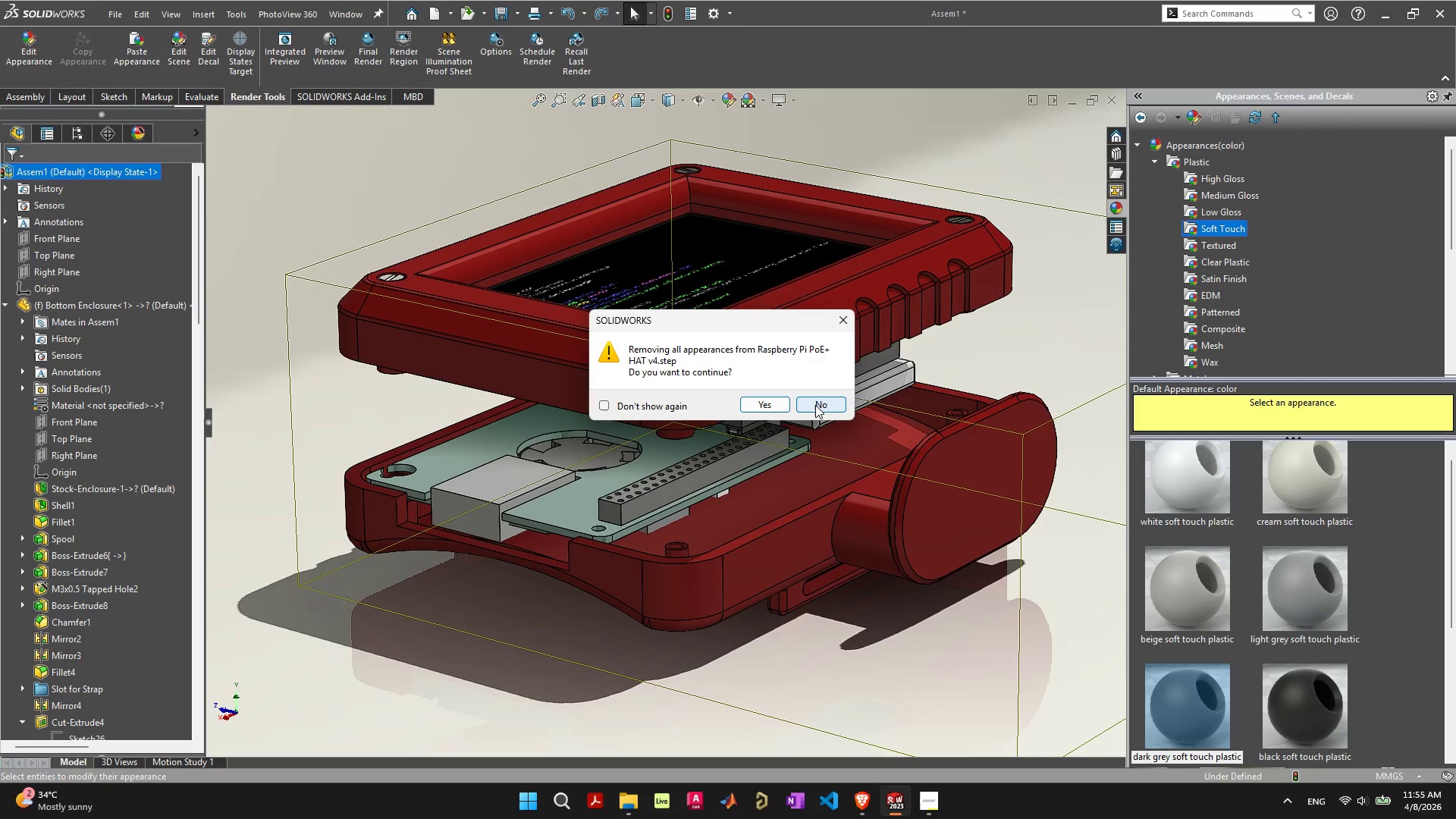 
left_click([815, 405])
 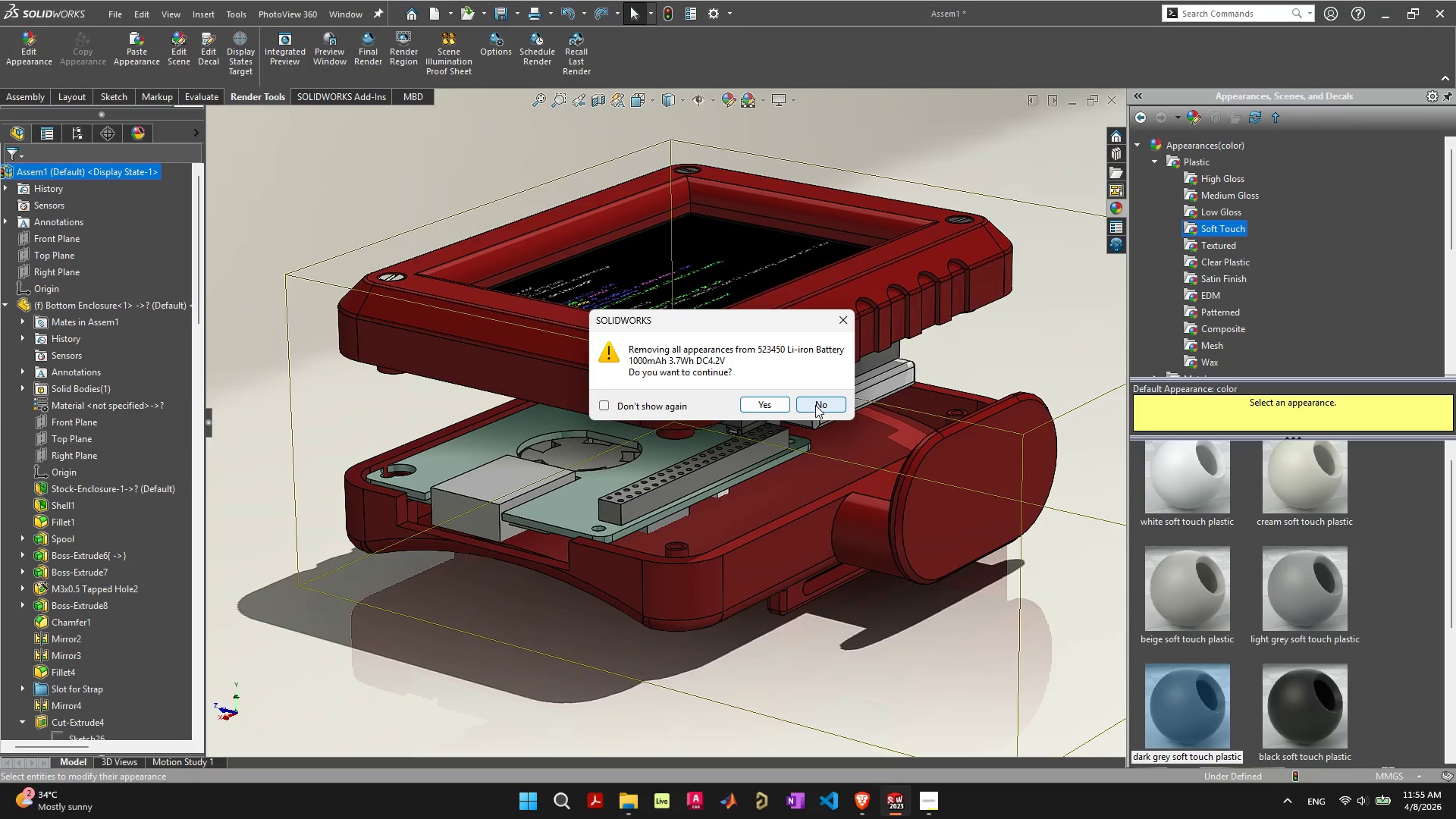 
left_click([815, 405])
 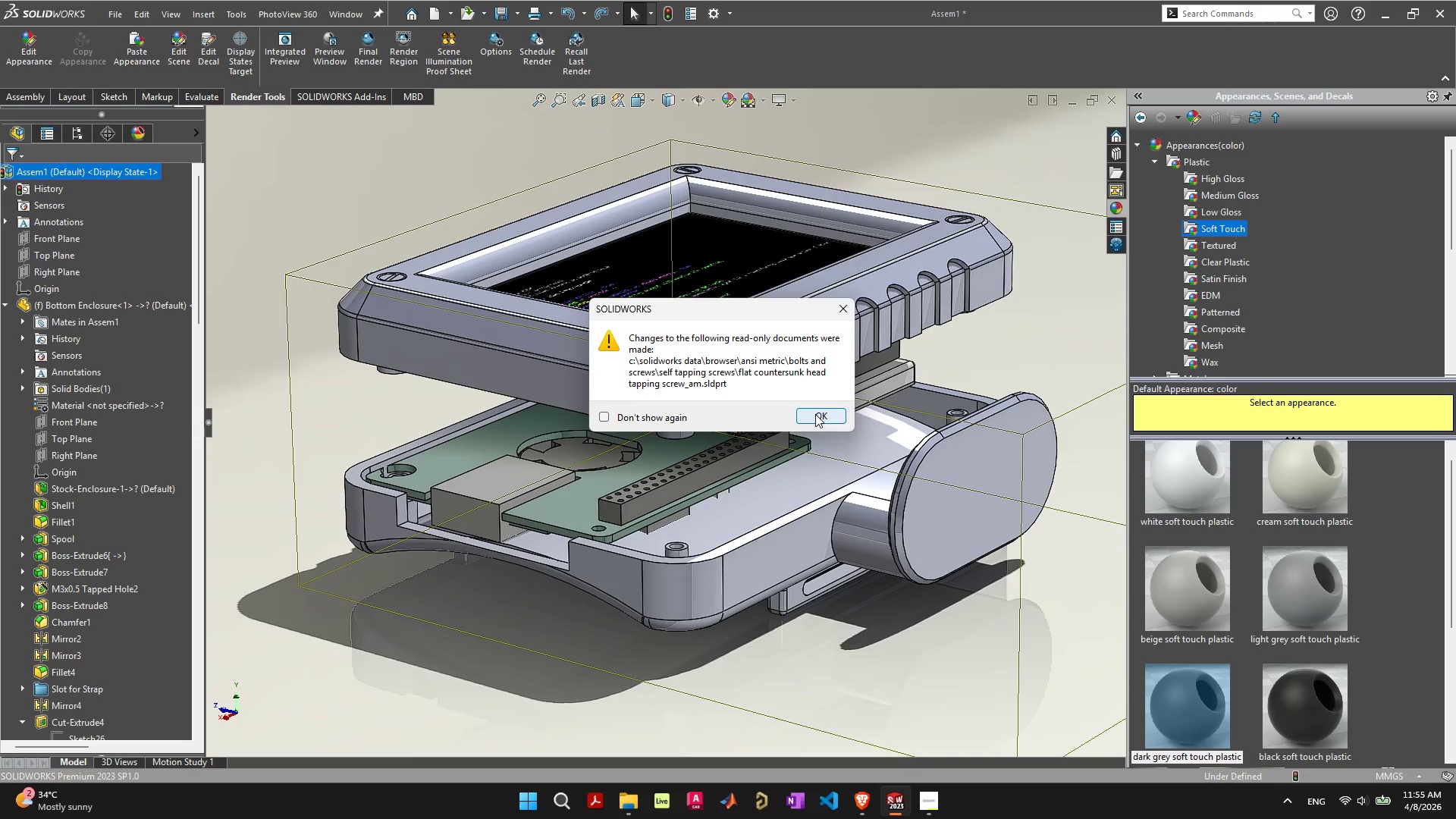 
left_click([815, 414])
 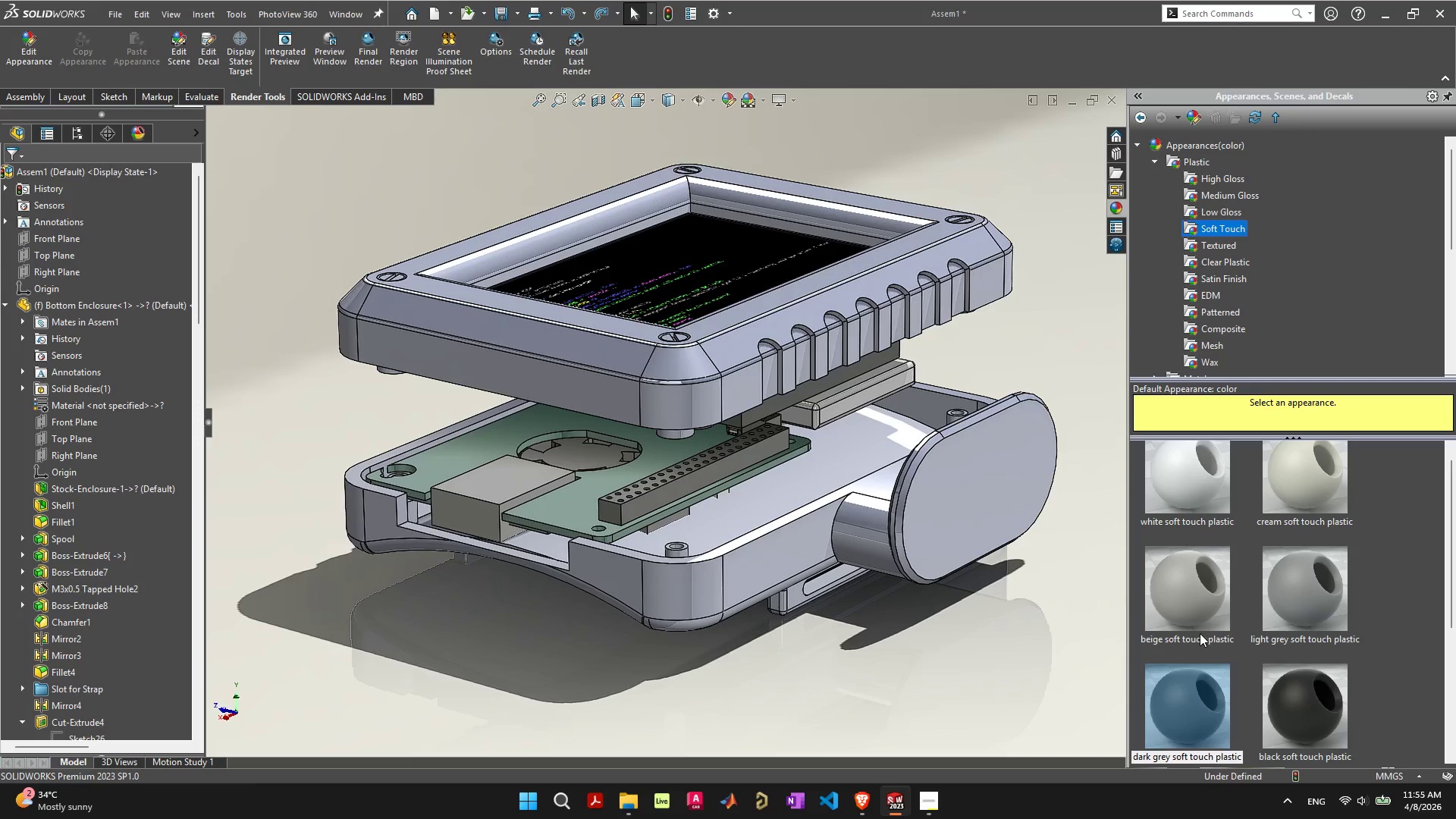 
mouse_move([1229, 604])
 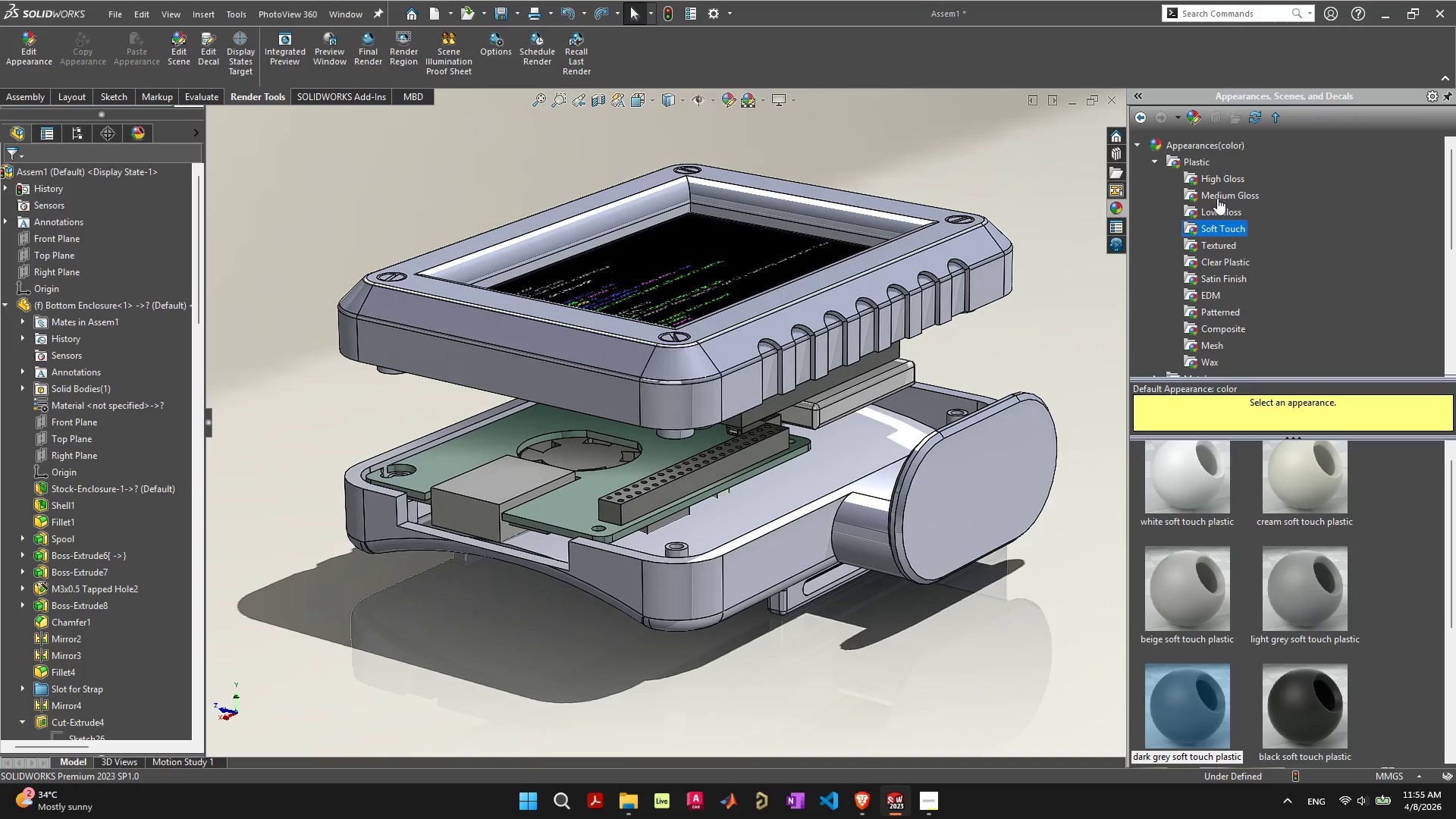 
left_click([1215, 209])
 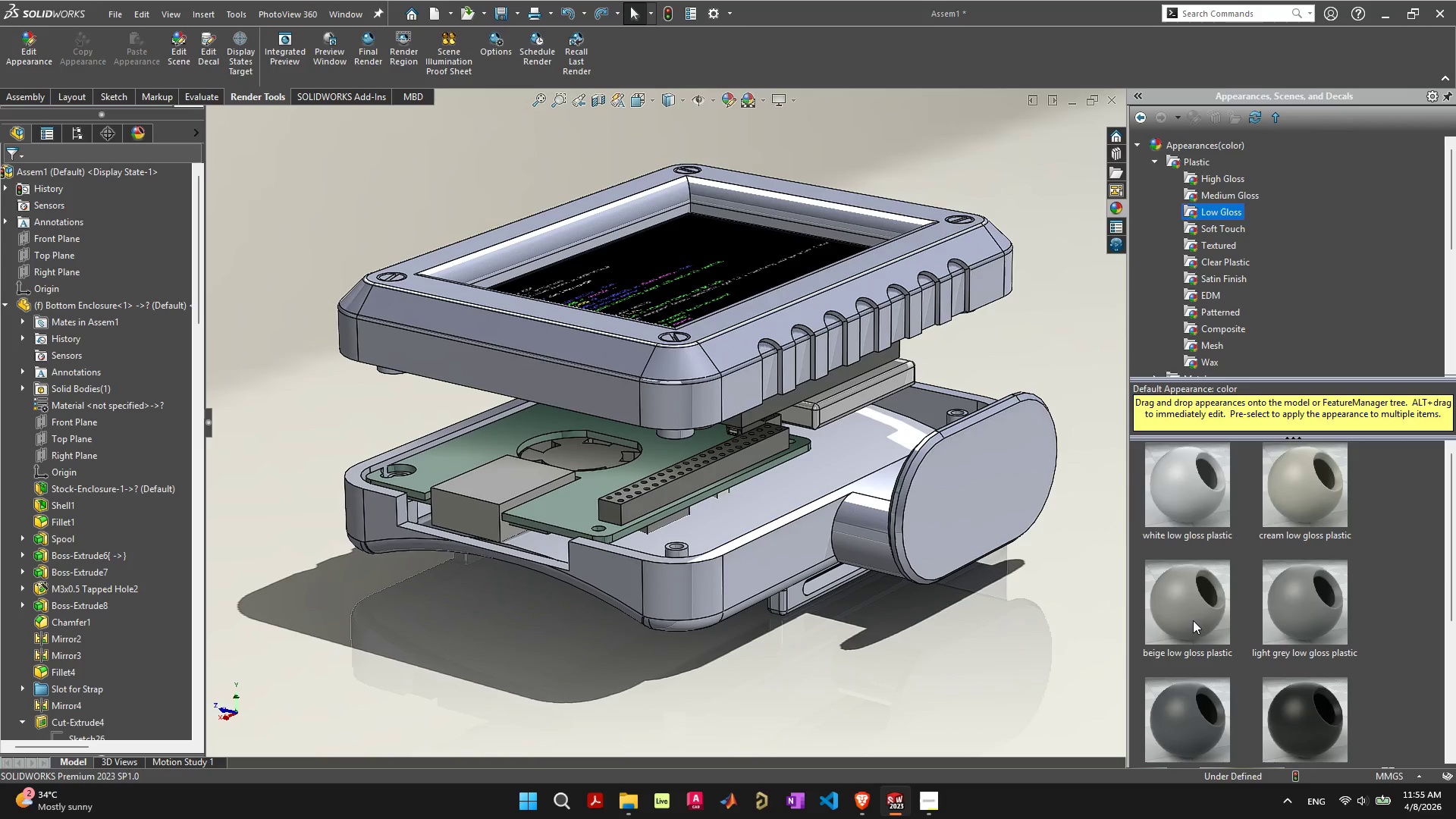 
scroll: coordinate [1192, 621], scroll_direction: down, amount: 6.0
 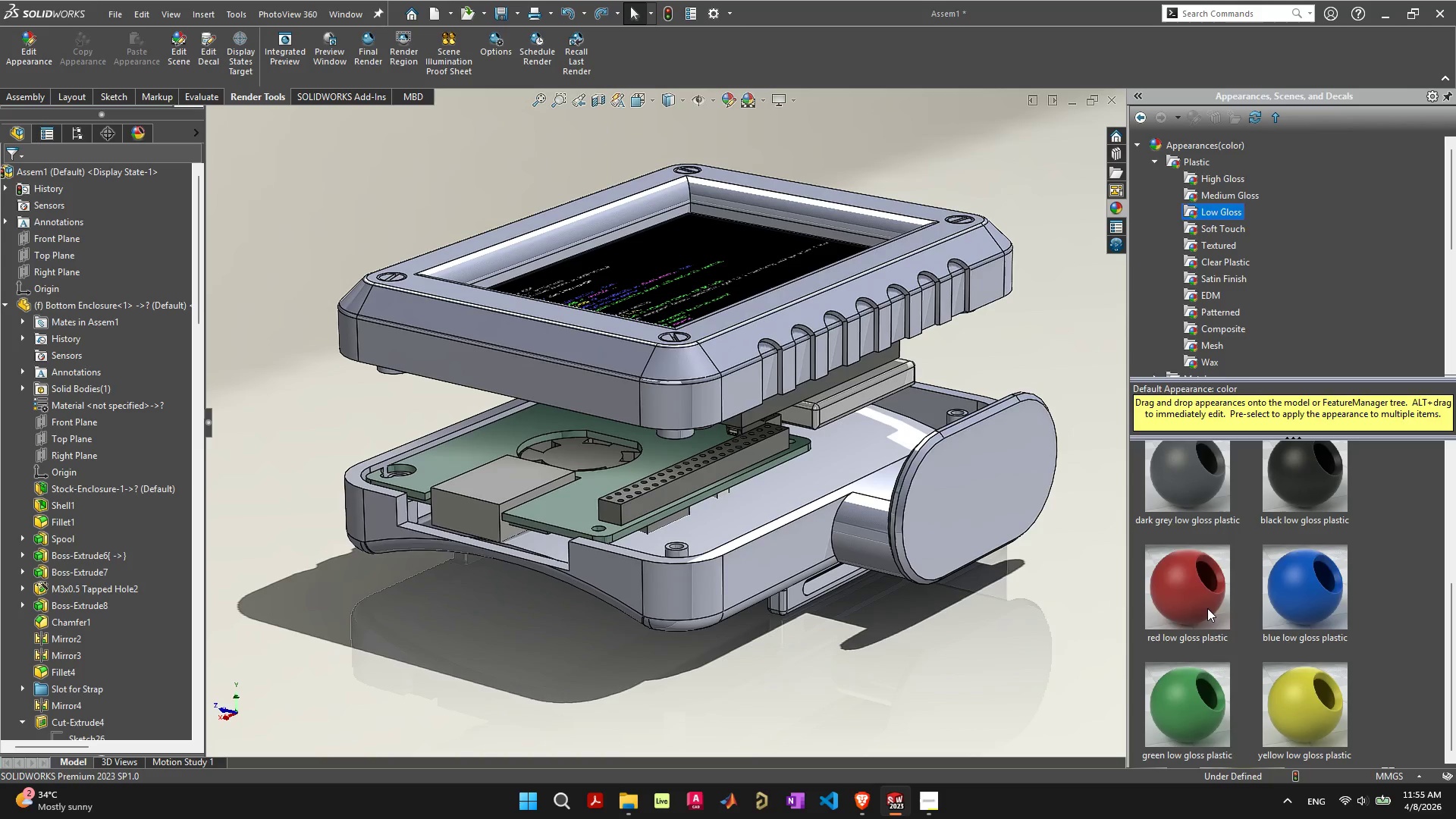 
left_click_drag(start_coordinate=[1207, 608], to_coordinate=[604, 362])
 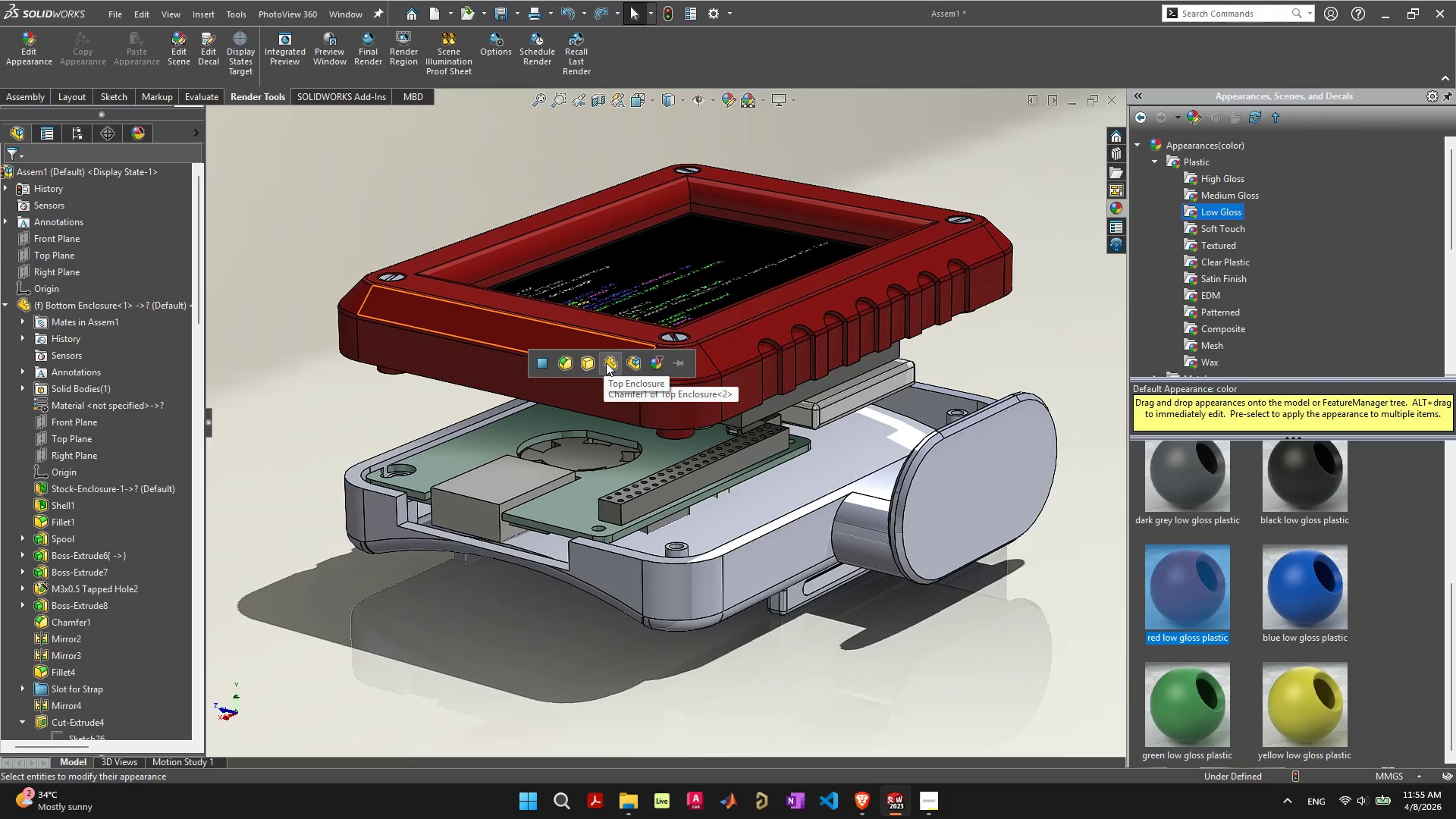 
left_click([606, 362])
 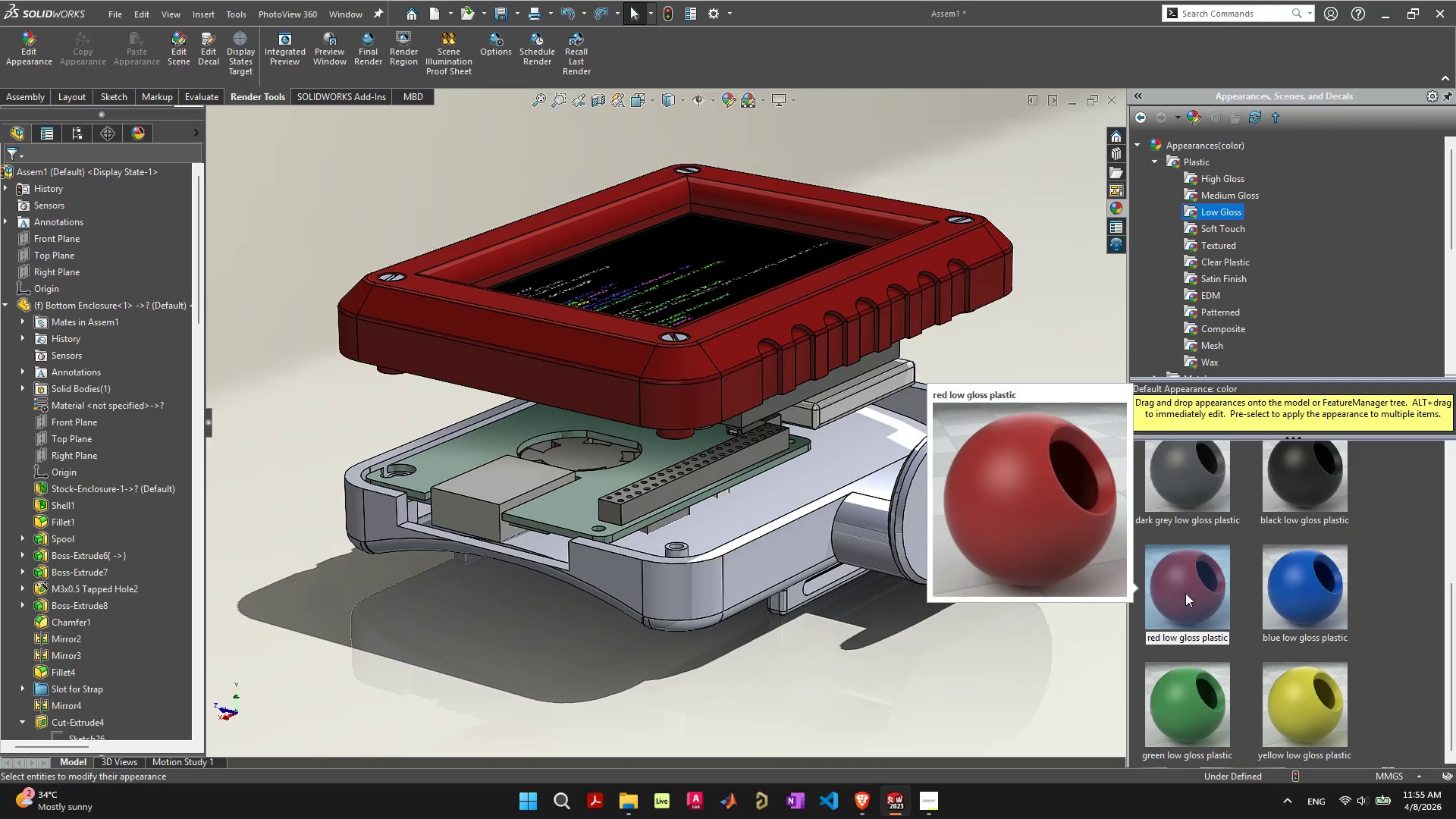 
left_click_drag(start_coordinate=[1185, 592], to_coordinate=[781, 560])
 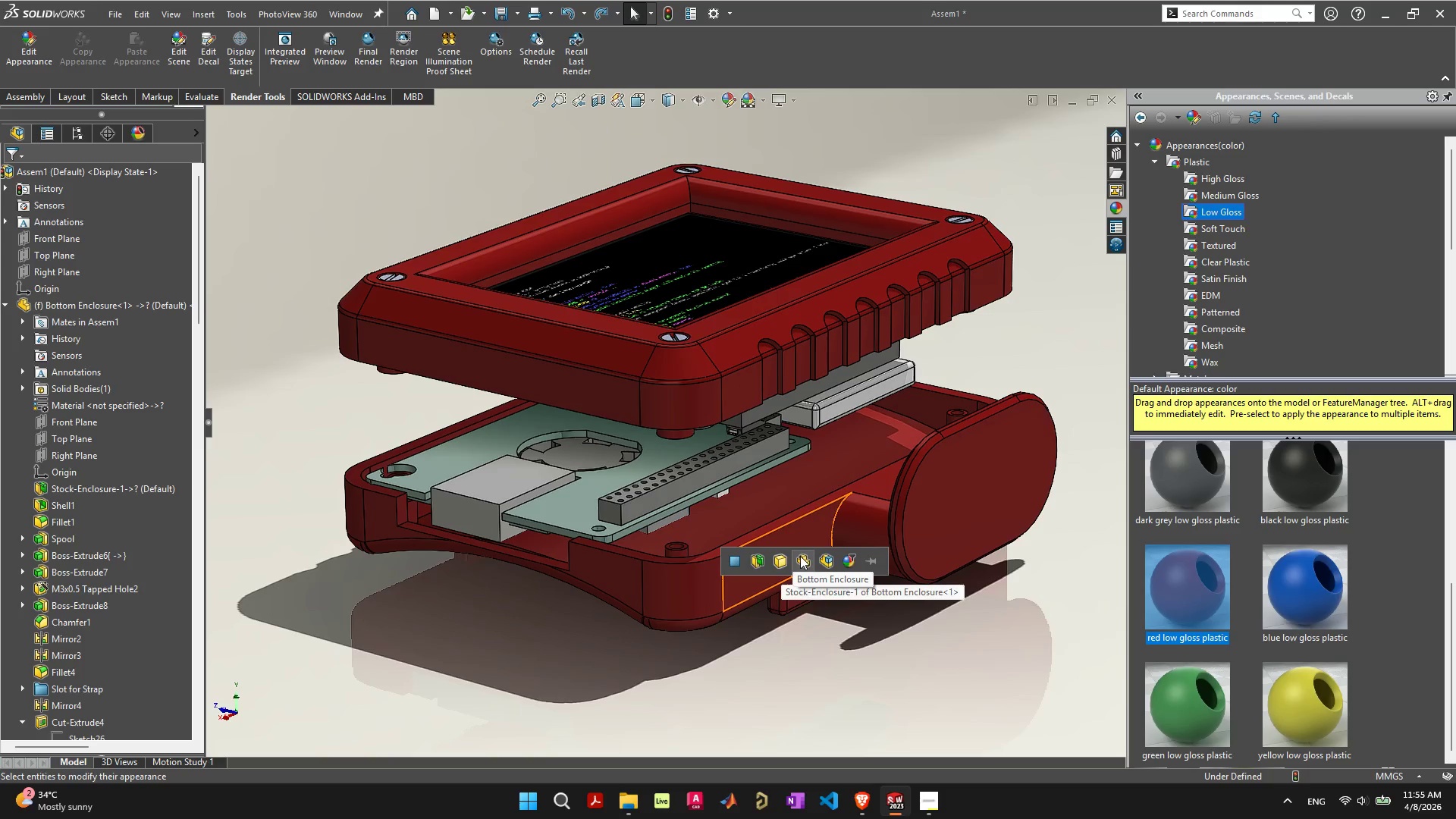 
left_click([800, 556])
 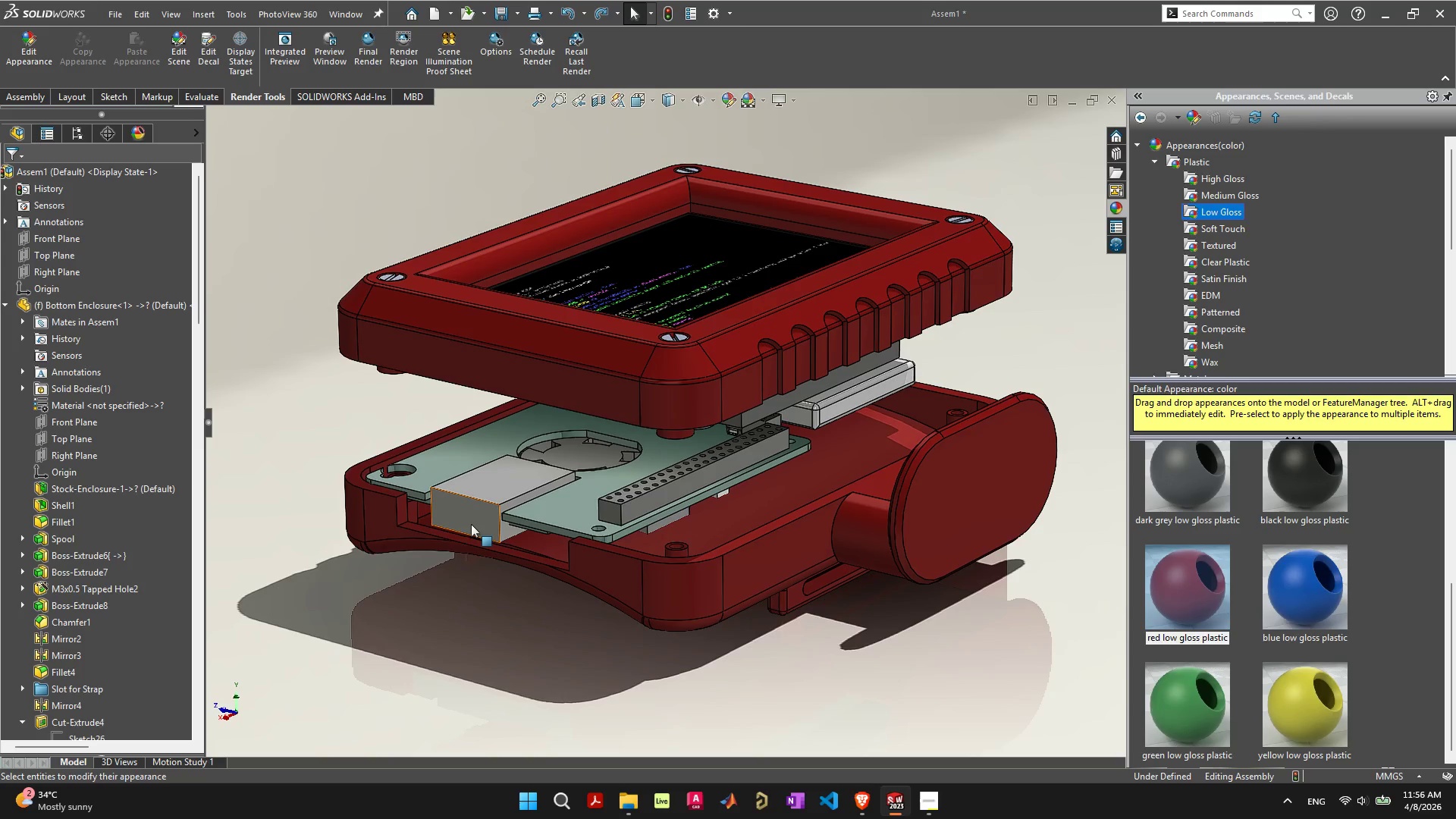 
wait(38.8)
 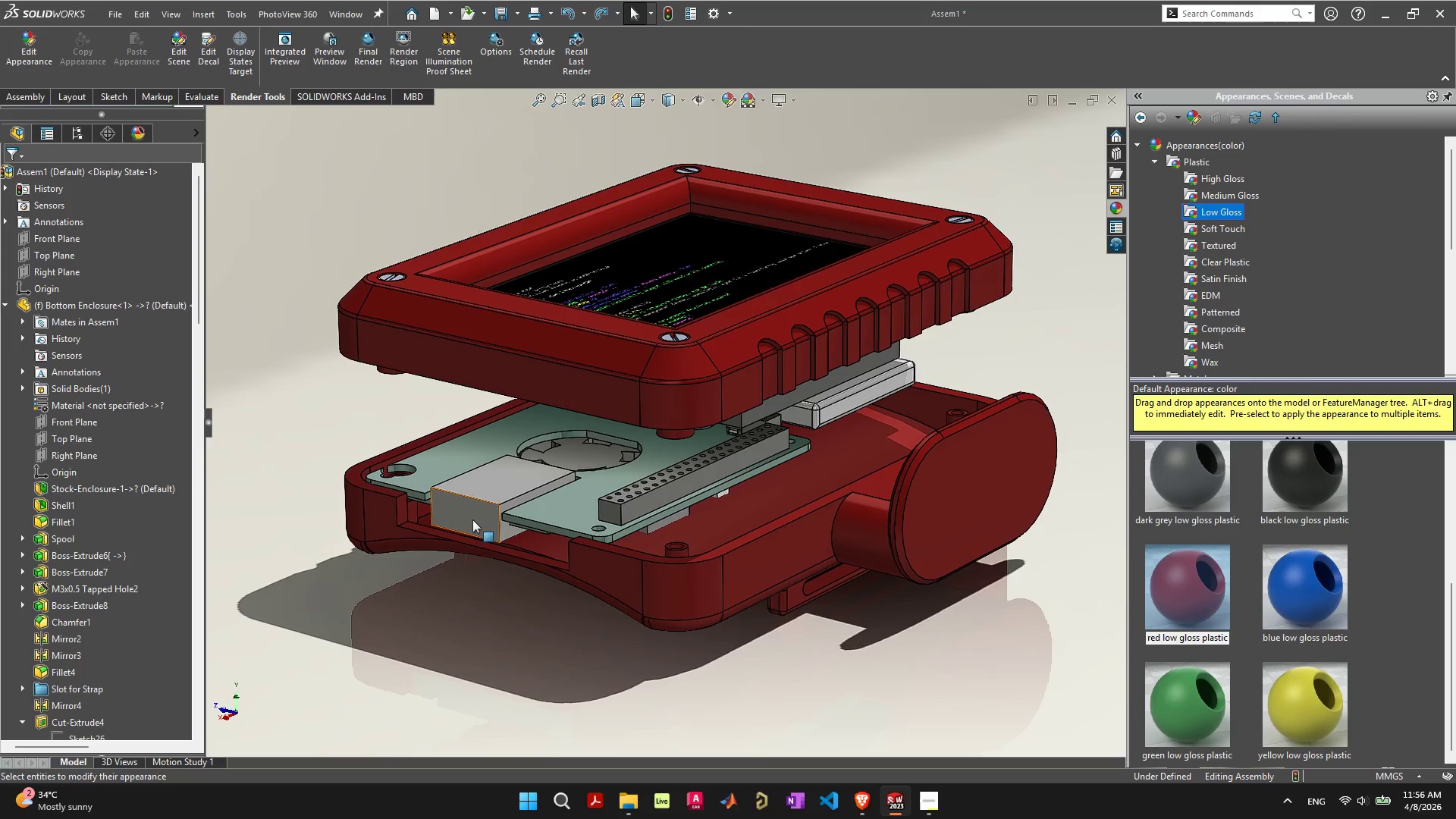 
key(Control+S)
 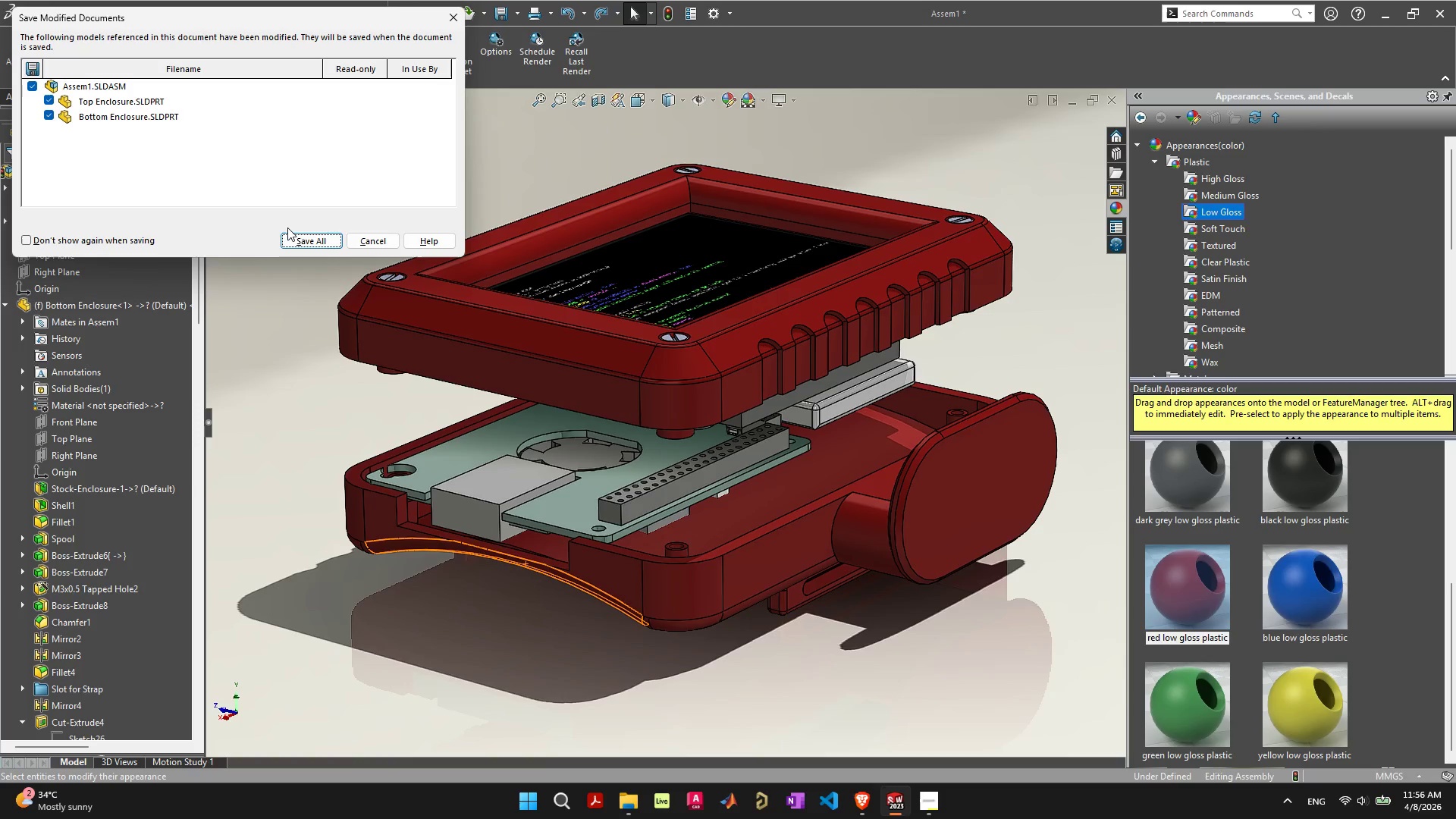 
left_click([298, 239])
 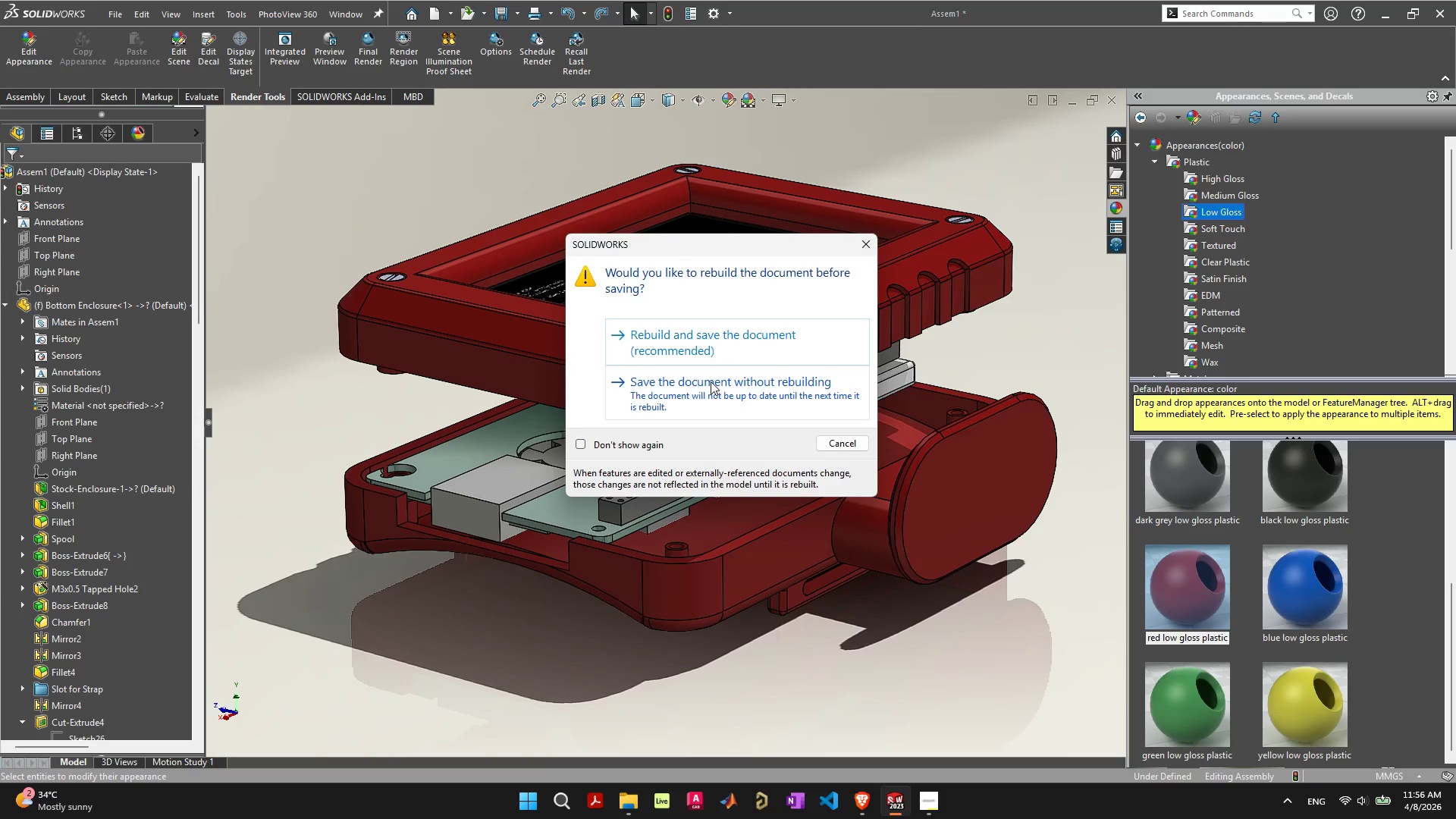 
left_click([711, 381])
 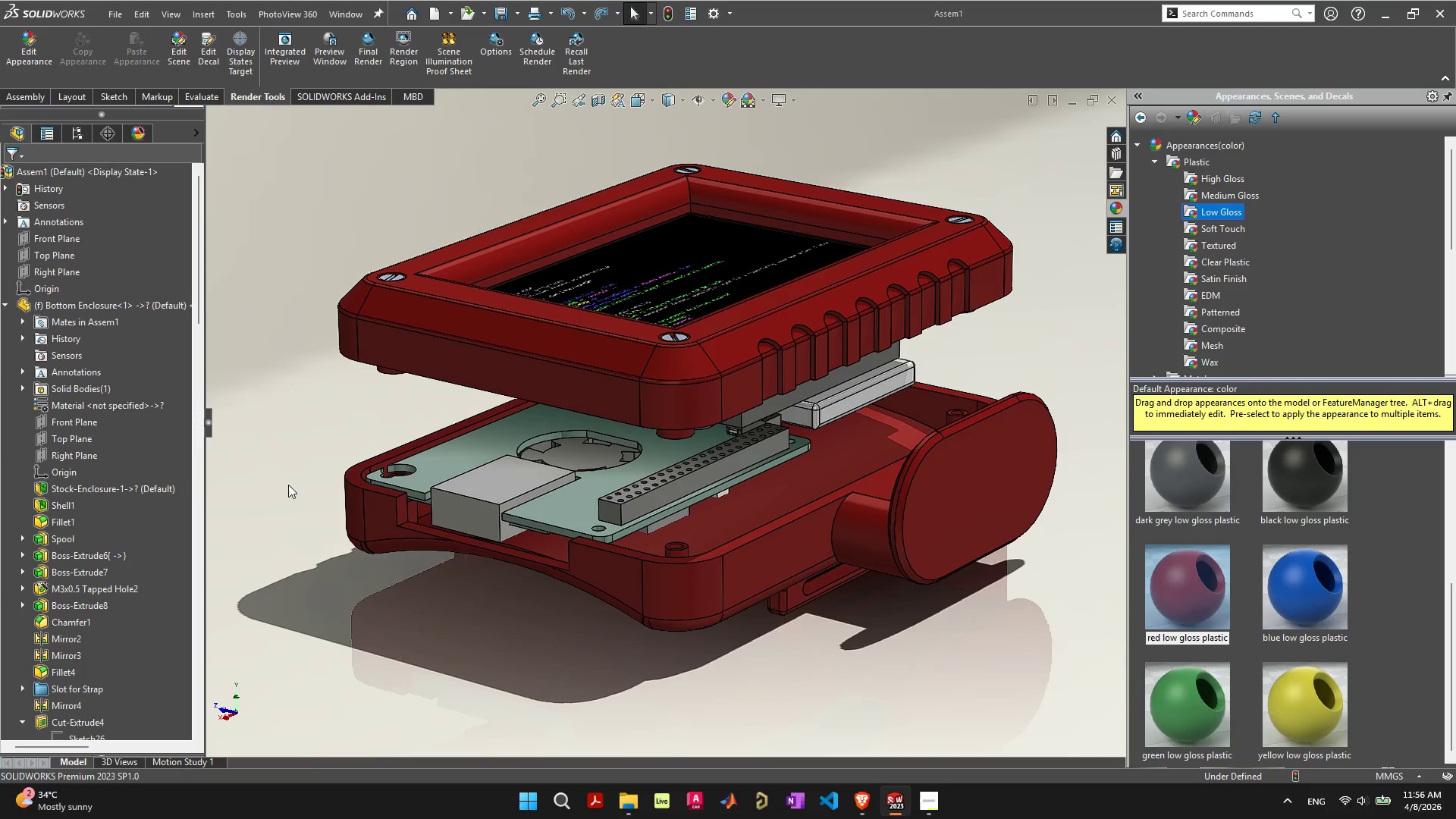 
mouse_move([246, 53])
 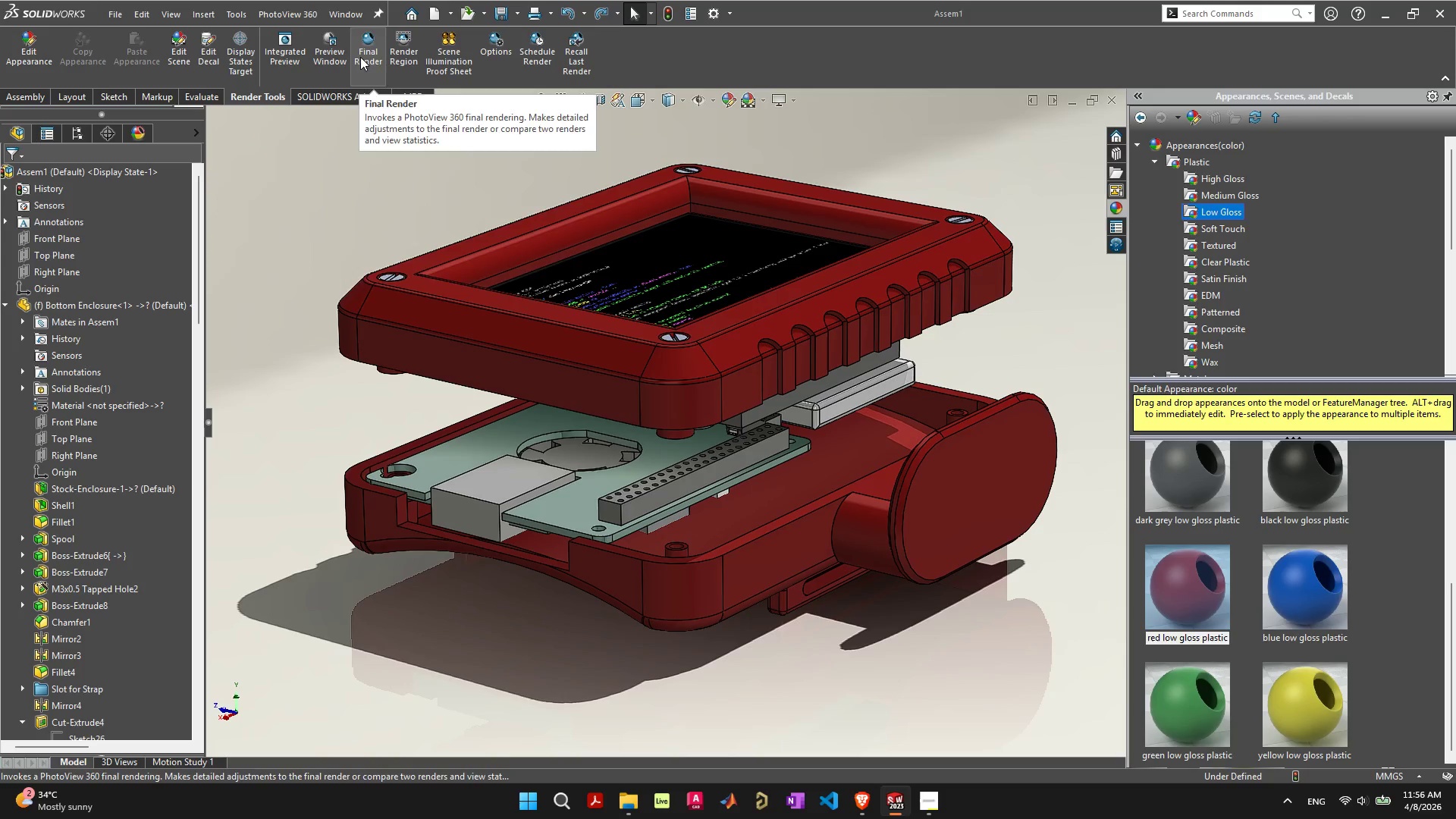 
left_click([334, 63])
 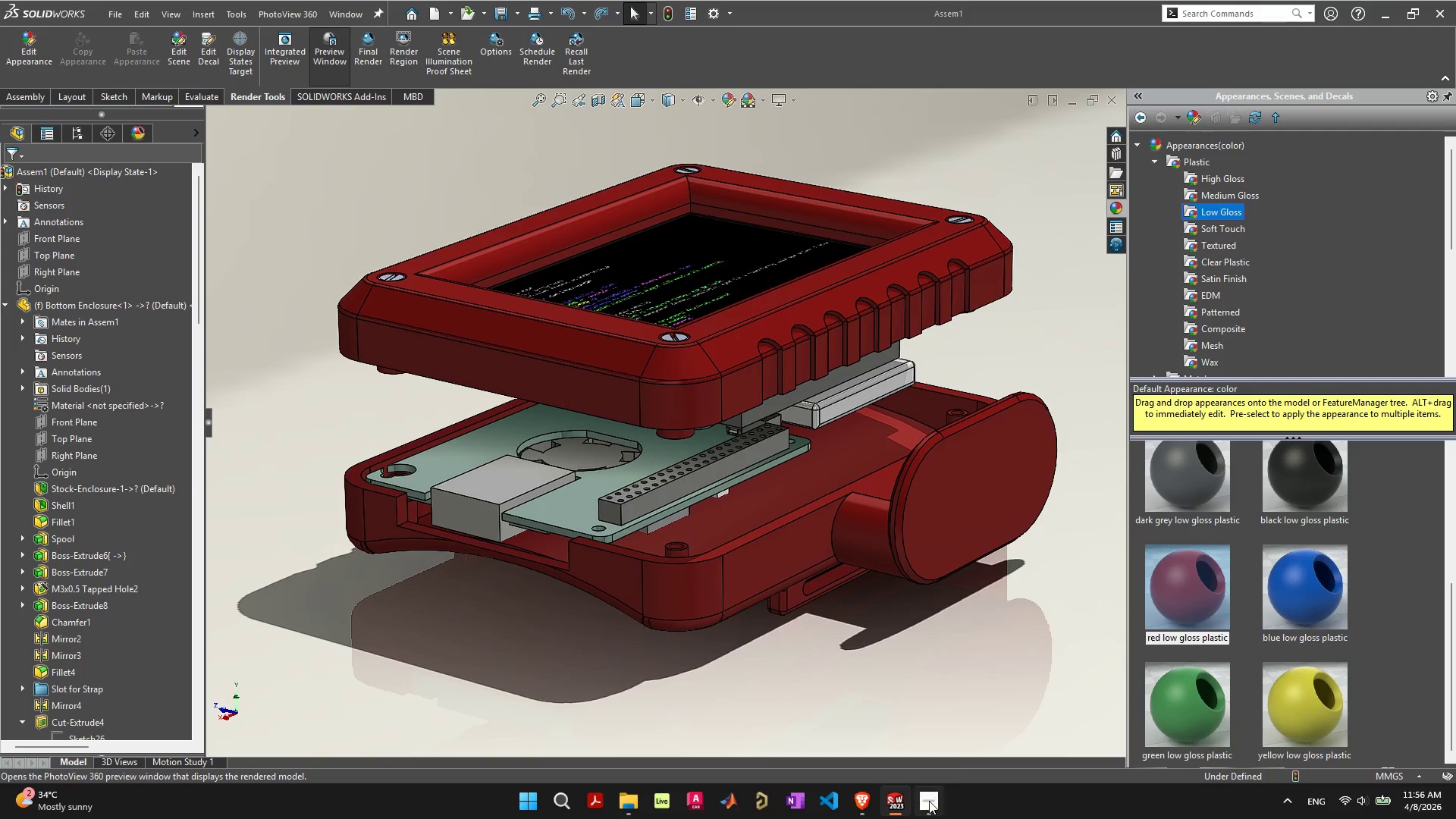 
wait(7.61)
 